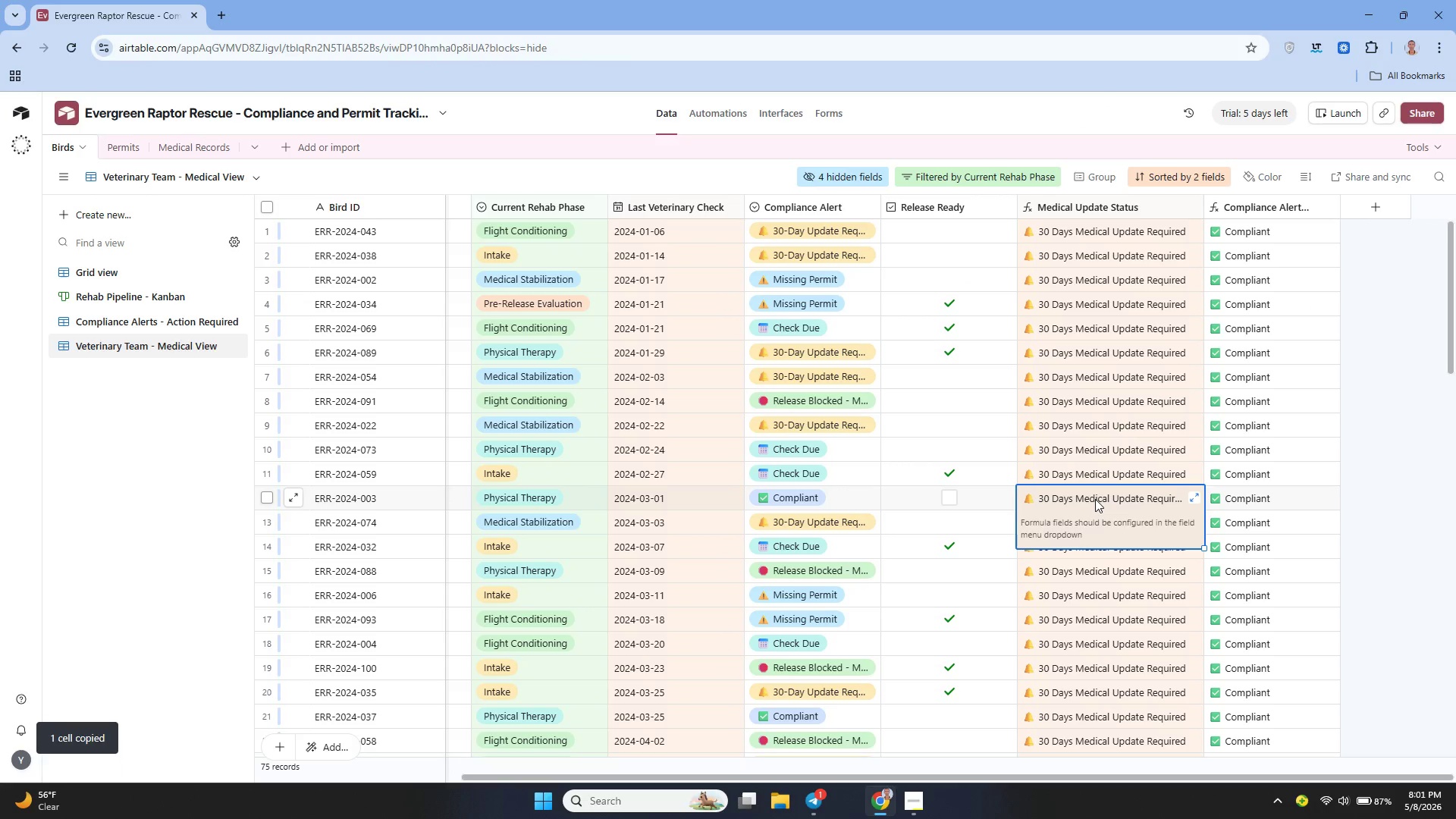 
key(Control+C)
 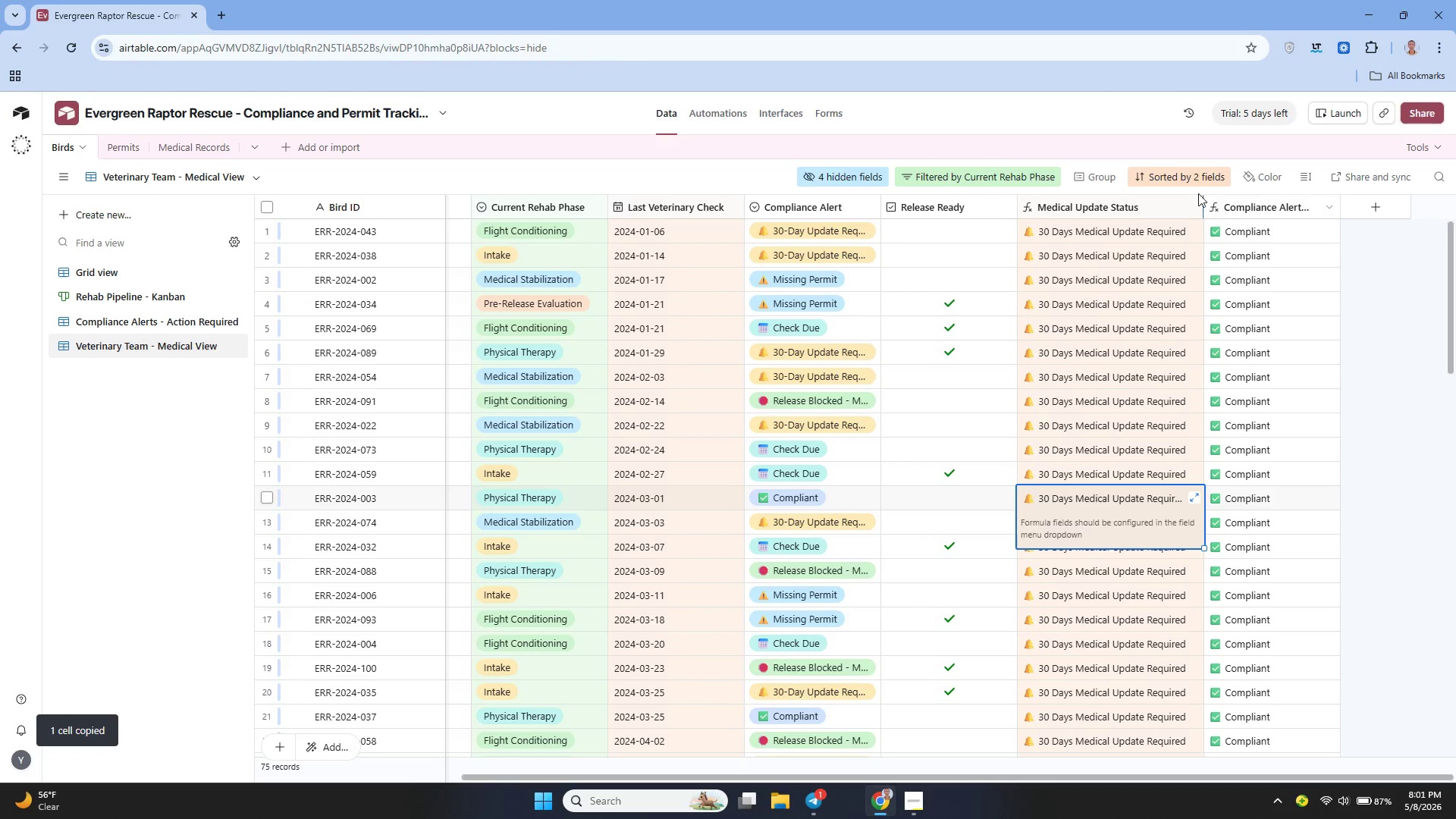 
left_click([1178, 172])
 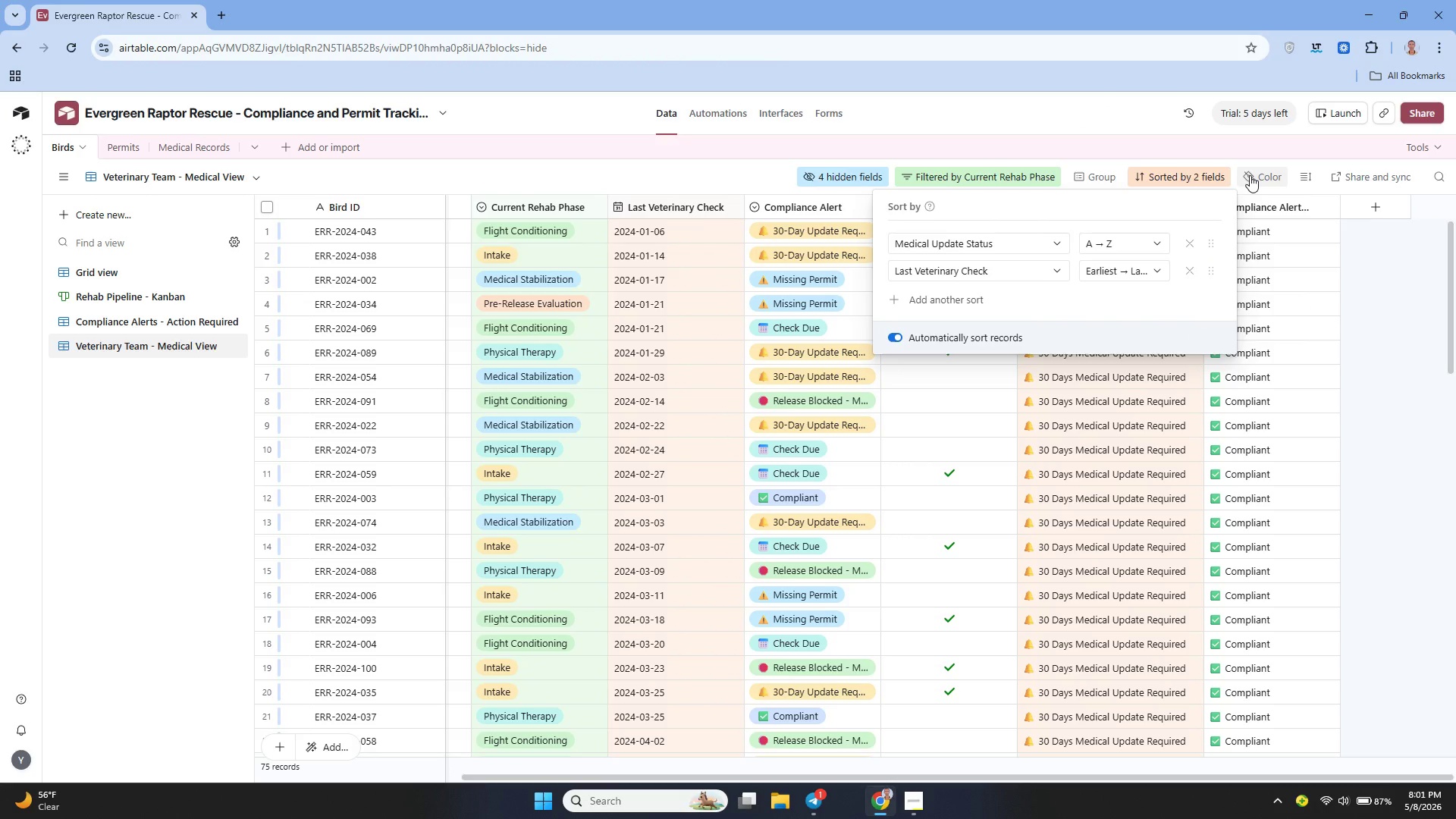 
left_click([1250, 175])
 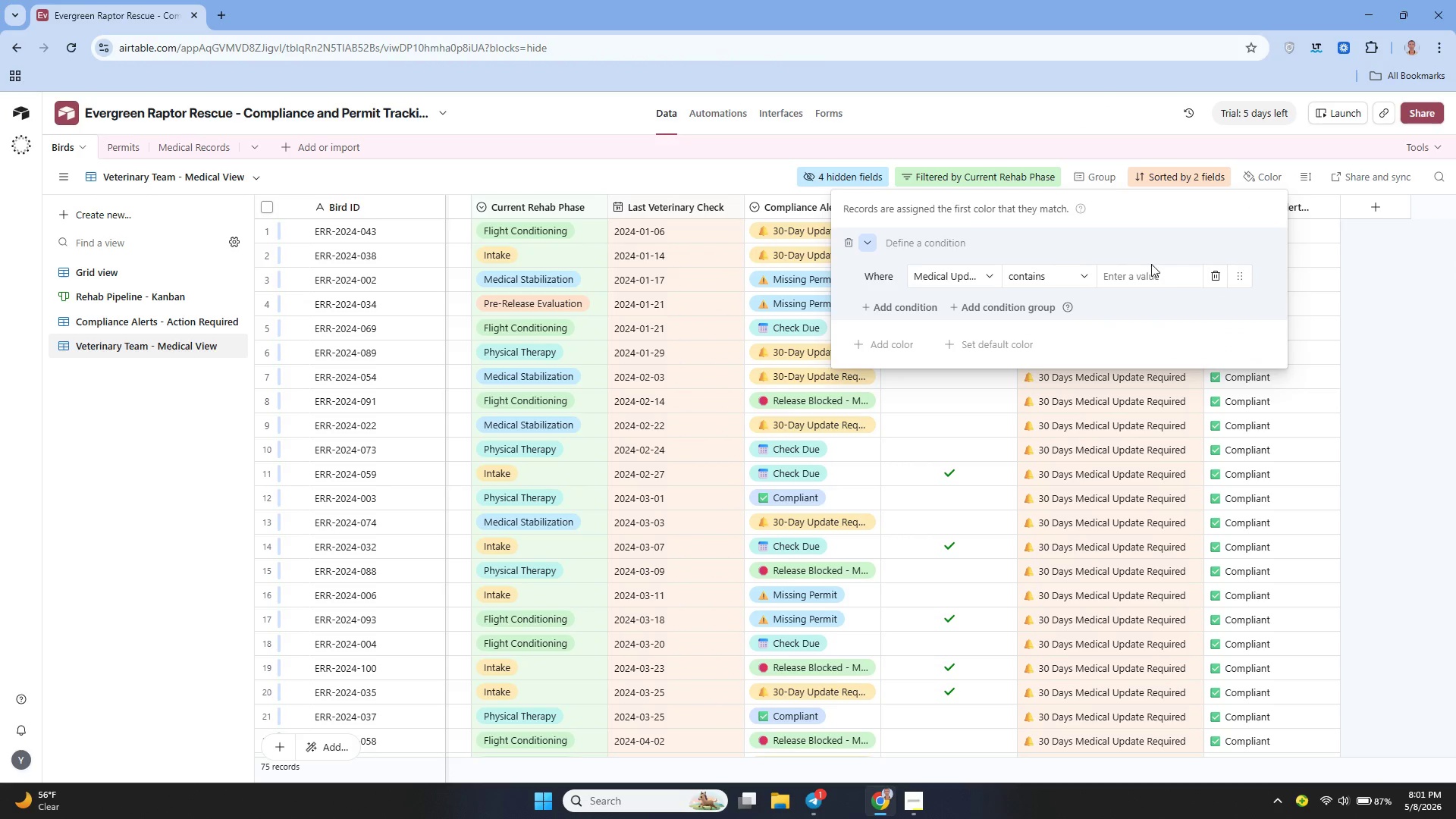 
left_click([1138, 276])
 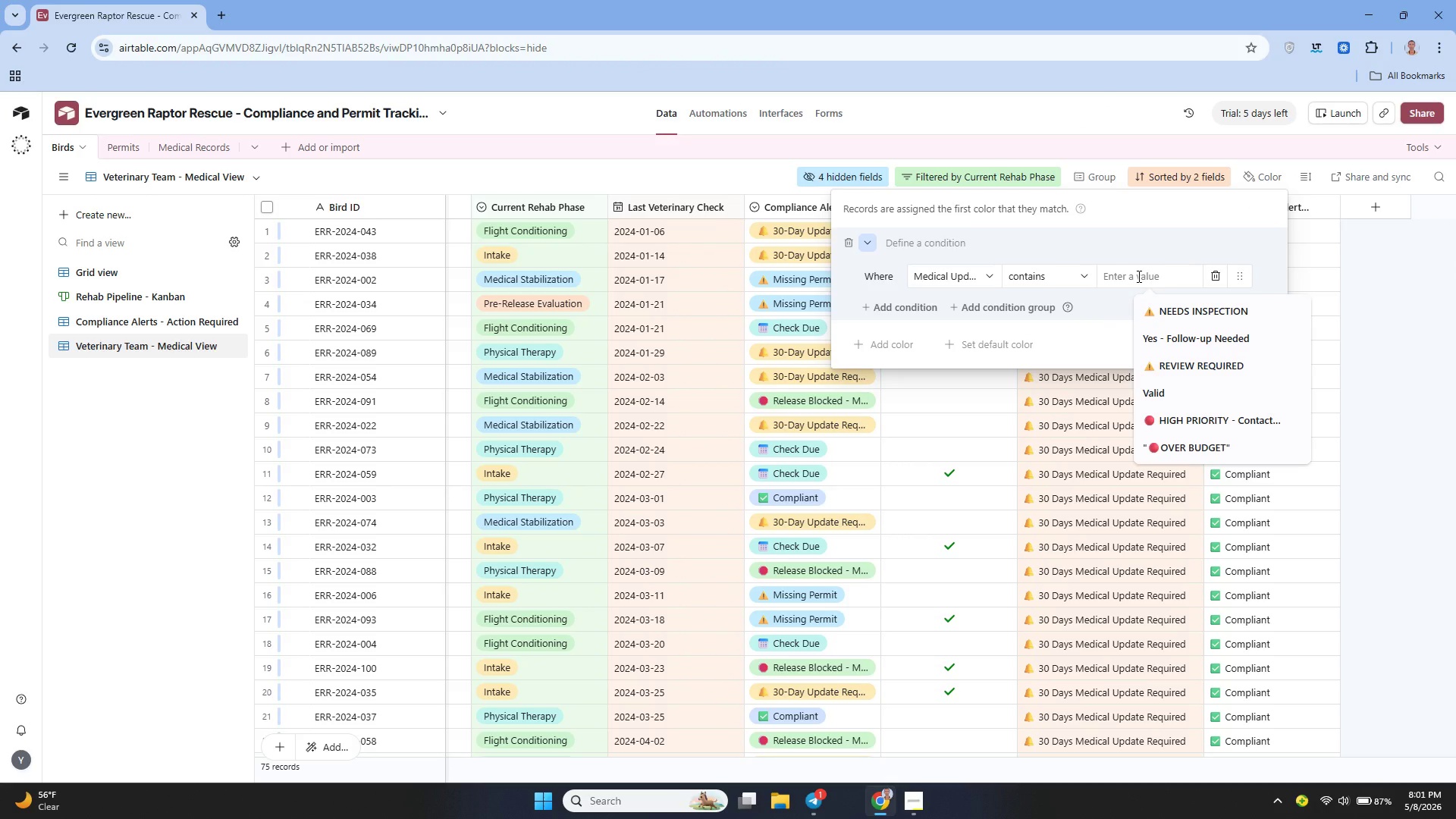 
key(Control+V)
 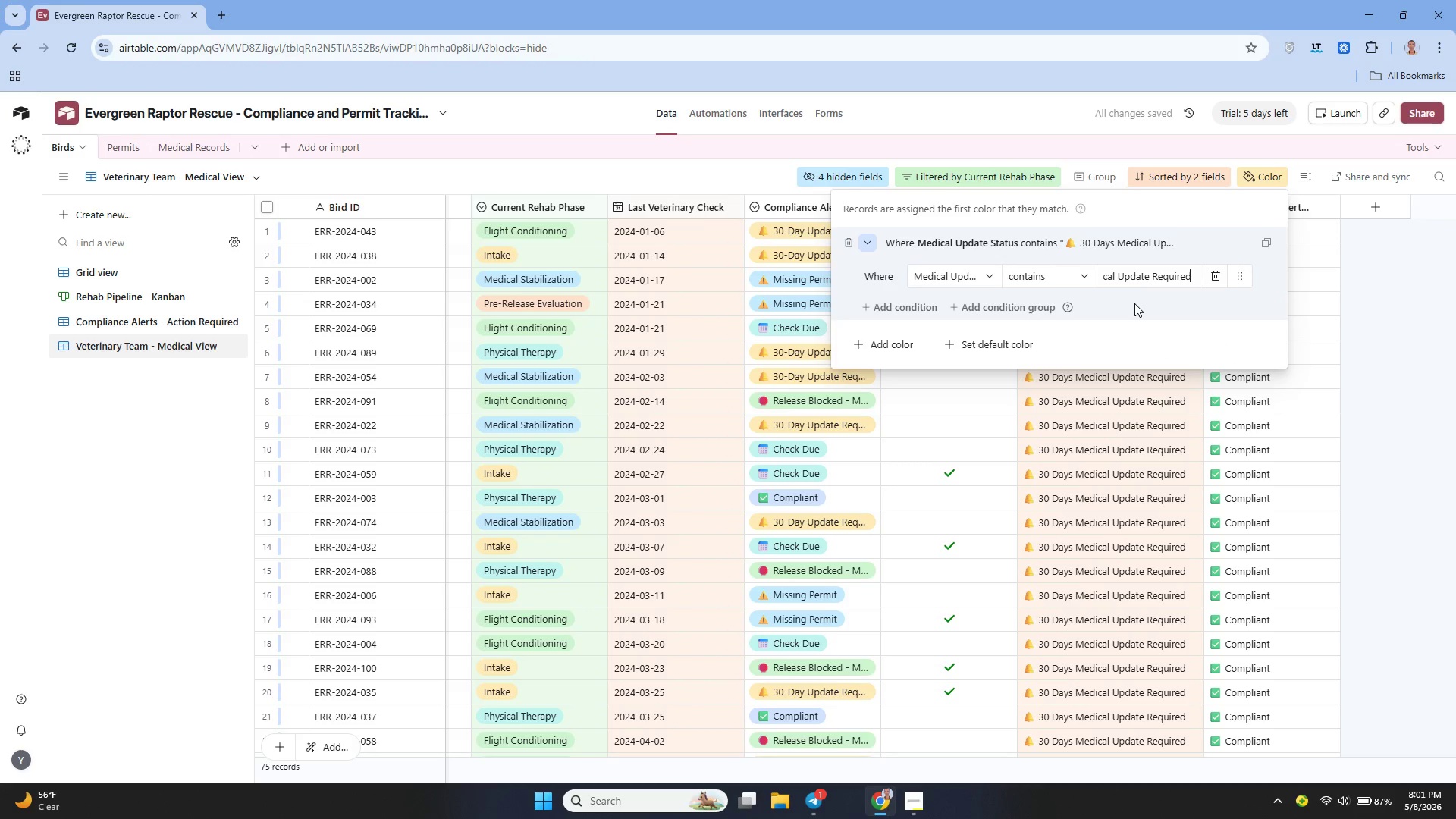 
mouse_move([1109, 318])
 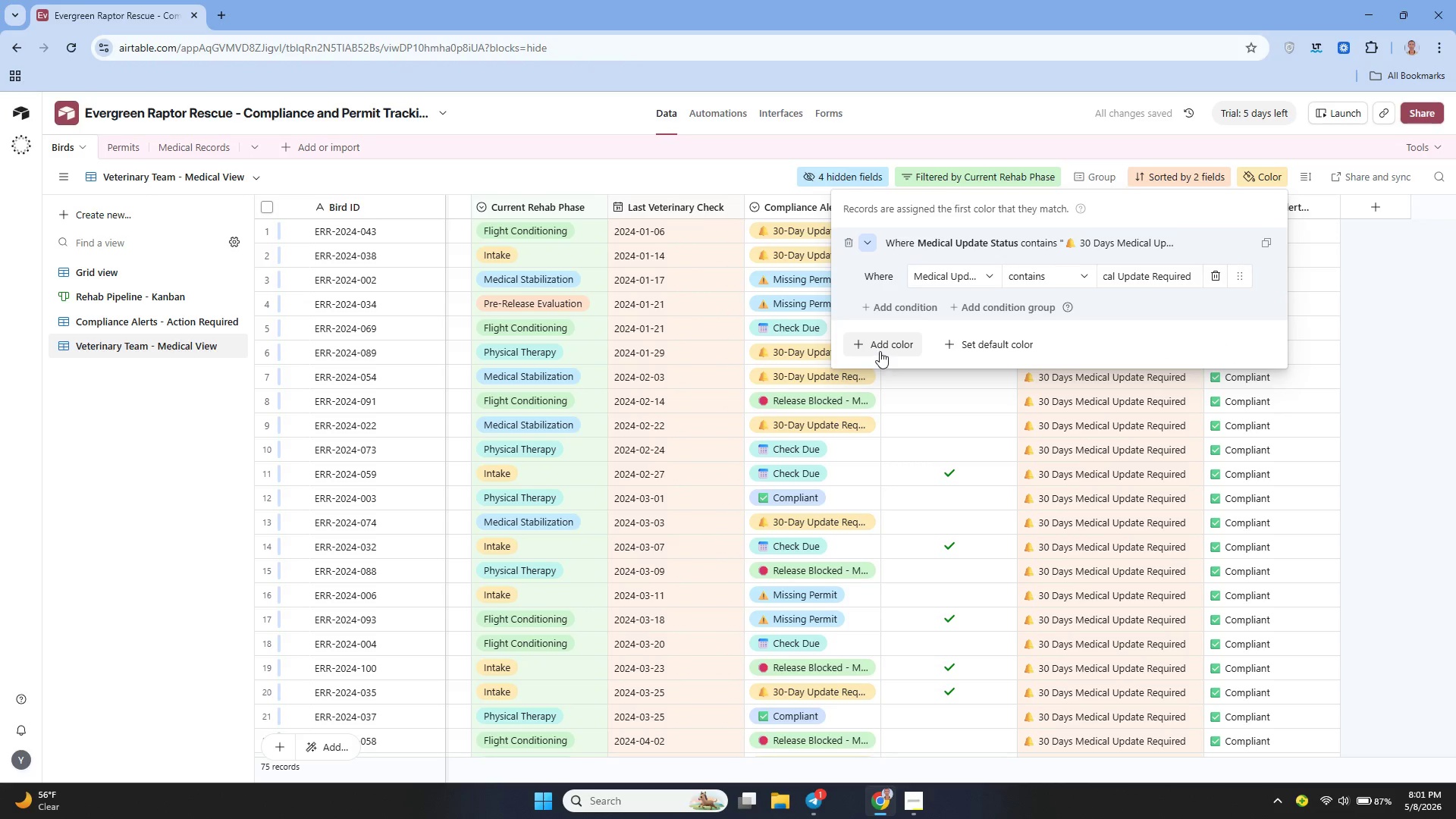 
left_click([880, 351])
 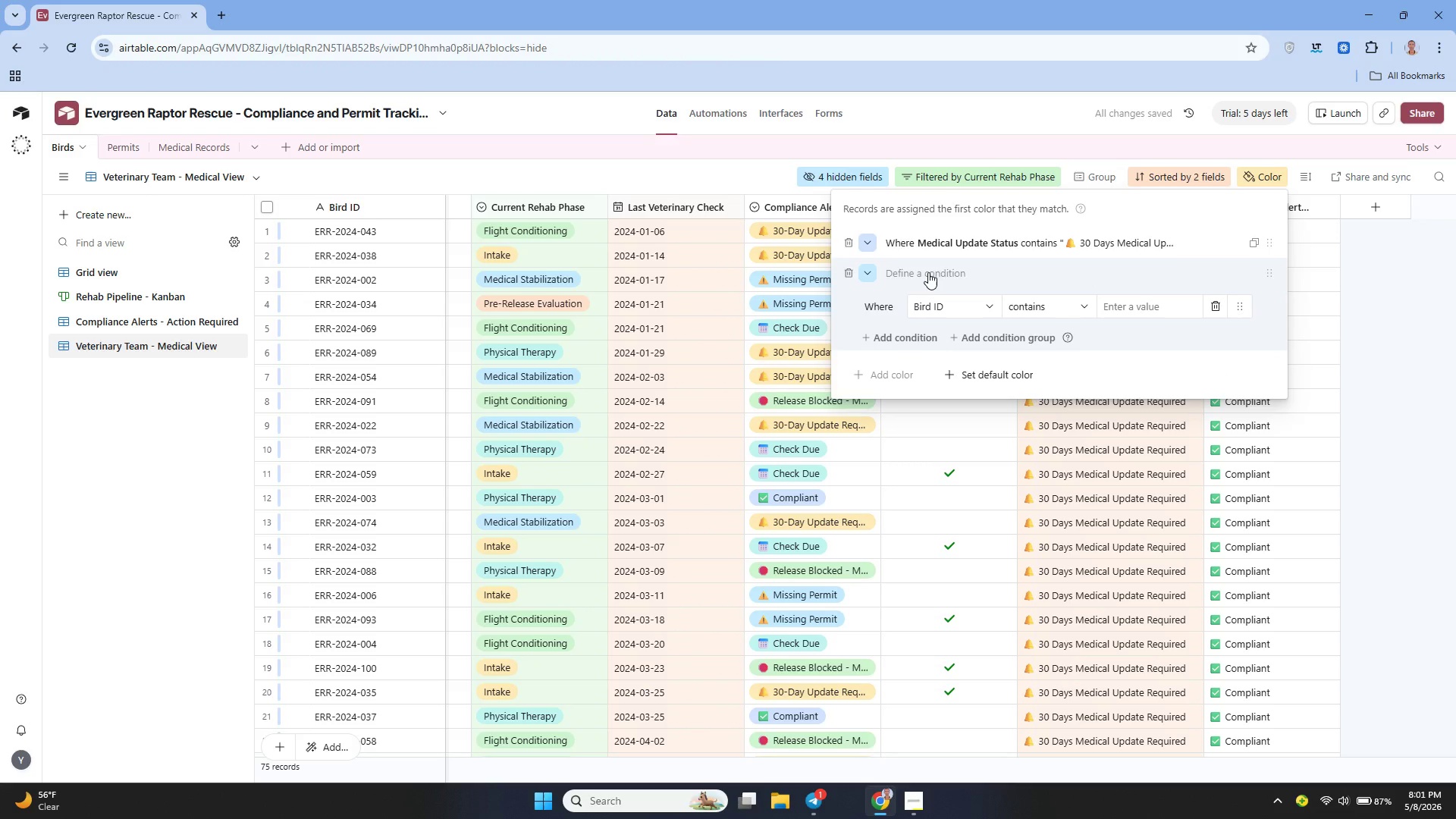 
left_click([928, 272])
 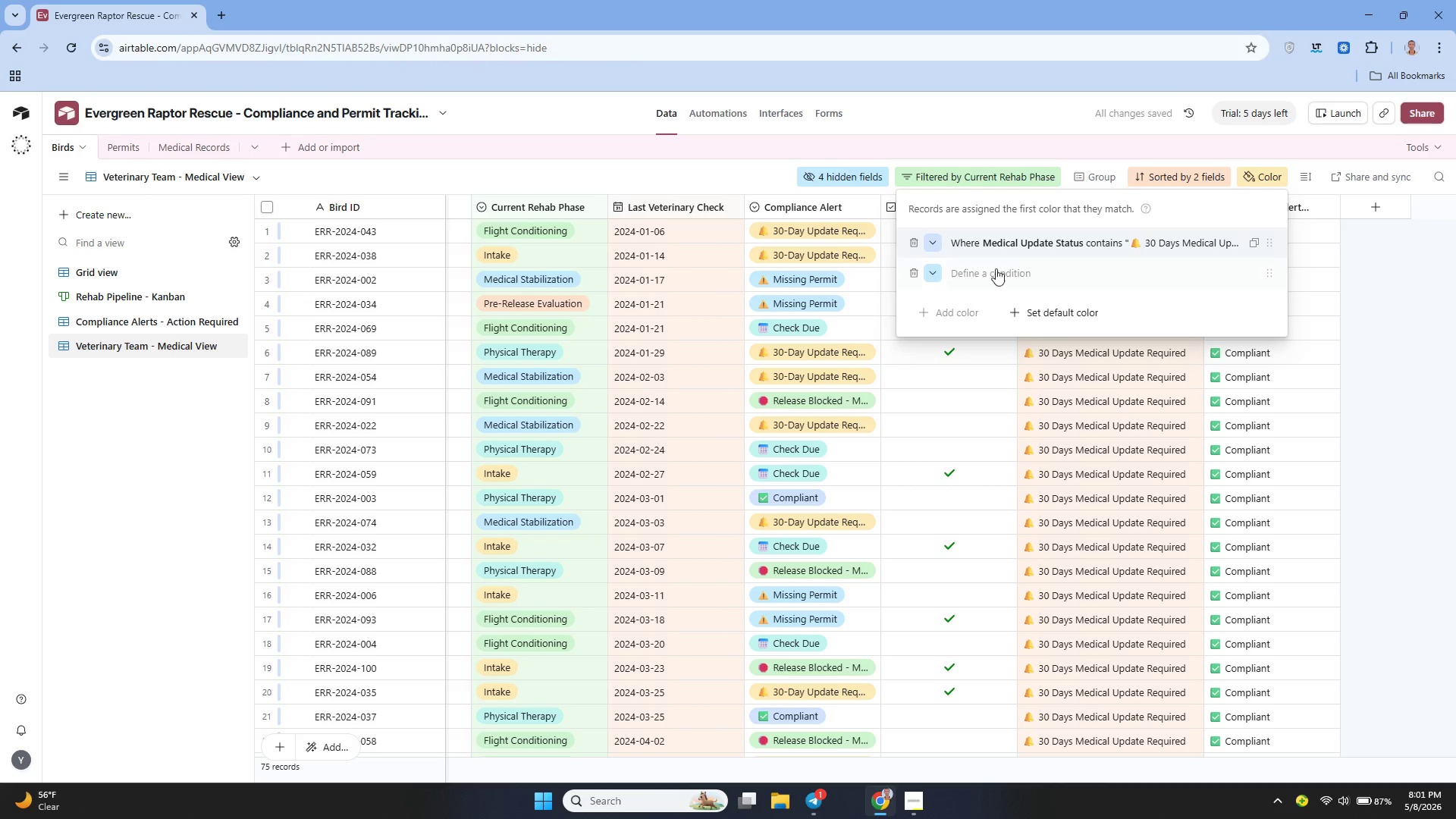 
left_click([935, 272])
 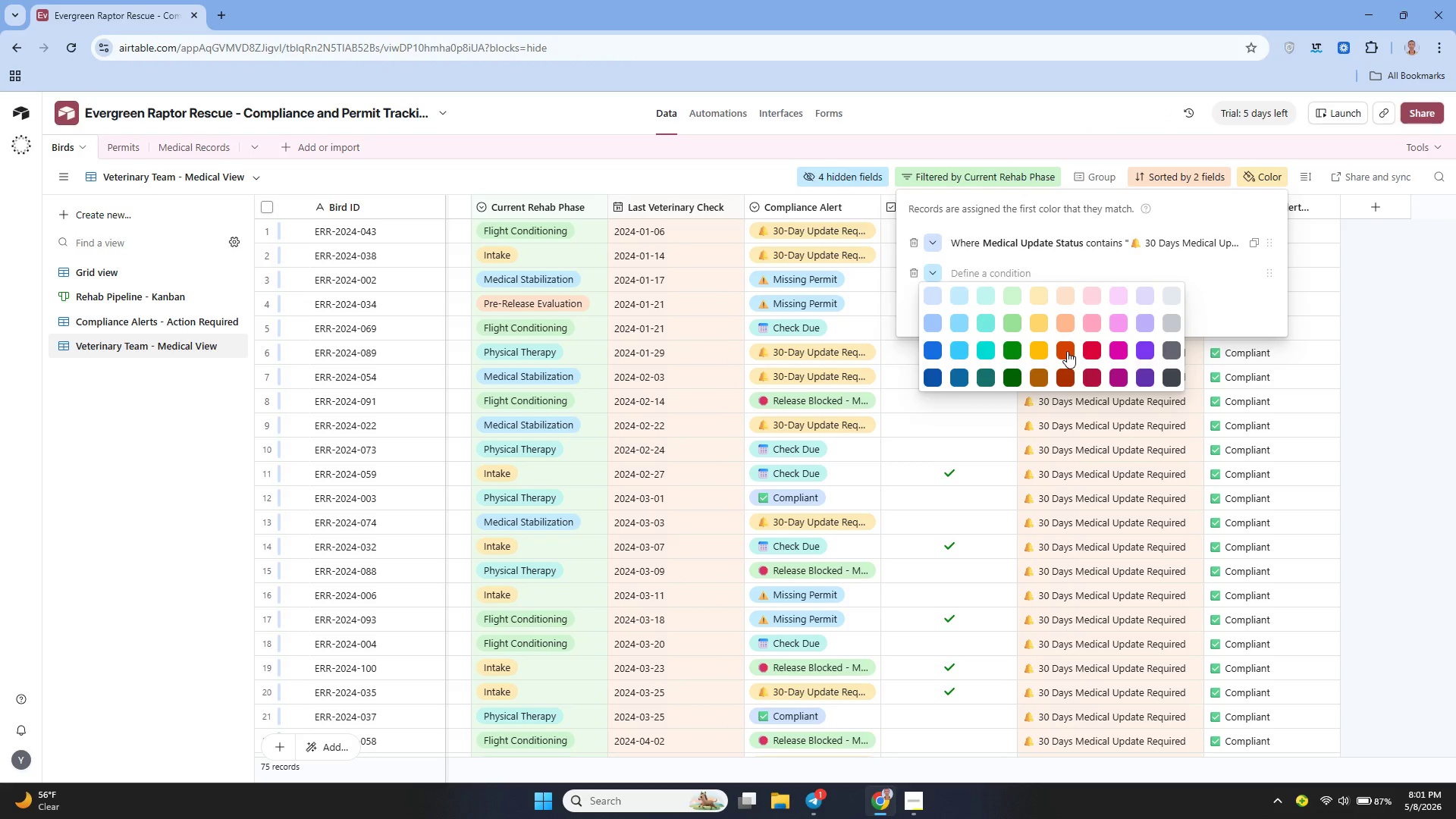 
left_click([1067, 351])
 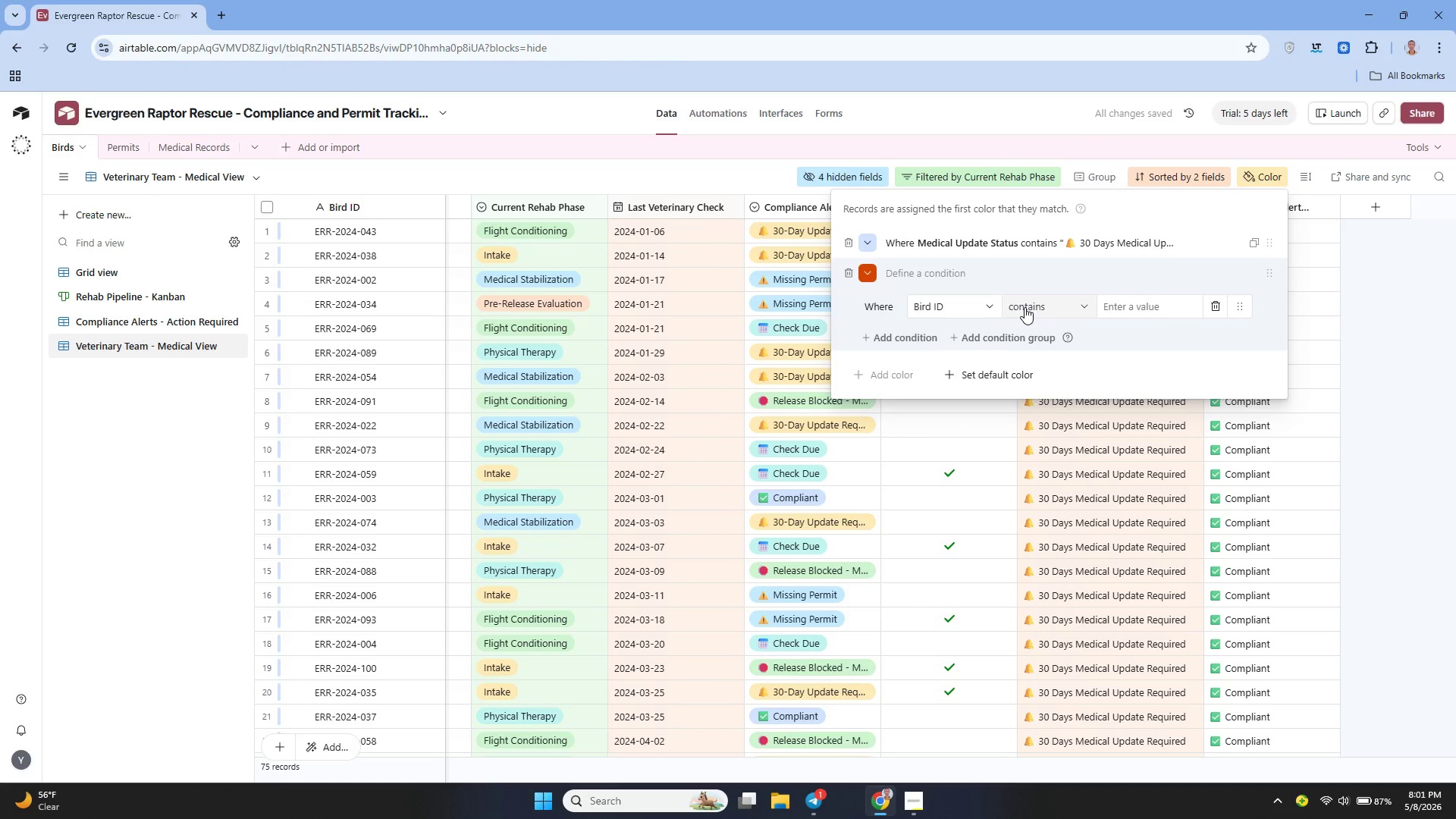 
wait(5.45)
 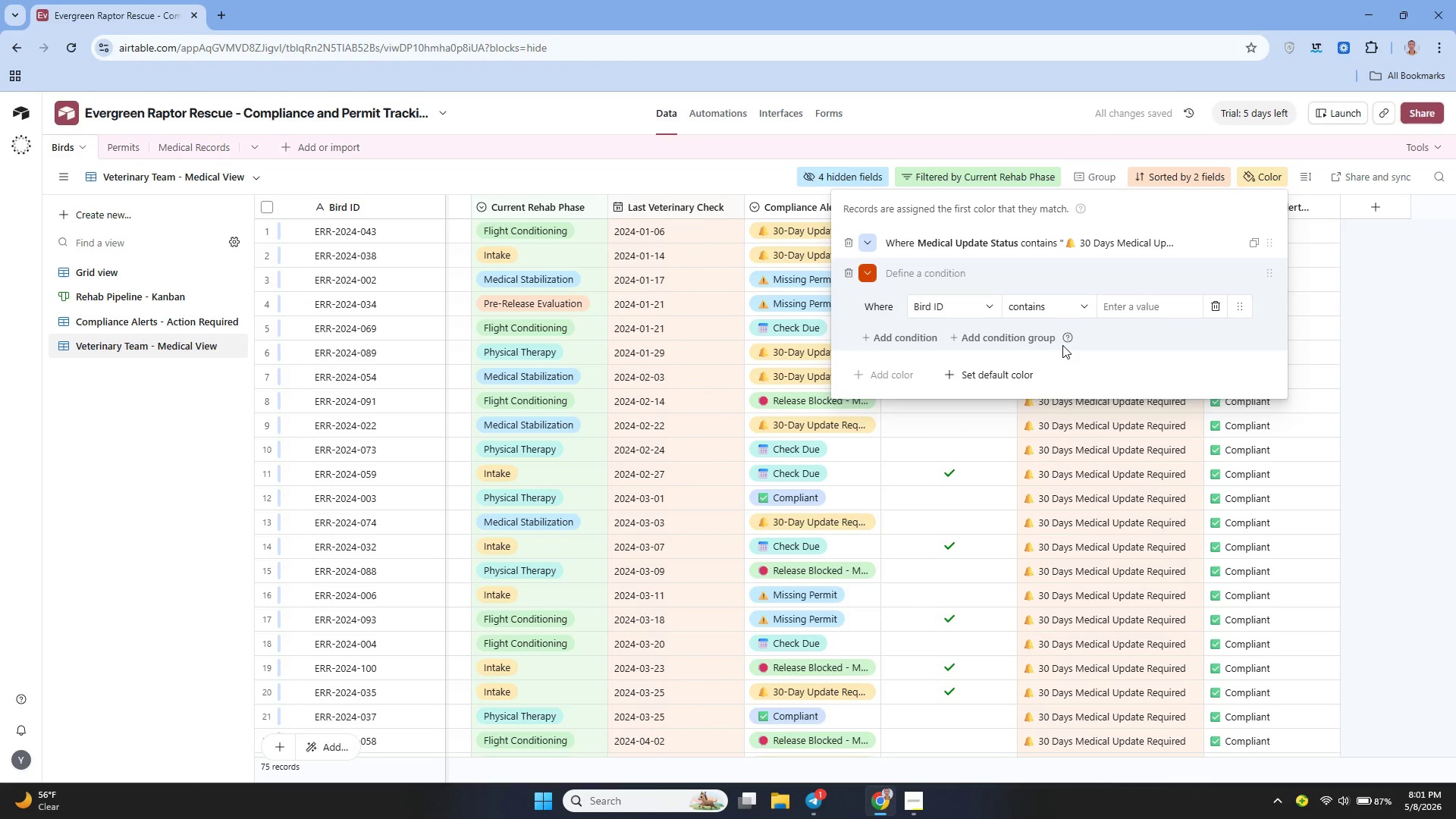 
left_click([865, 271])
 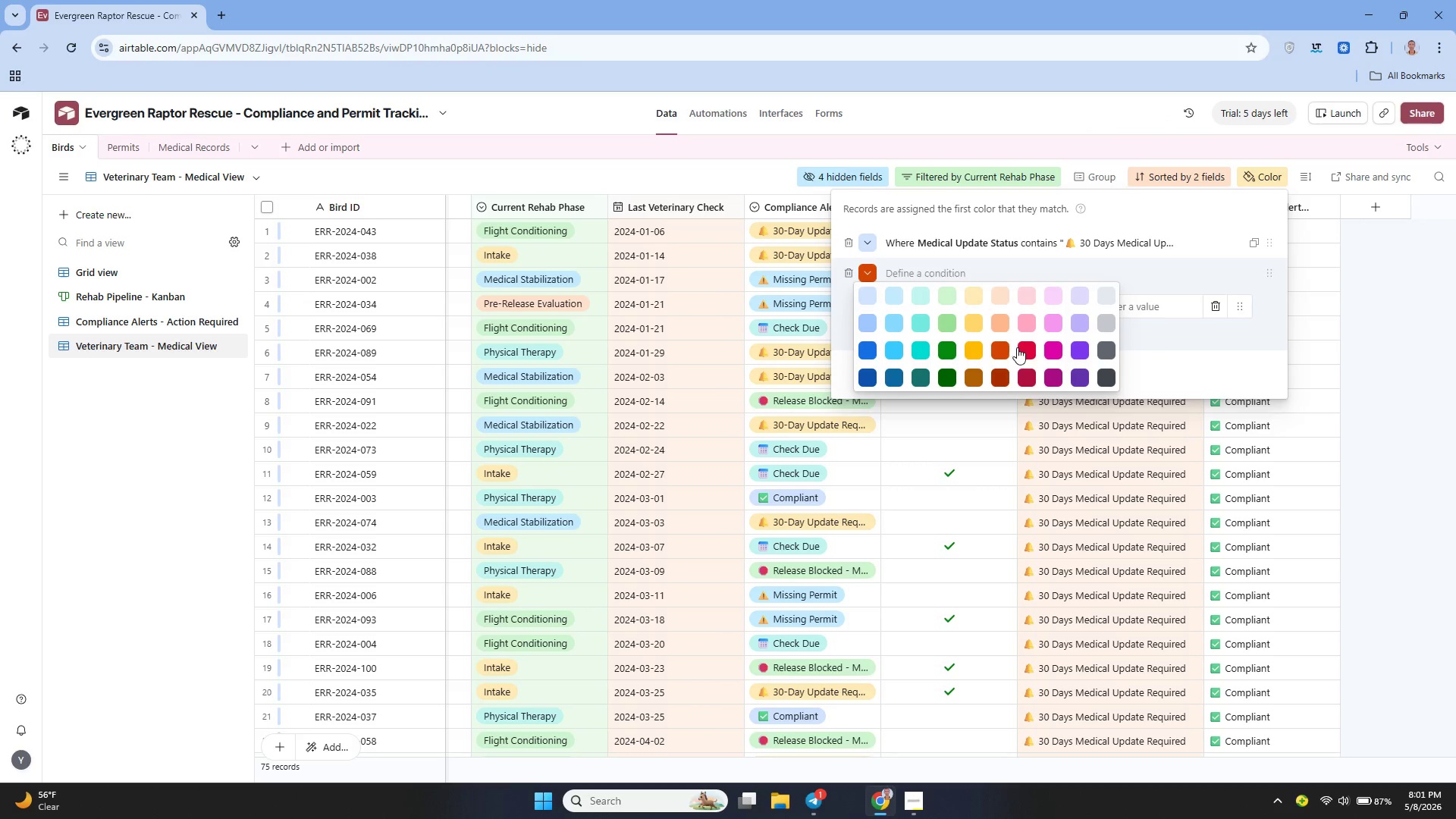 
left_click([1022, 349])
 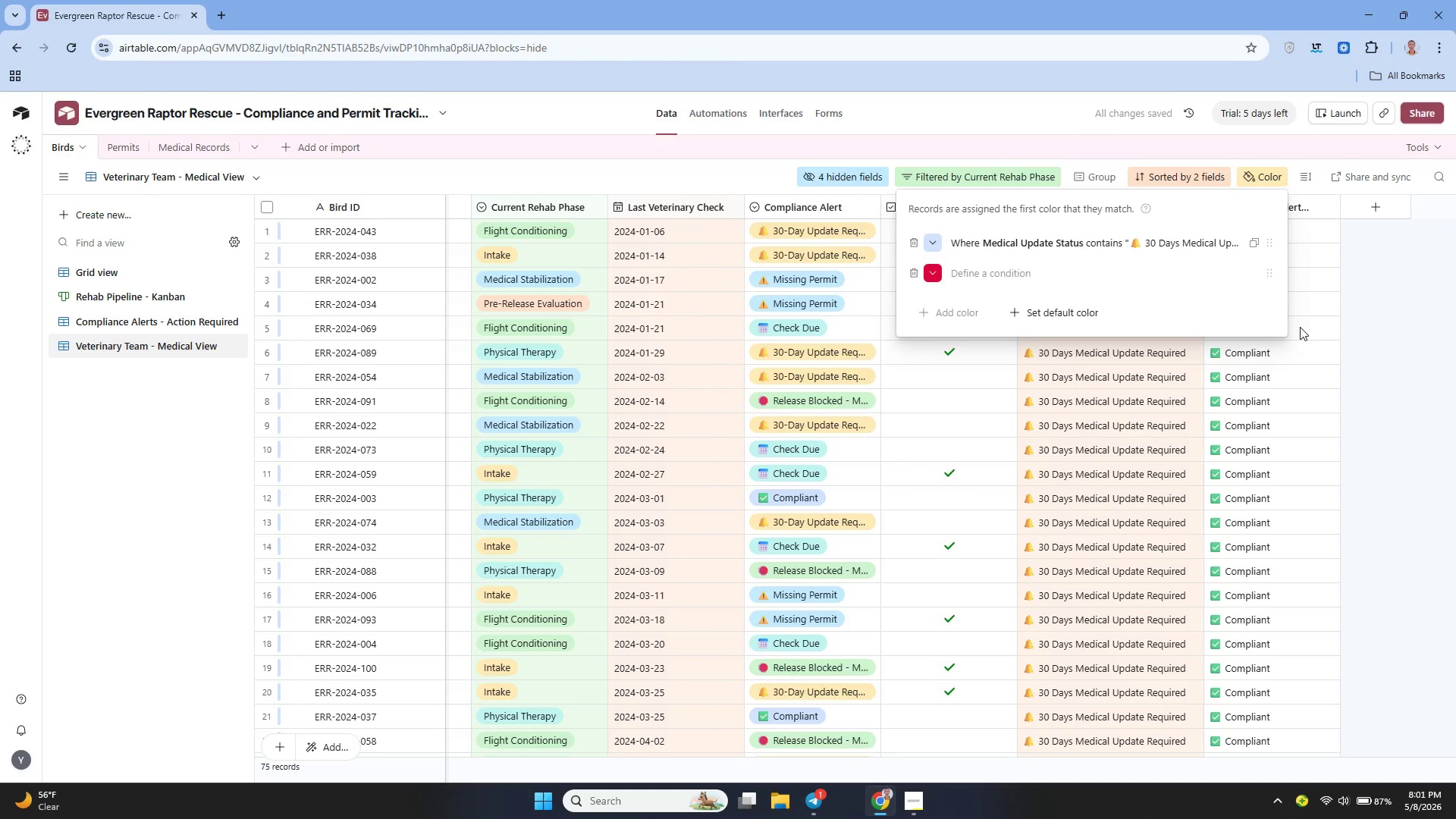 
left_click([1387, 330])
 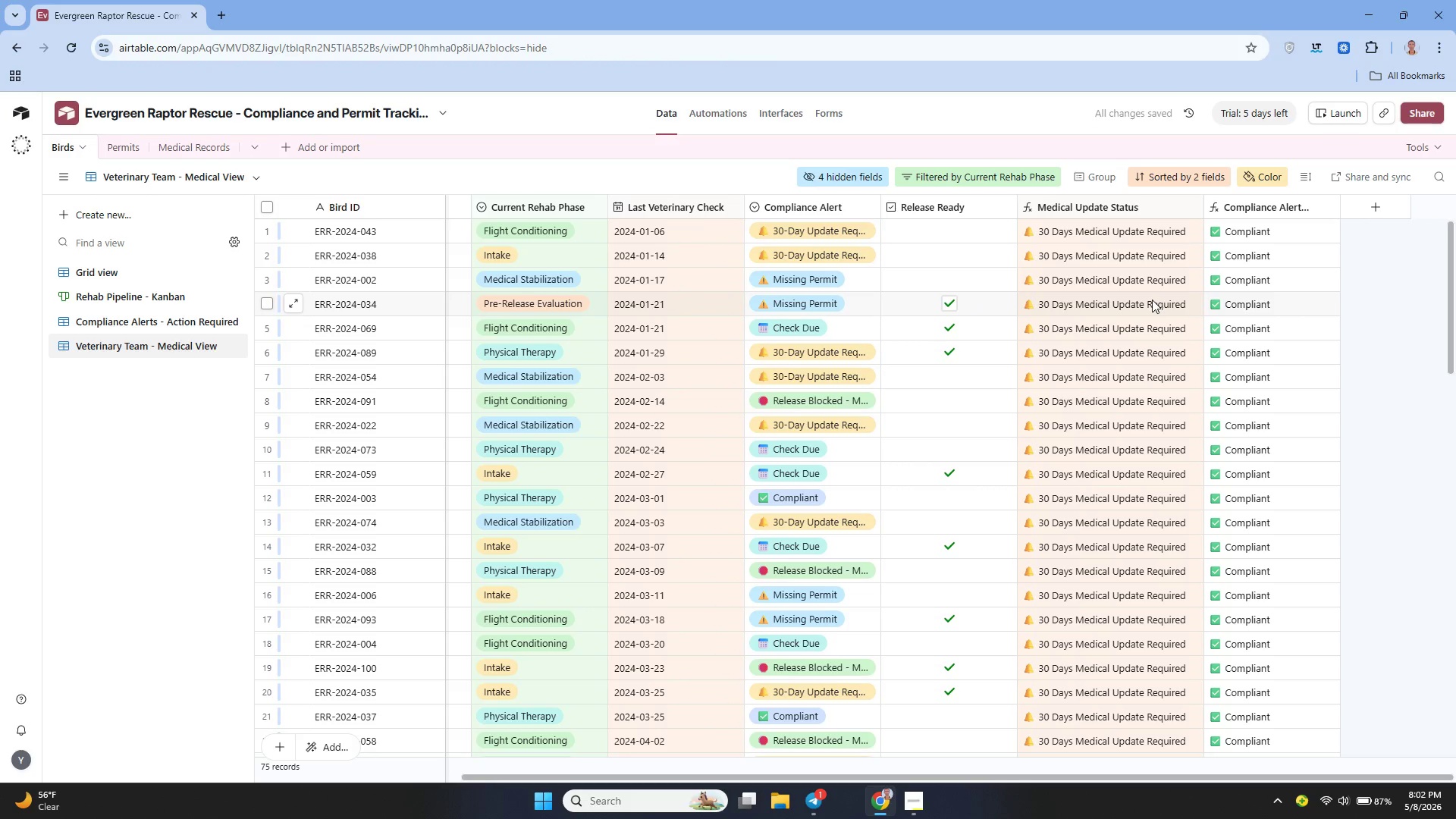 
left_click([1152, 300])
 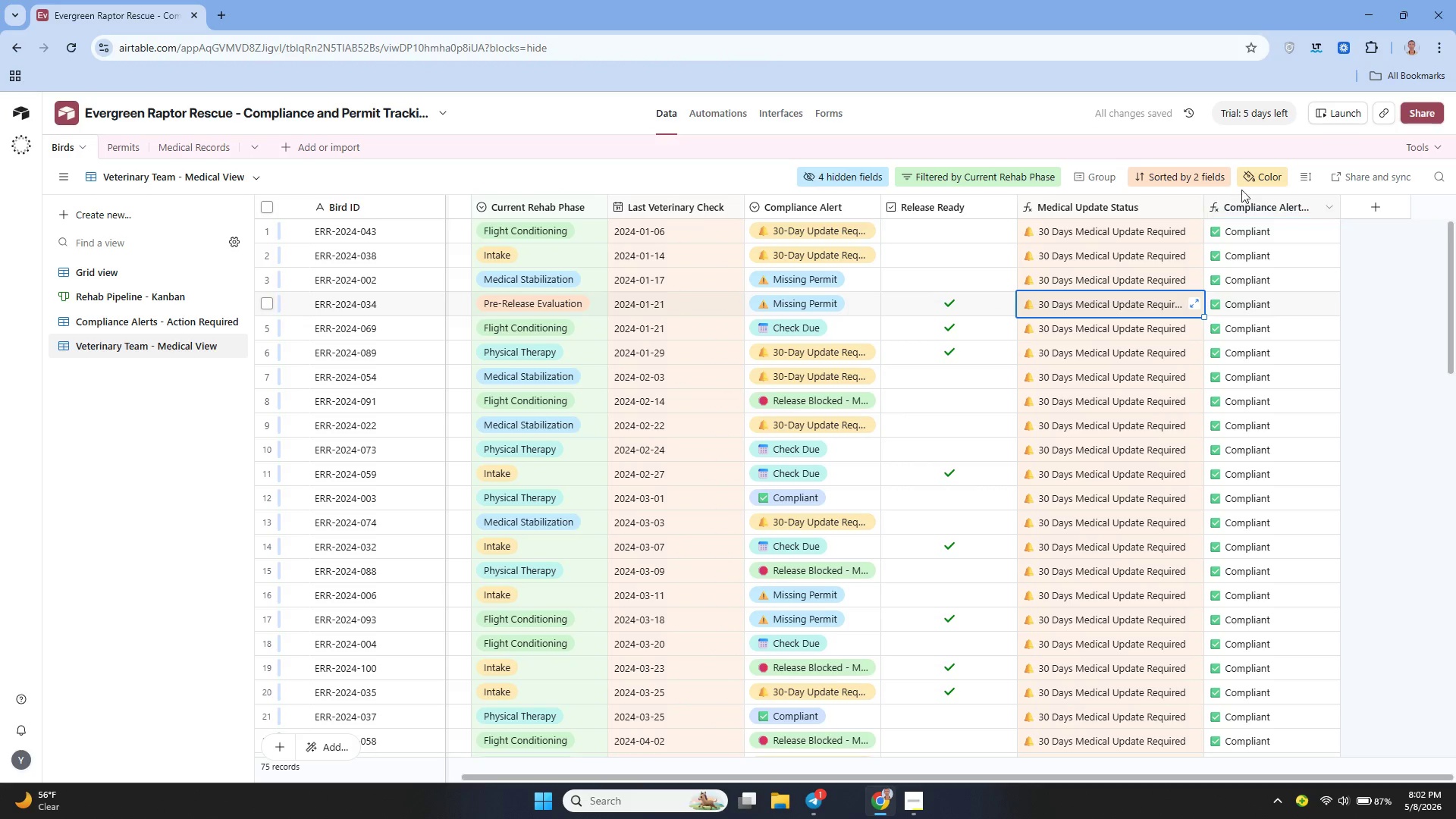 
left_click([1258, 180])
 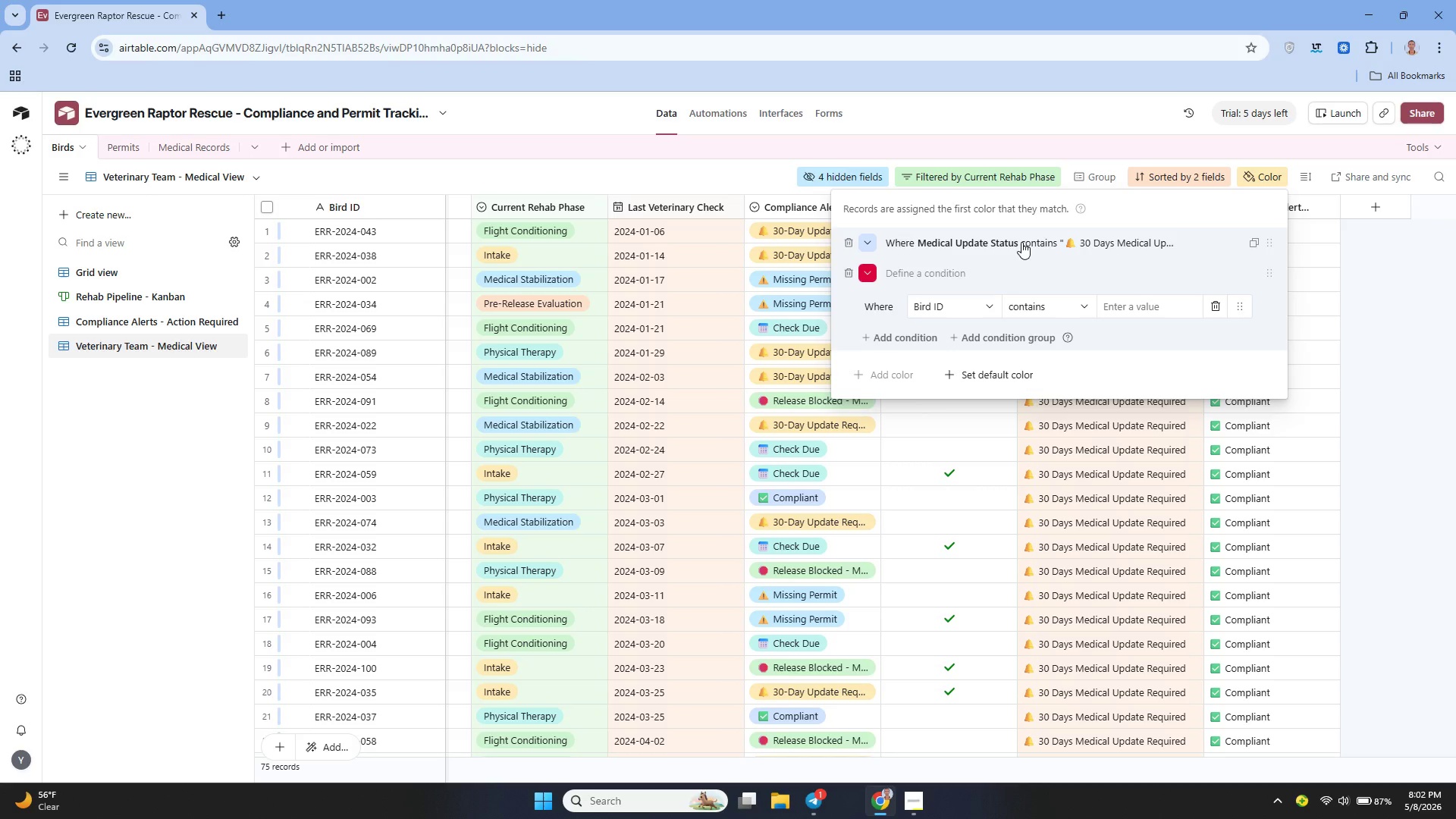 
wait(6.0)
 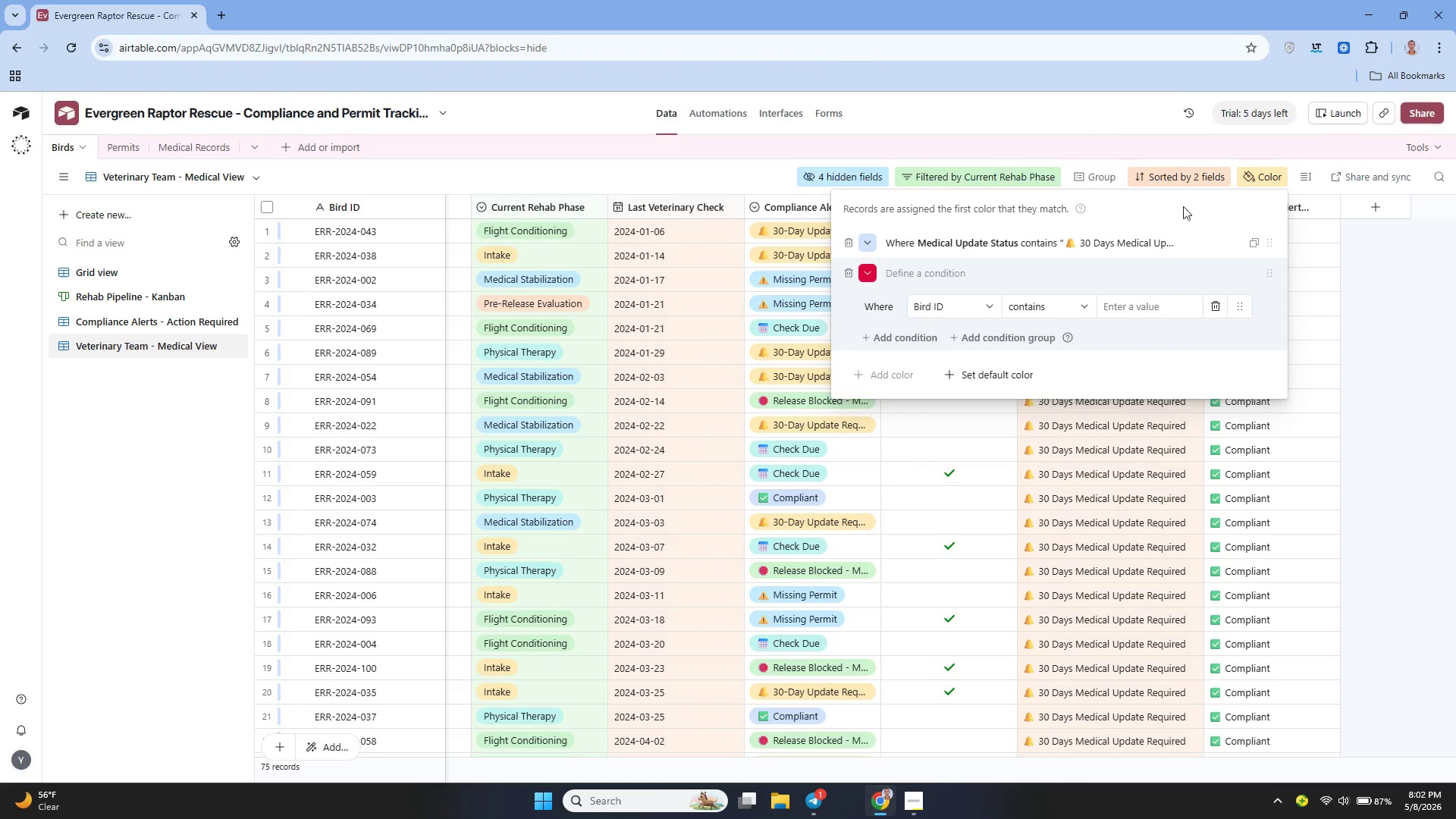 
left_click([1021, 242])
 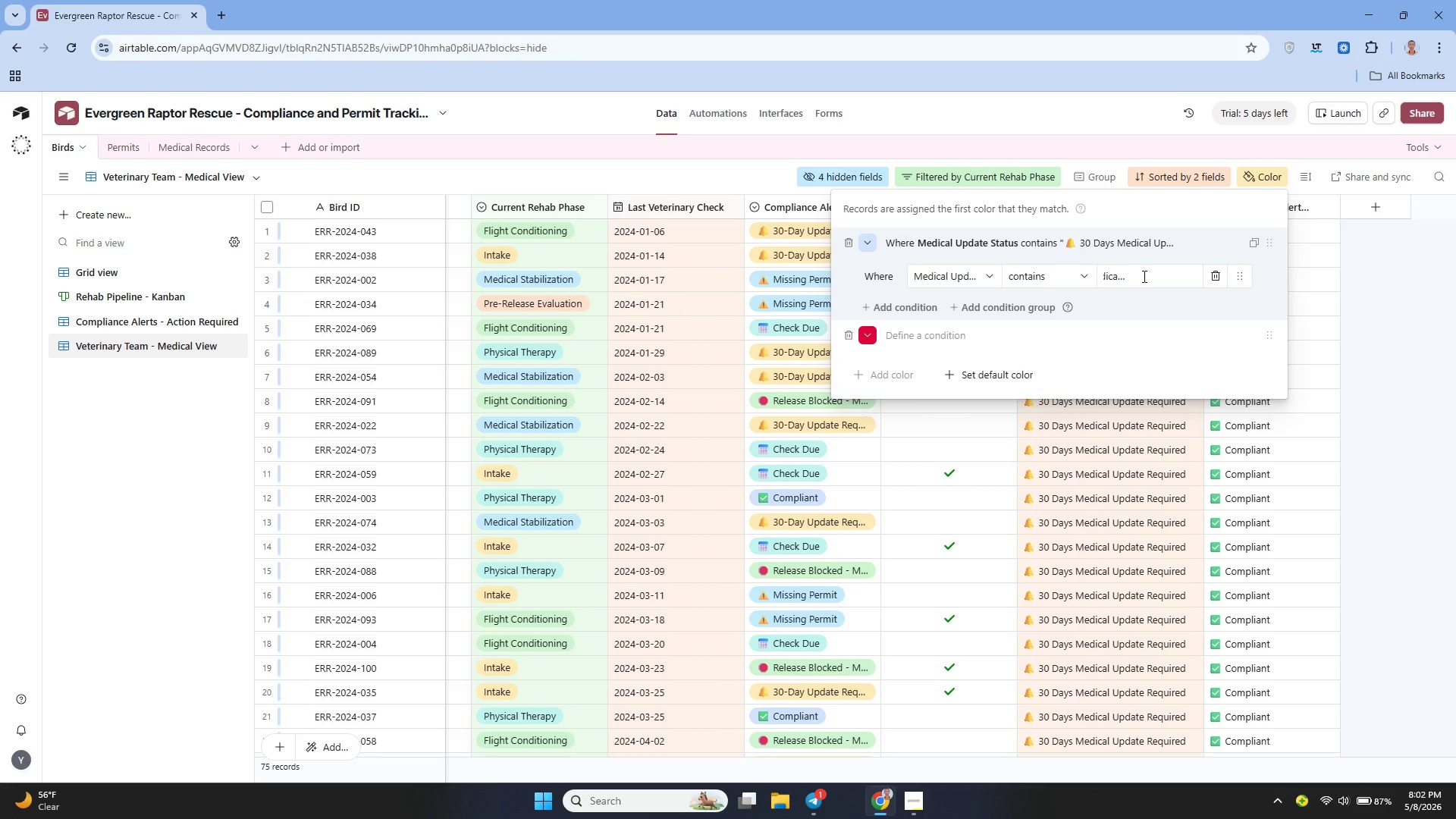 
left_click([1143, 276])
 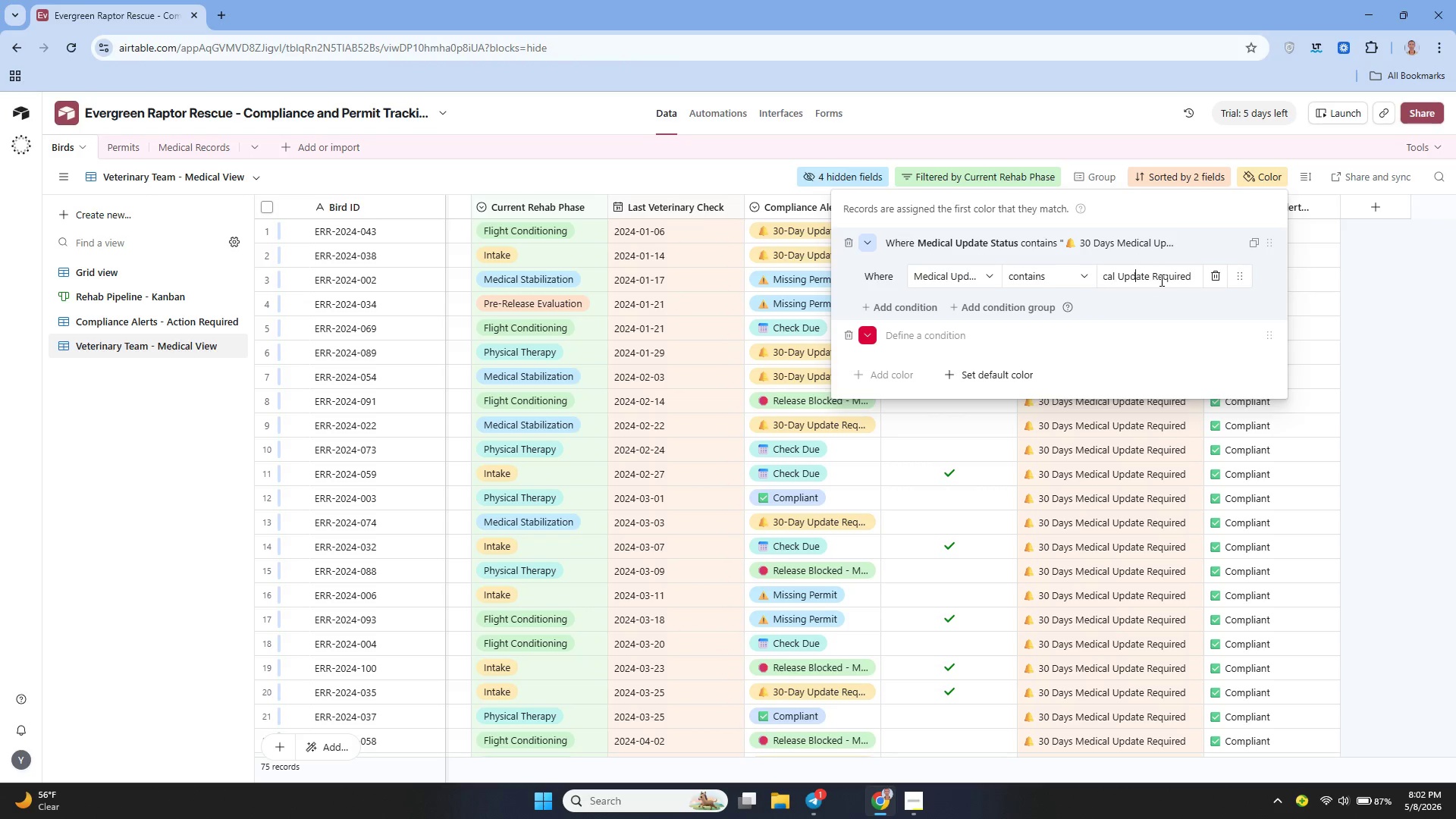 
hold_key(key=ArrowLeft, duration=1.5)
 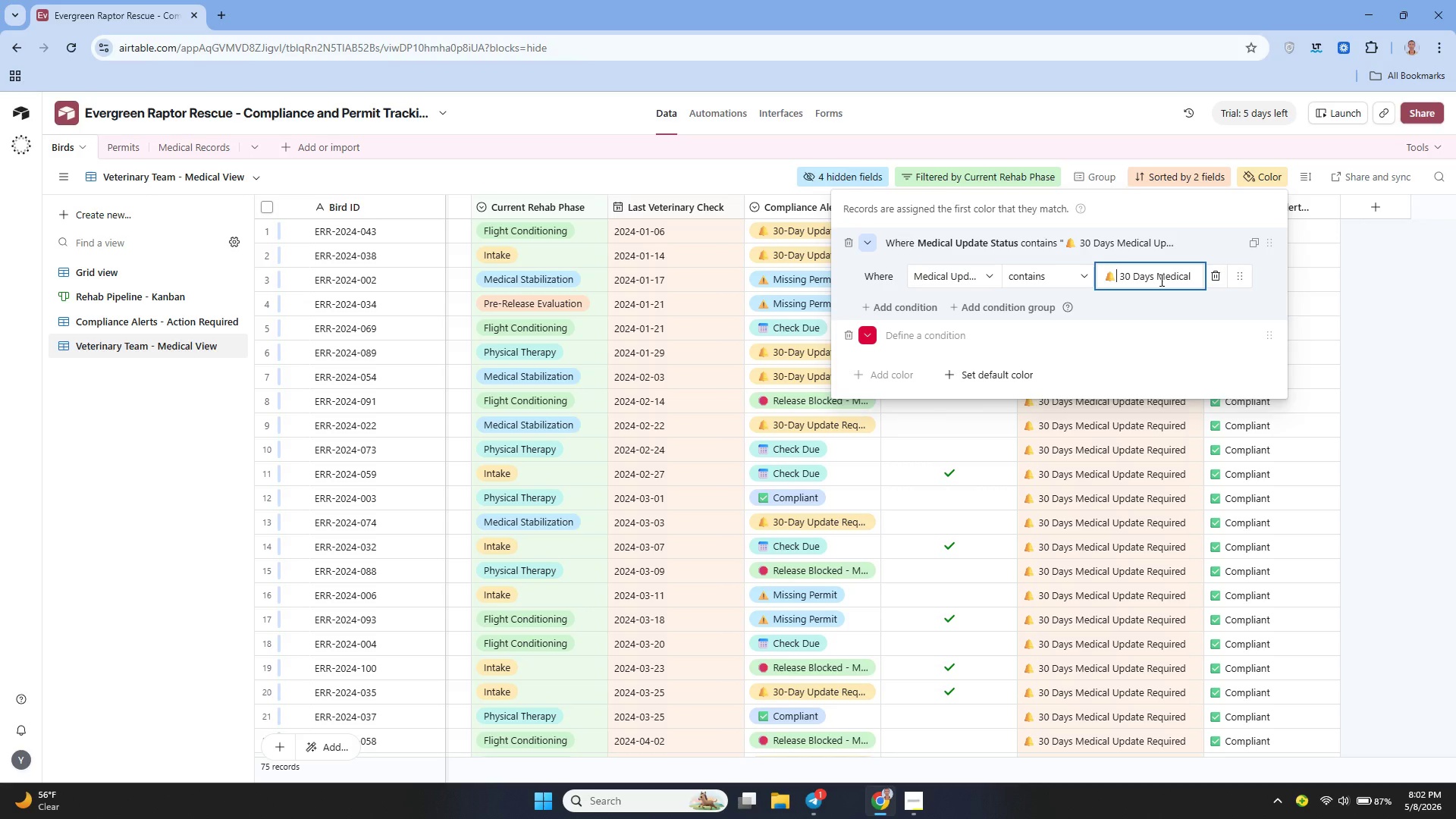 
key(ArrowLeft)
 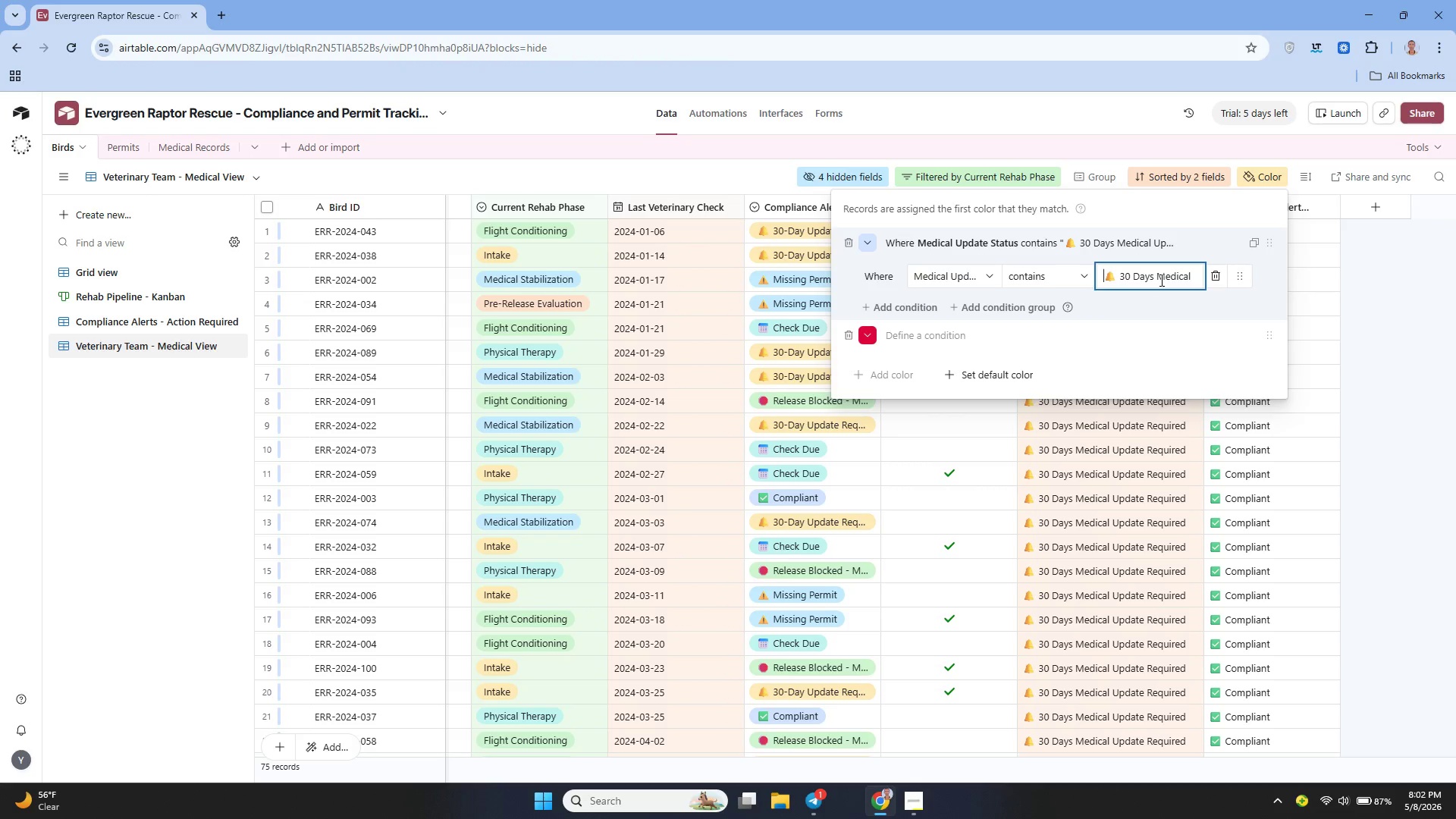 
key(ArrowLeft)
 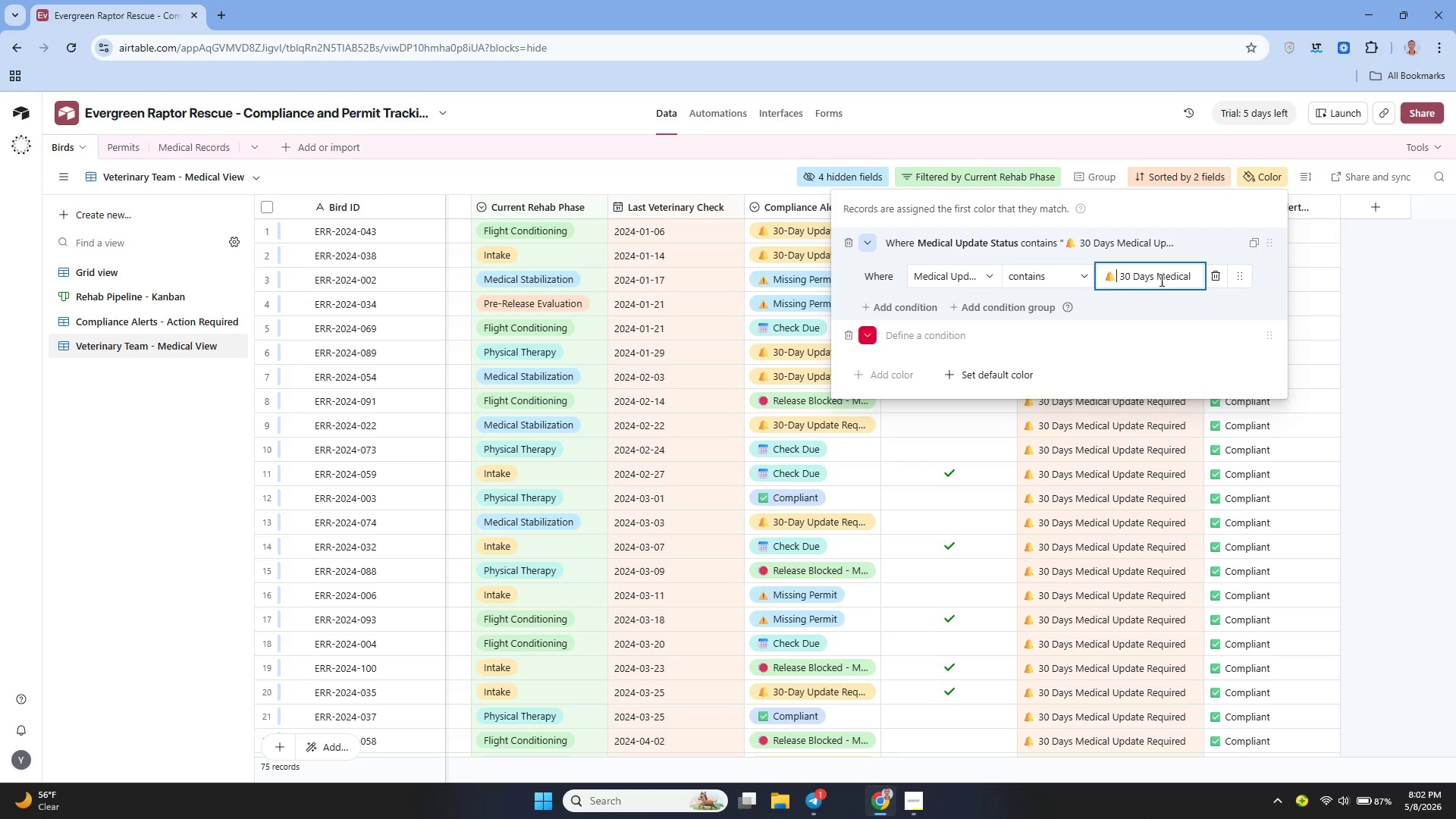 
key(ArrowRight)
 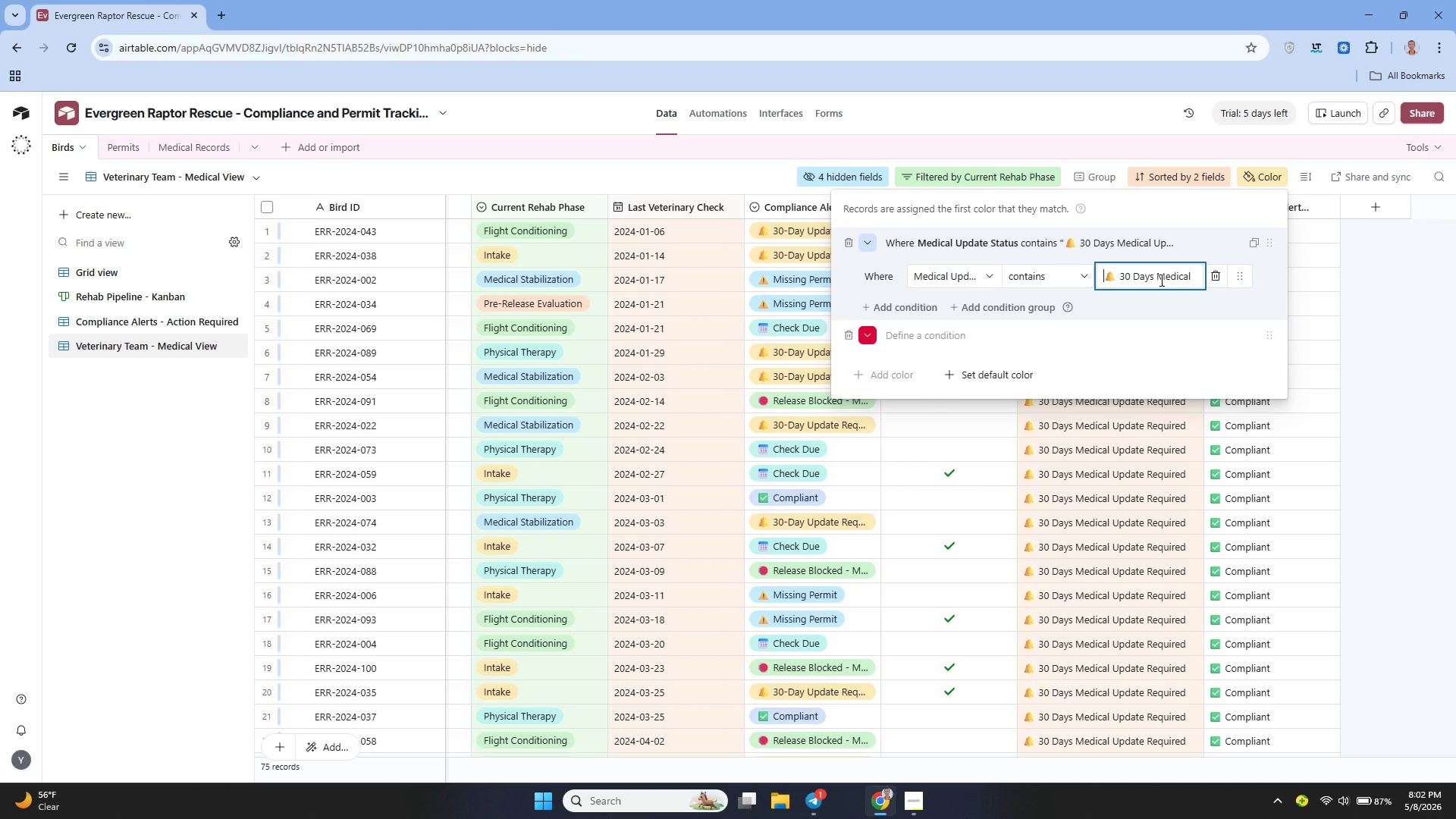 
key(ArrowLeft)
 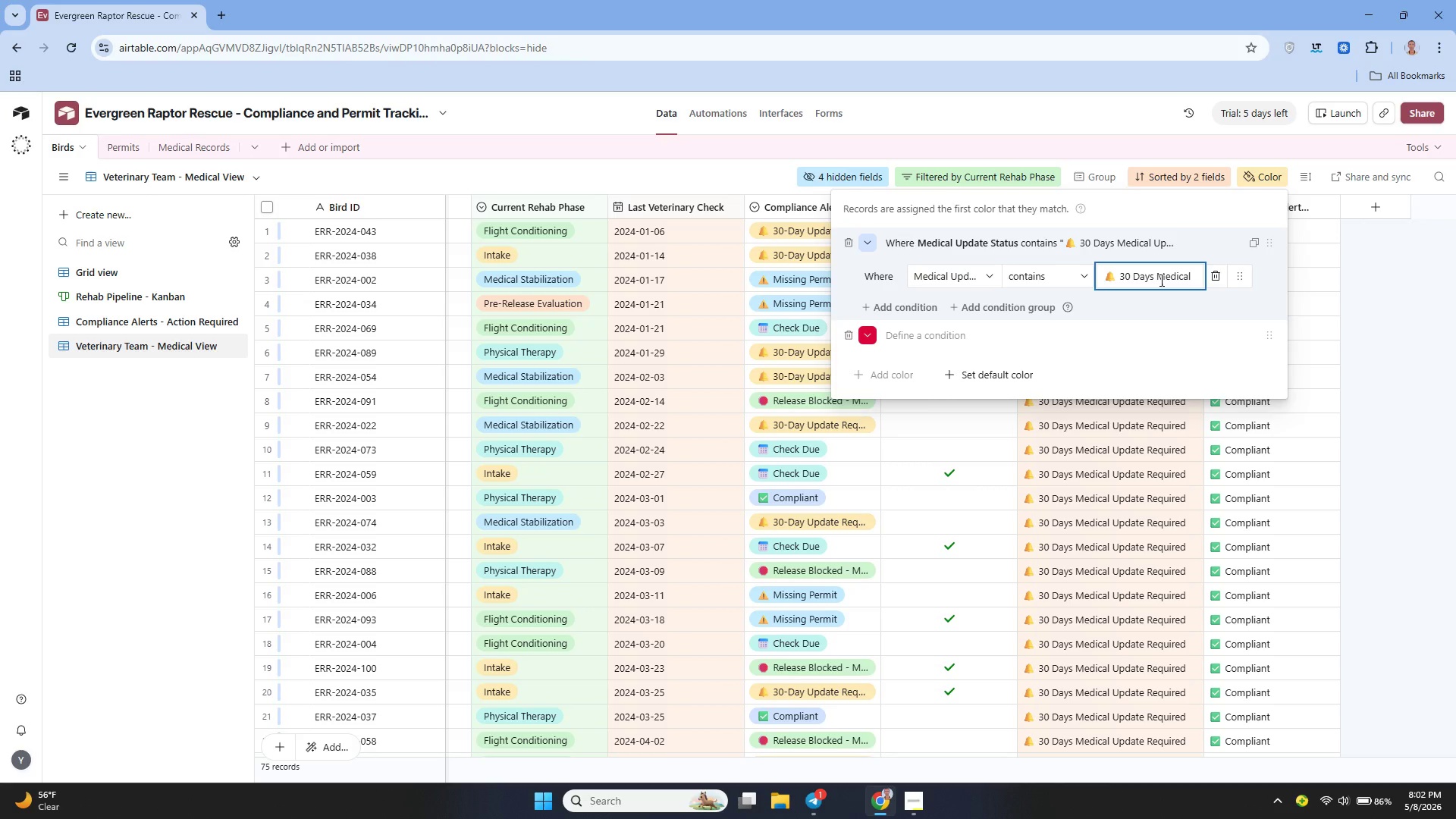 
key(Backspace)
 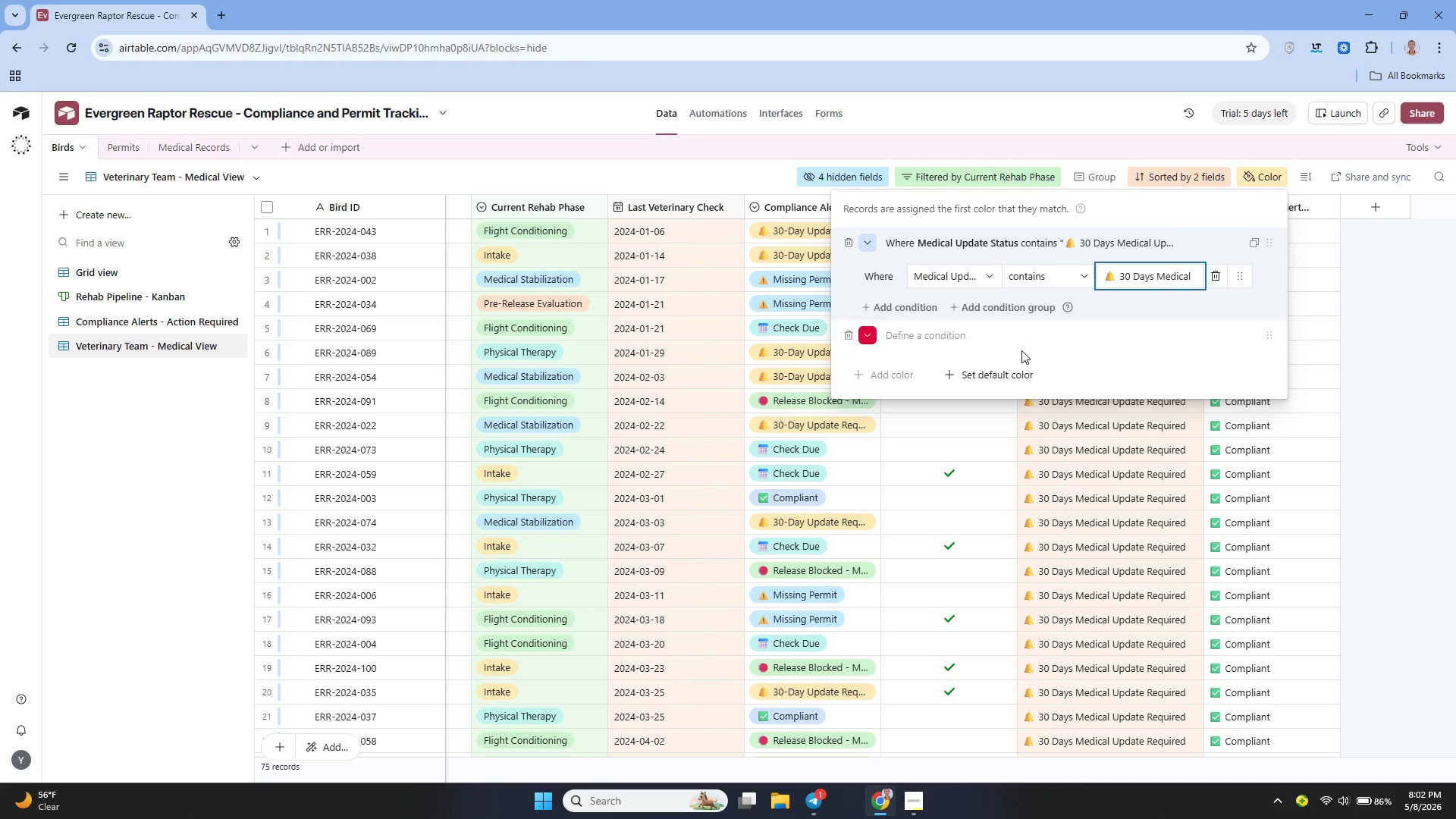 
wait(5.95)
 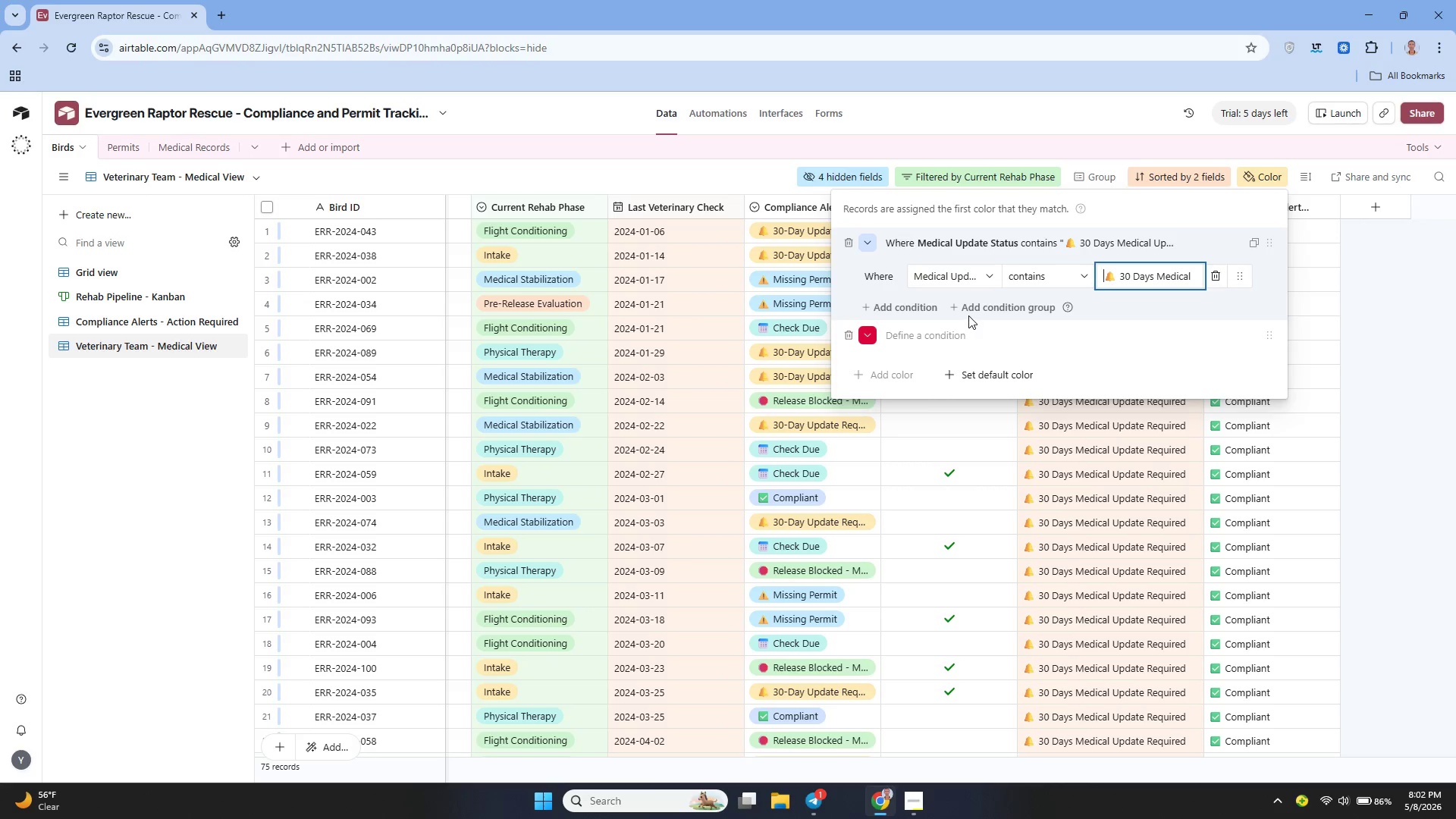 
left_click_drag(start_coordinate=[868, 334], to_coordinate=[1077, 315])
 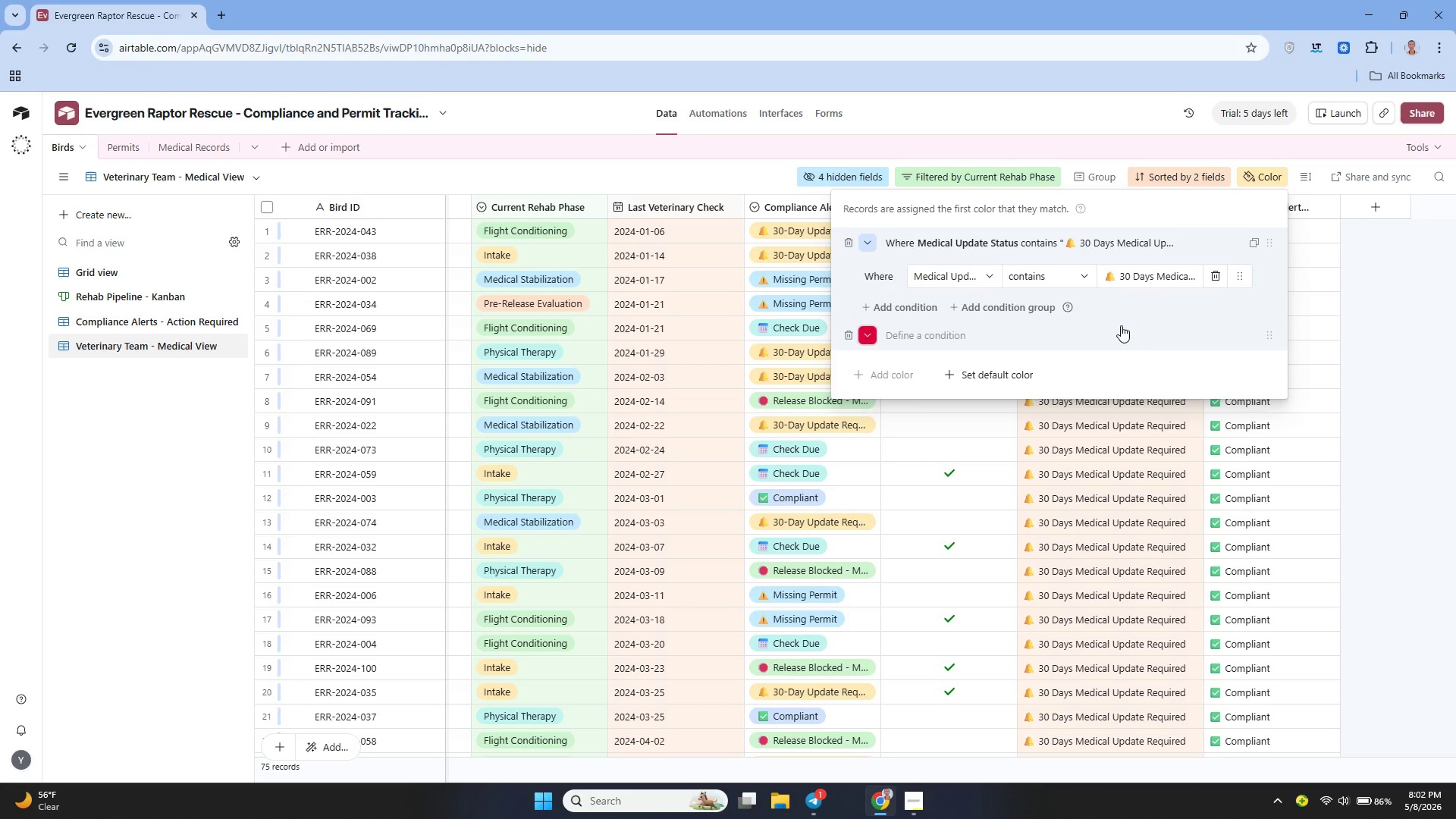 
left_click([1395, 338])
 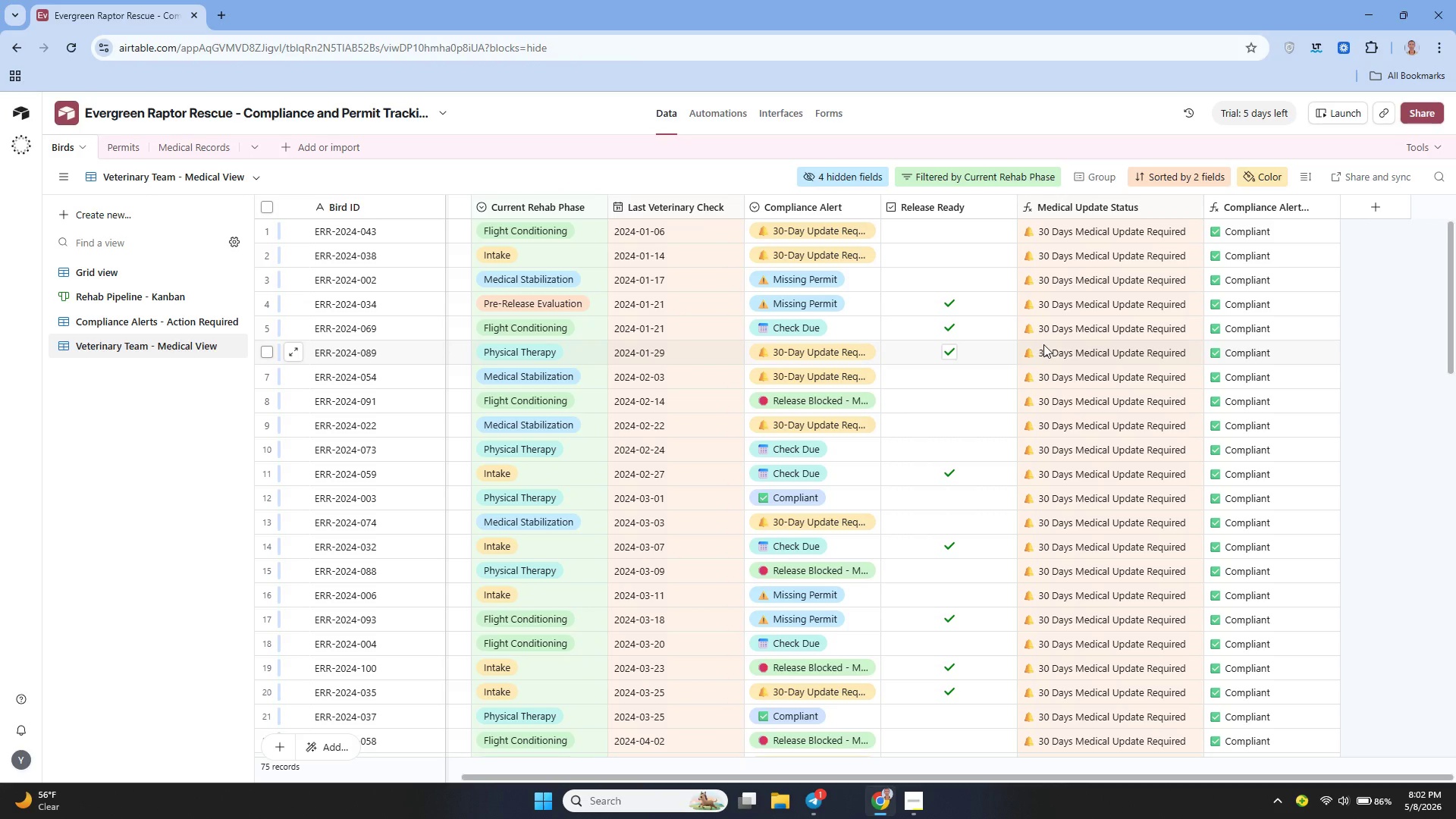 
wait(5.82)
 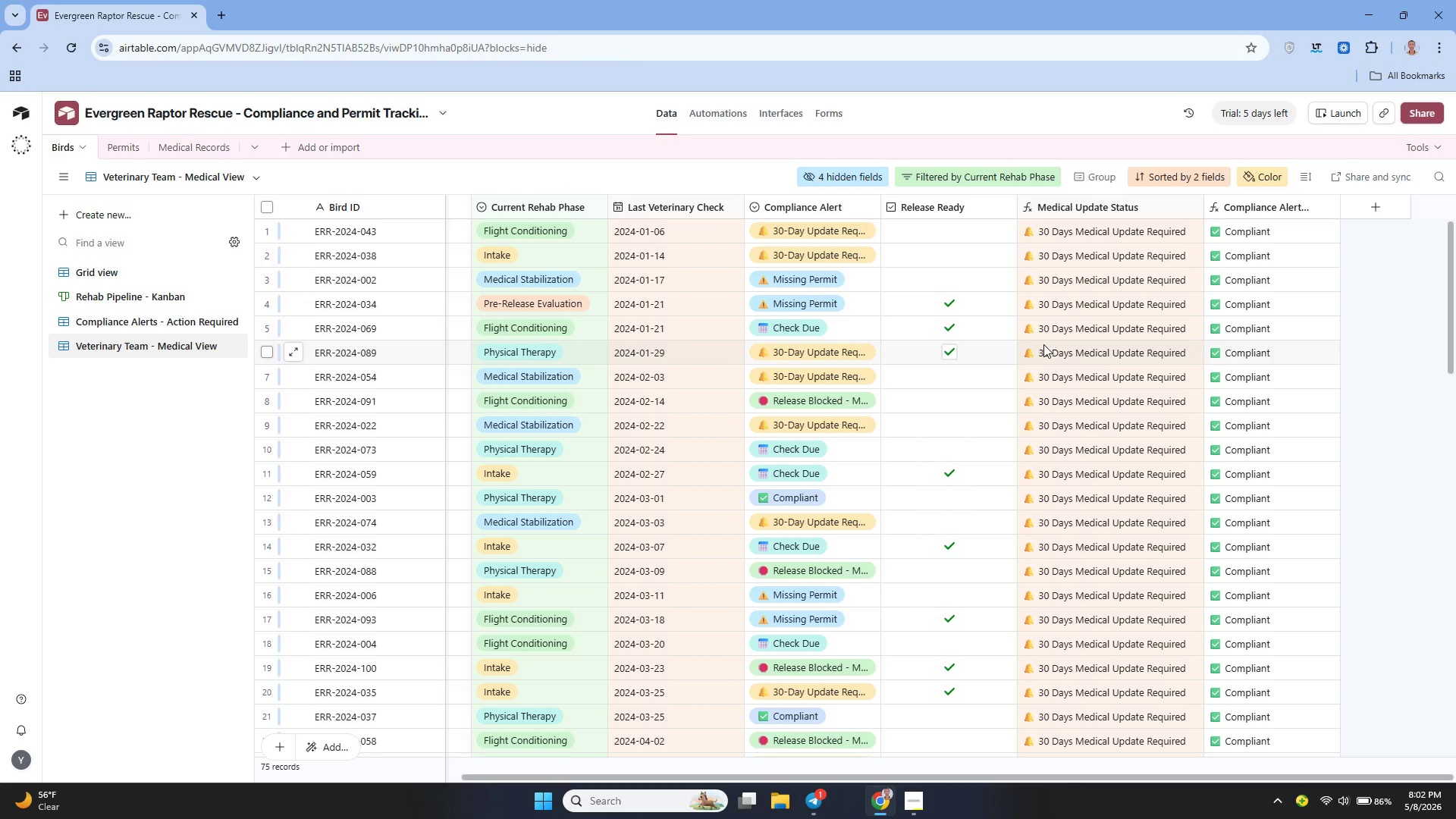 
mouse_move([964, 372])
 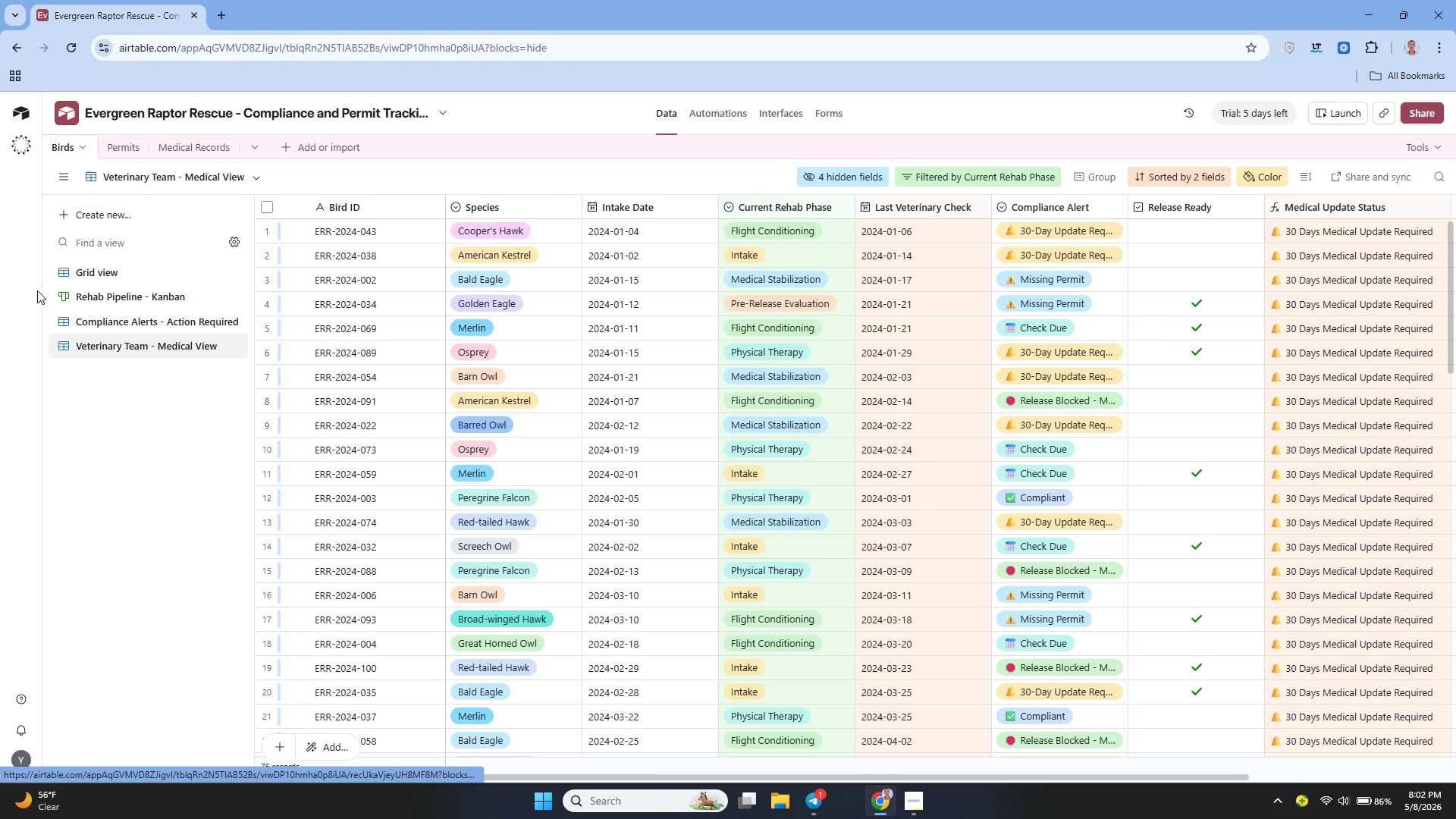 
left_click([106, 275])
 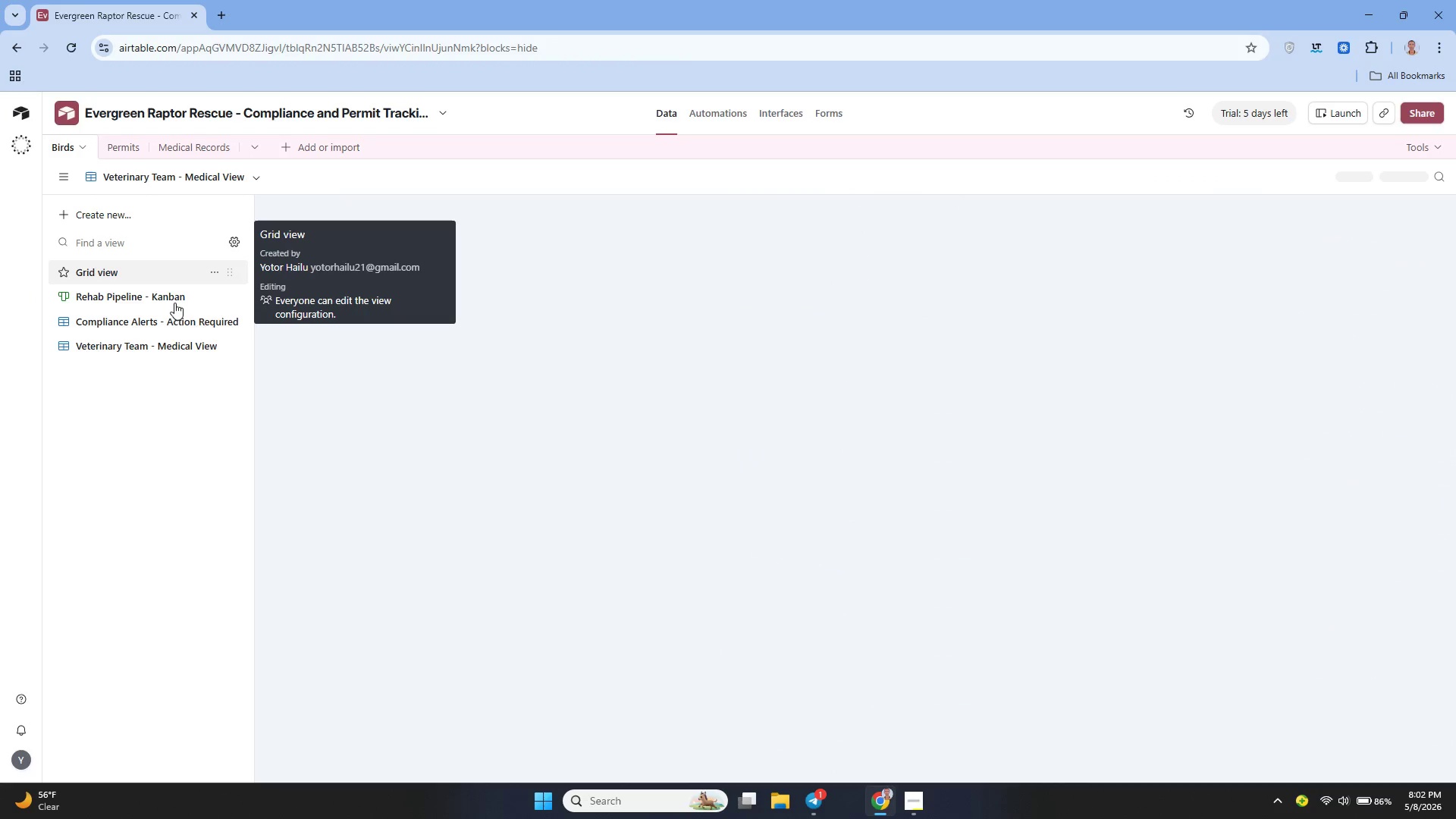 
mouse_move([226, 315])
 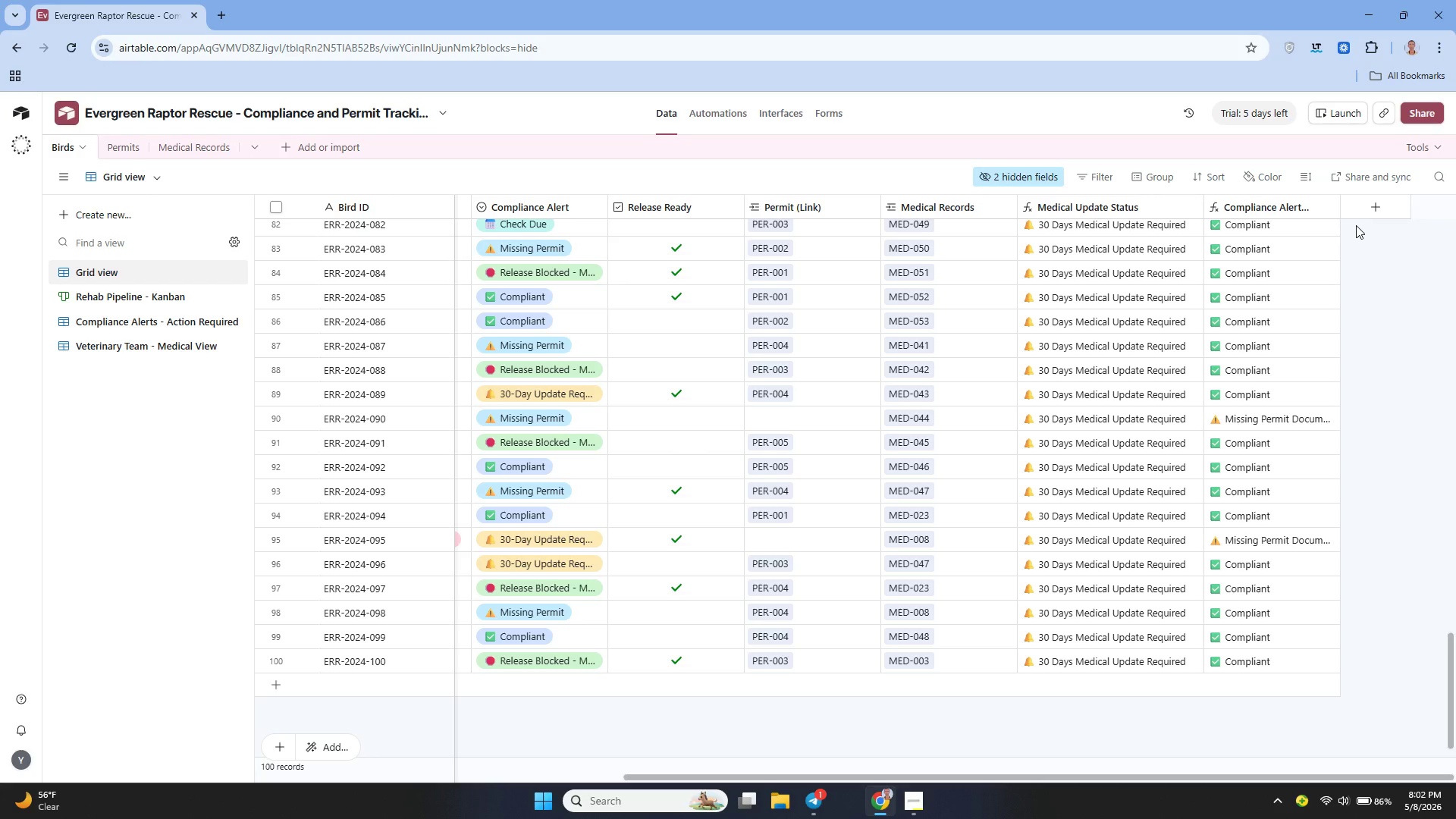 
wait(14.25)
 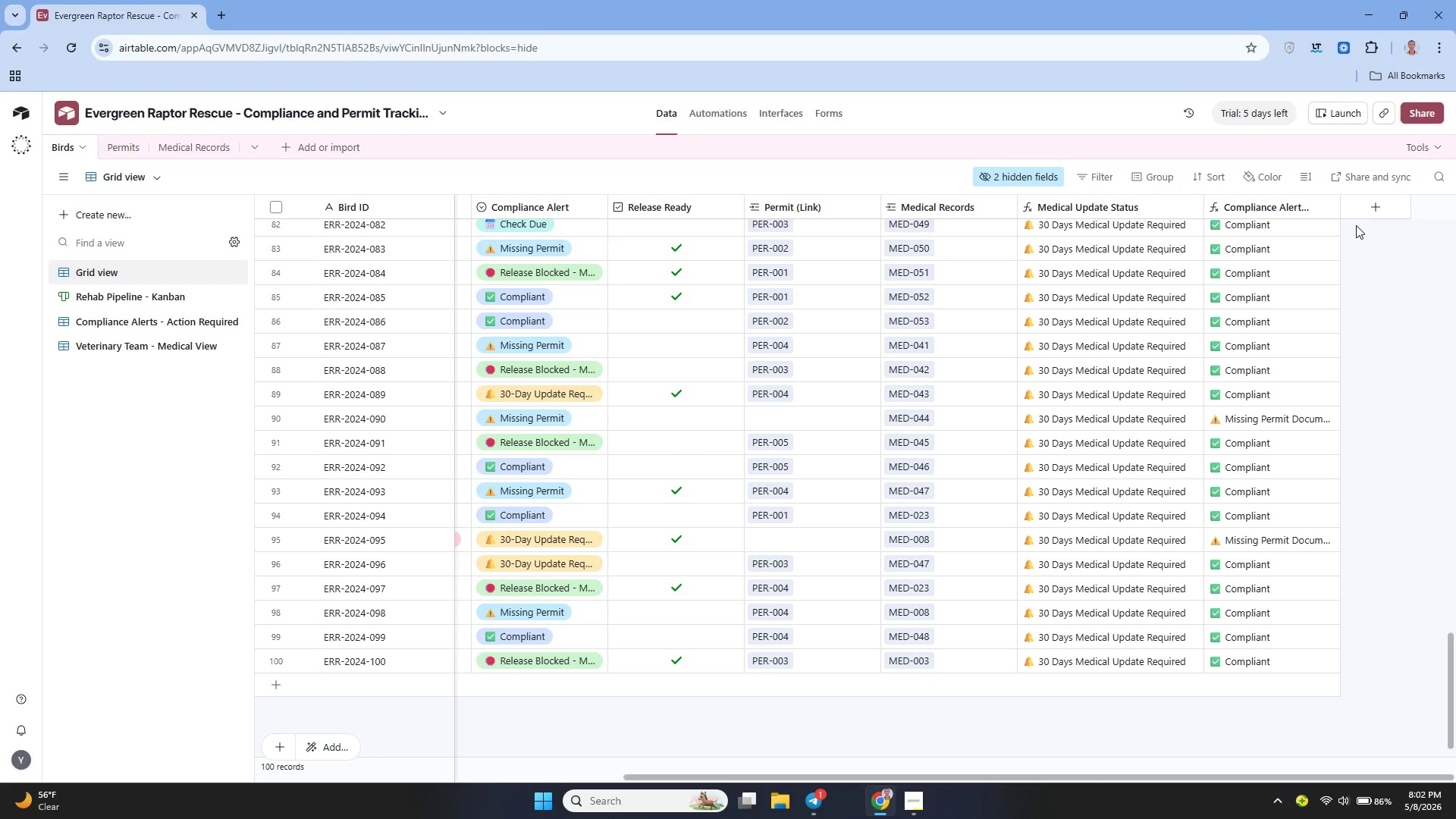 
mouse_move([1290, 213])
 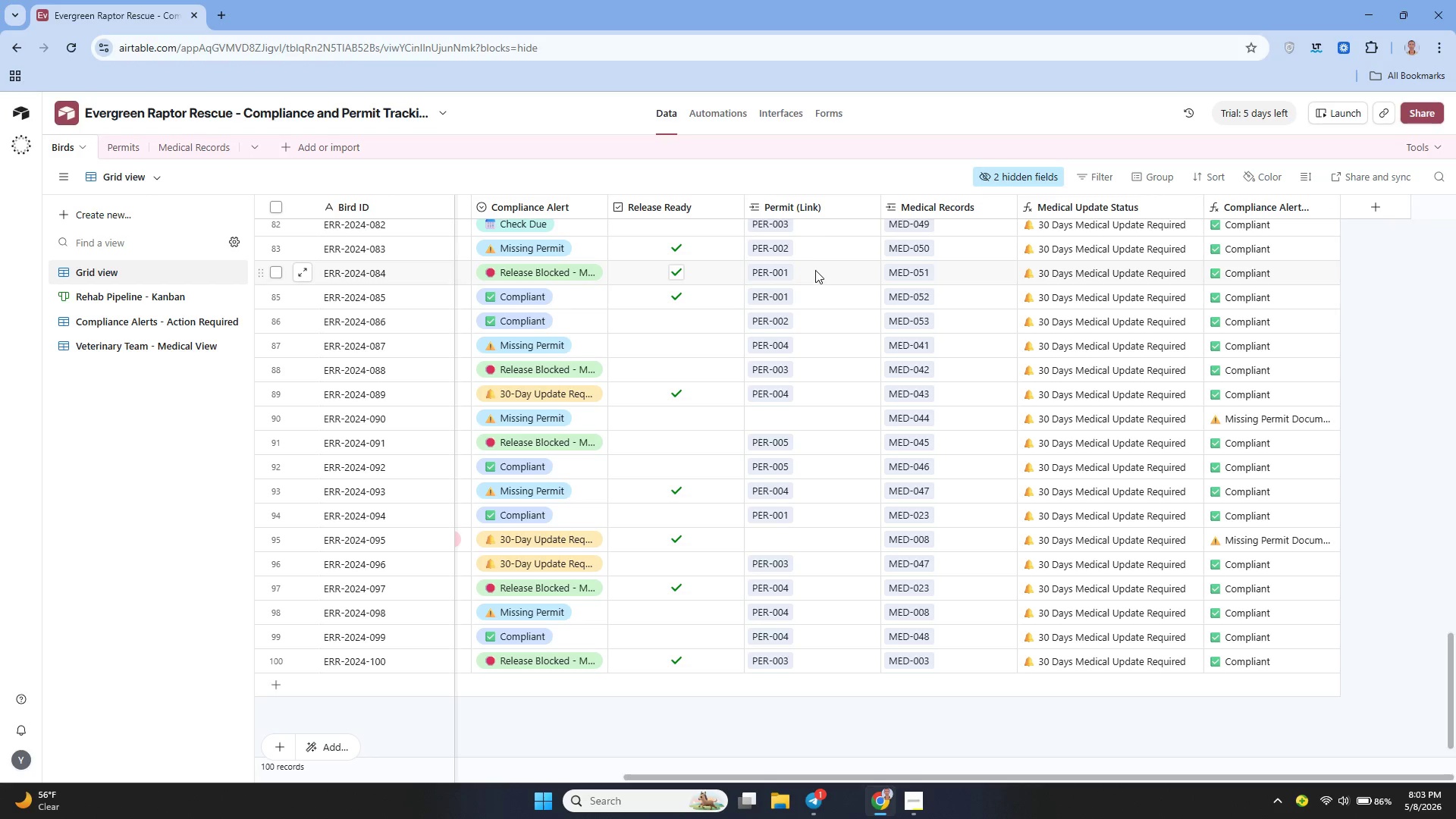 
wait(8.98)
 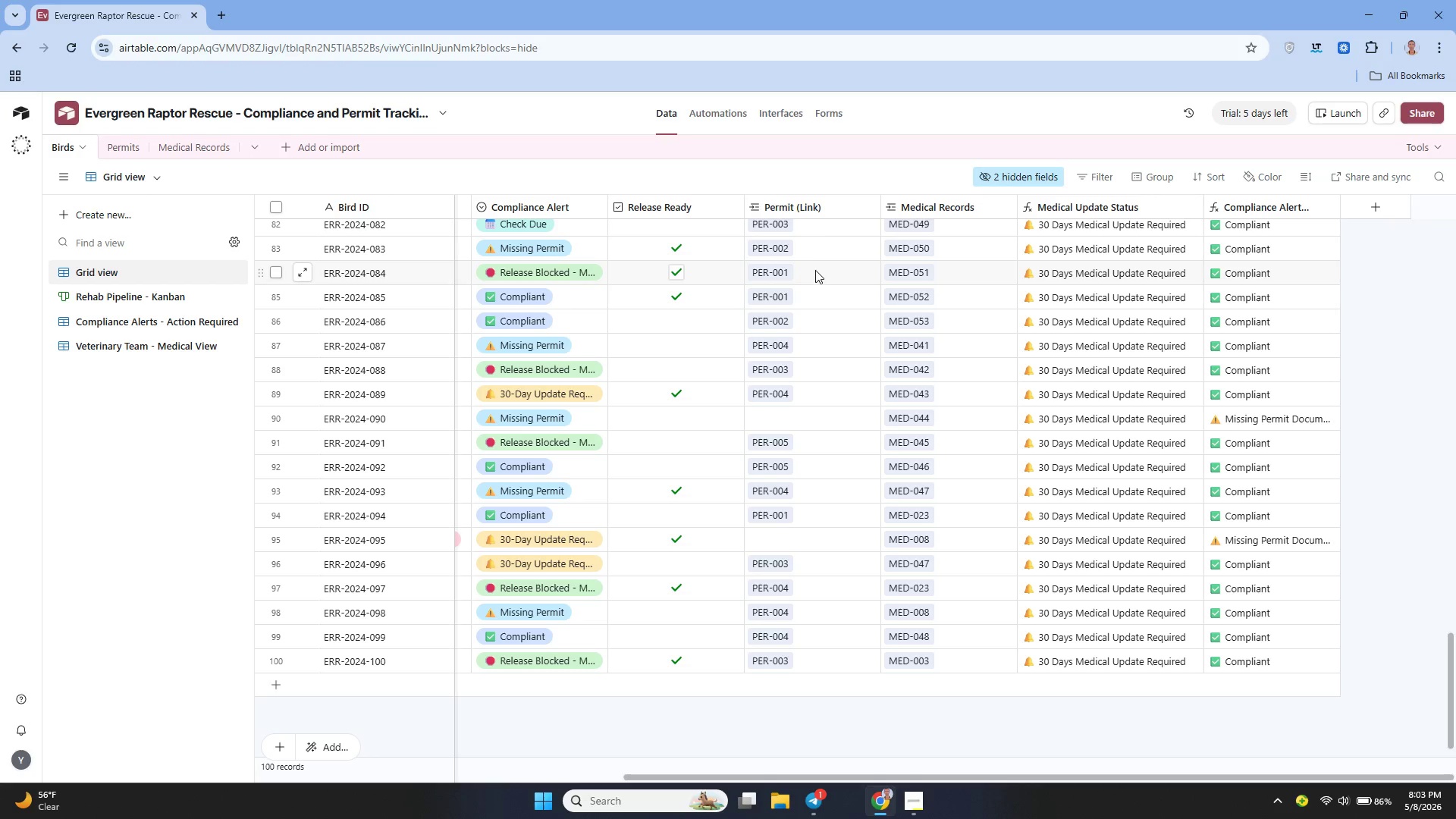 
left_click([326, 742])
 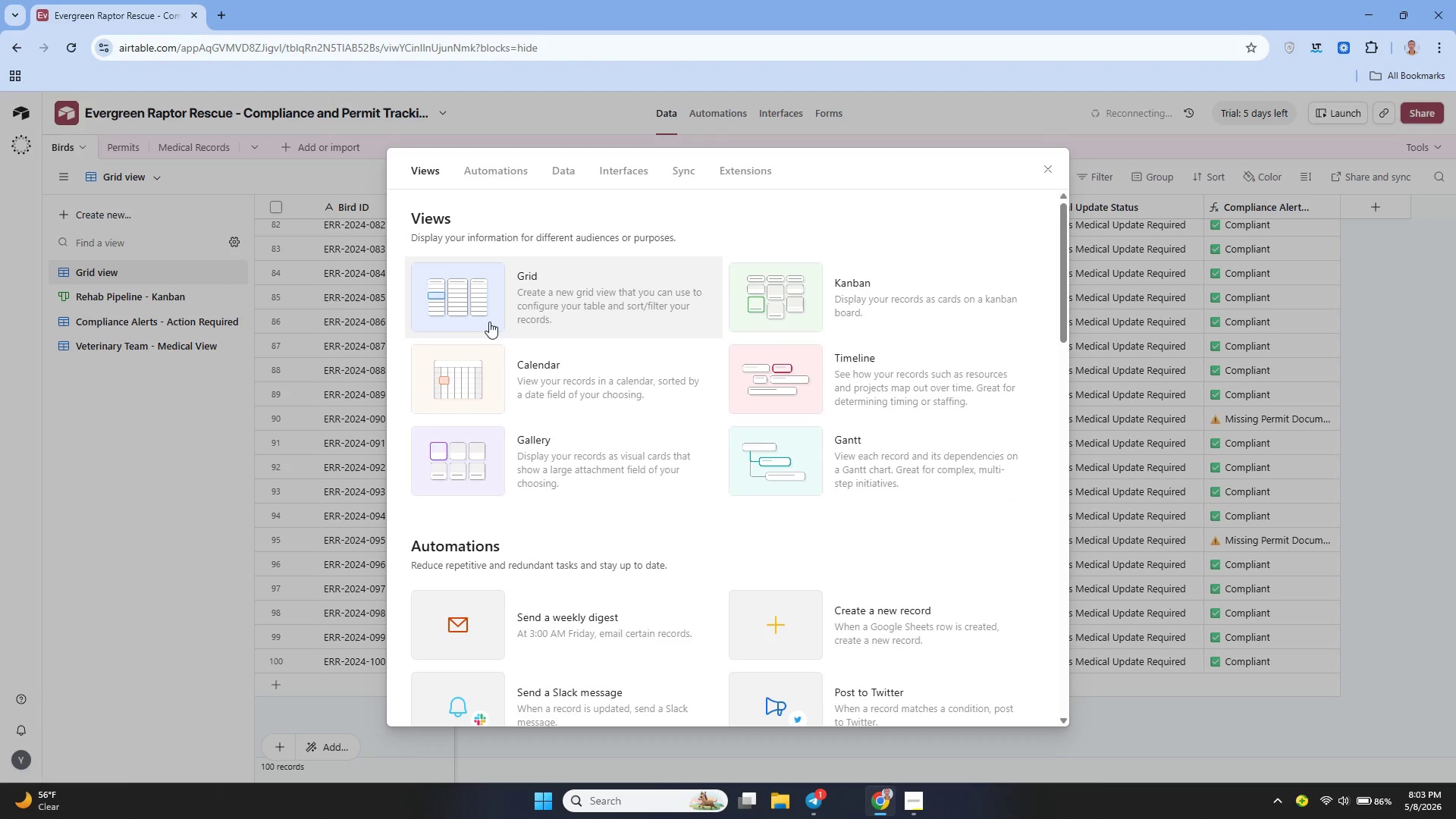 
left_click([510, 300])
 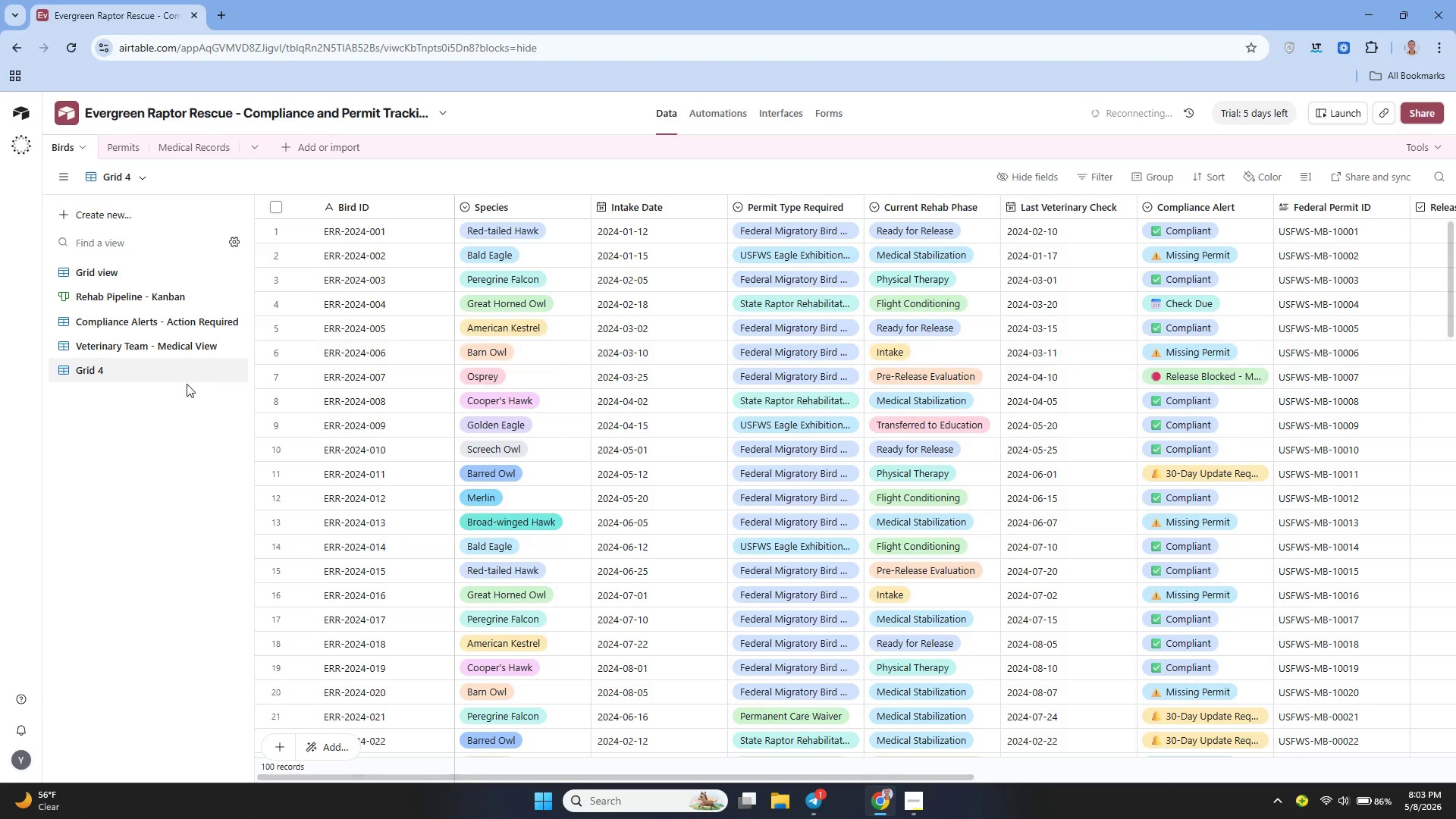 
left_click([213, 372])
 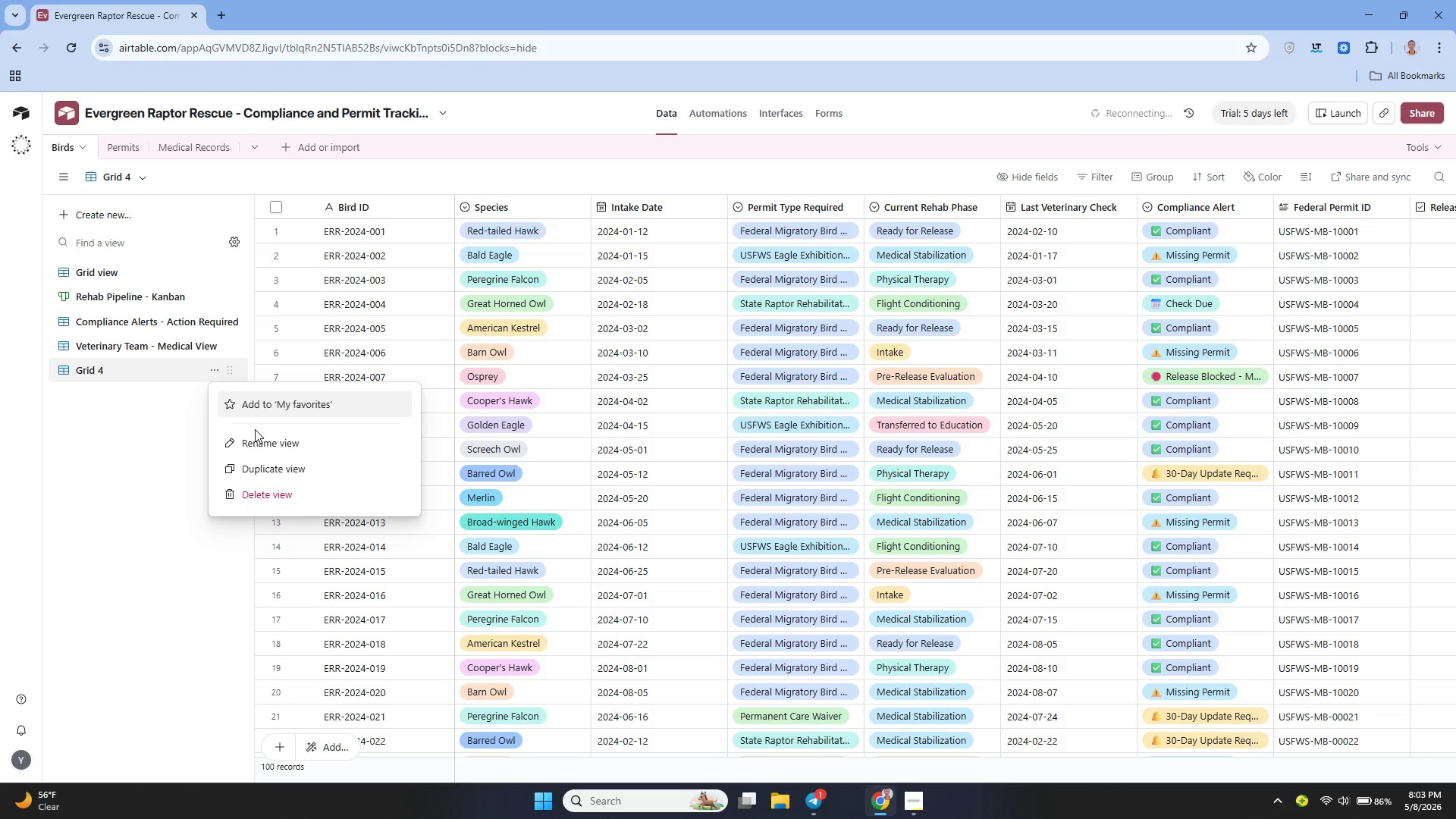 
left_click([259, 434])
 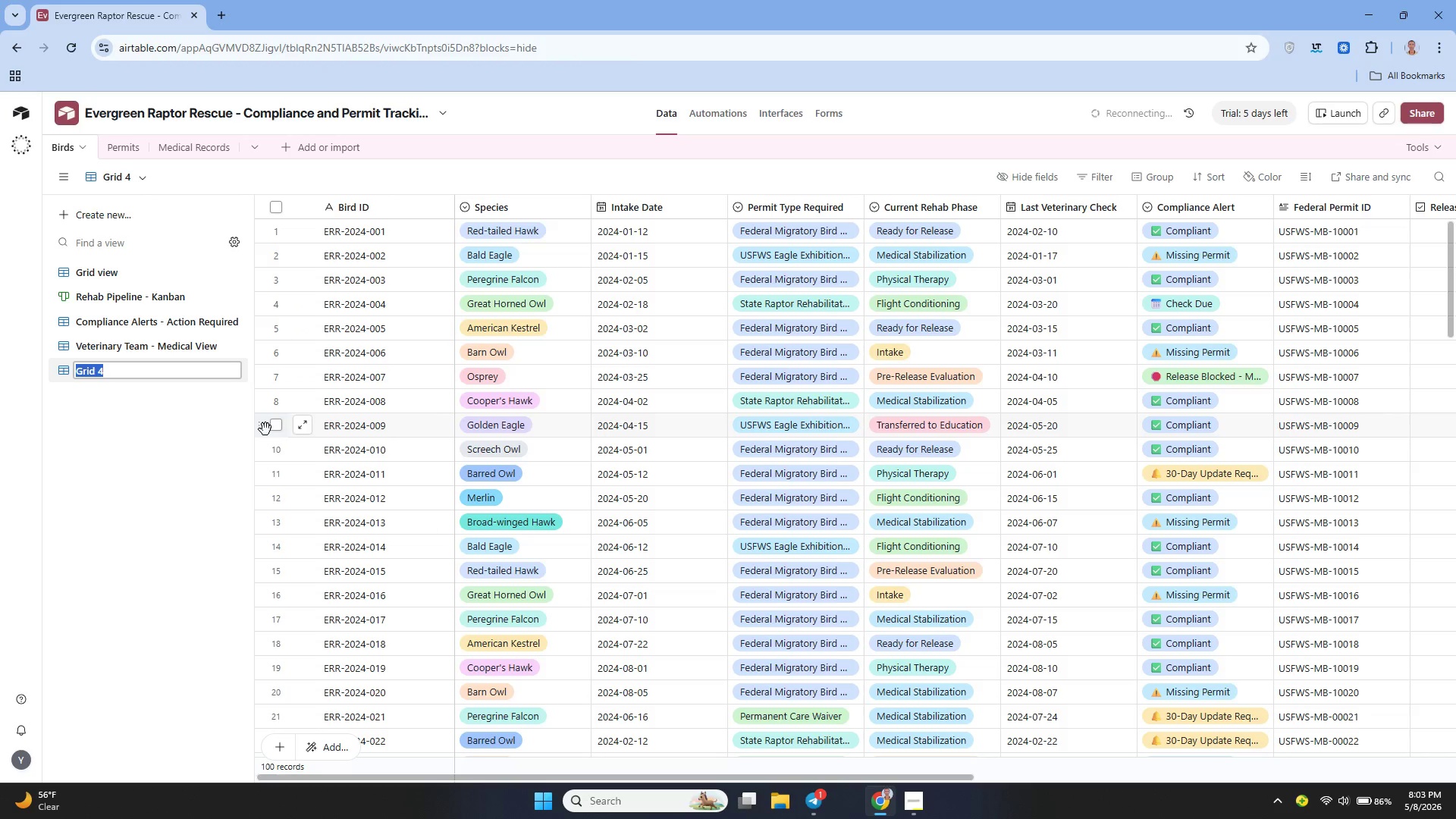 
key(Backspace)
type(Ops Manager - Legal and Permit View)
 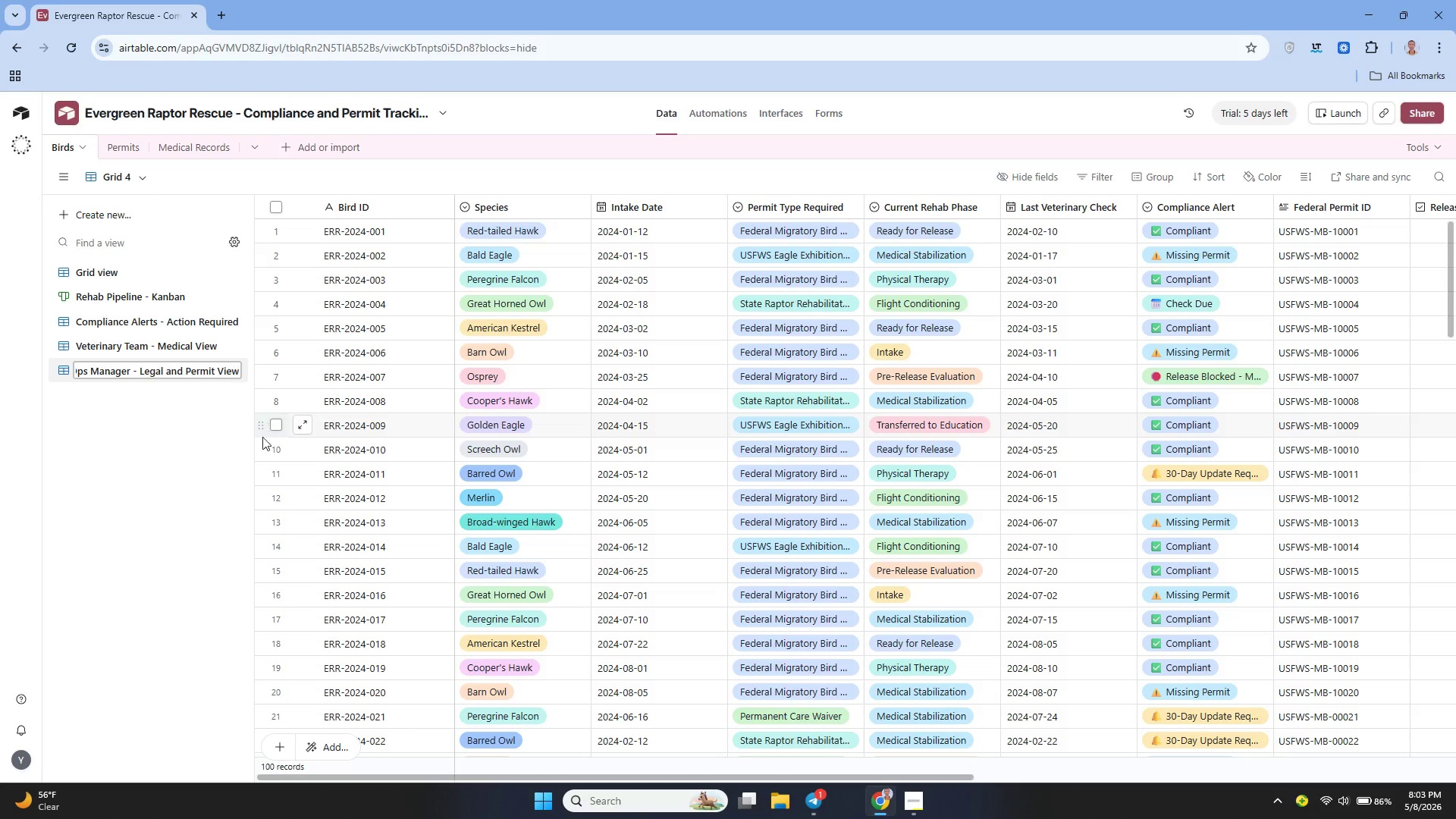 
left_click([159, 448])
 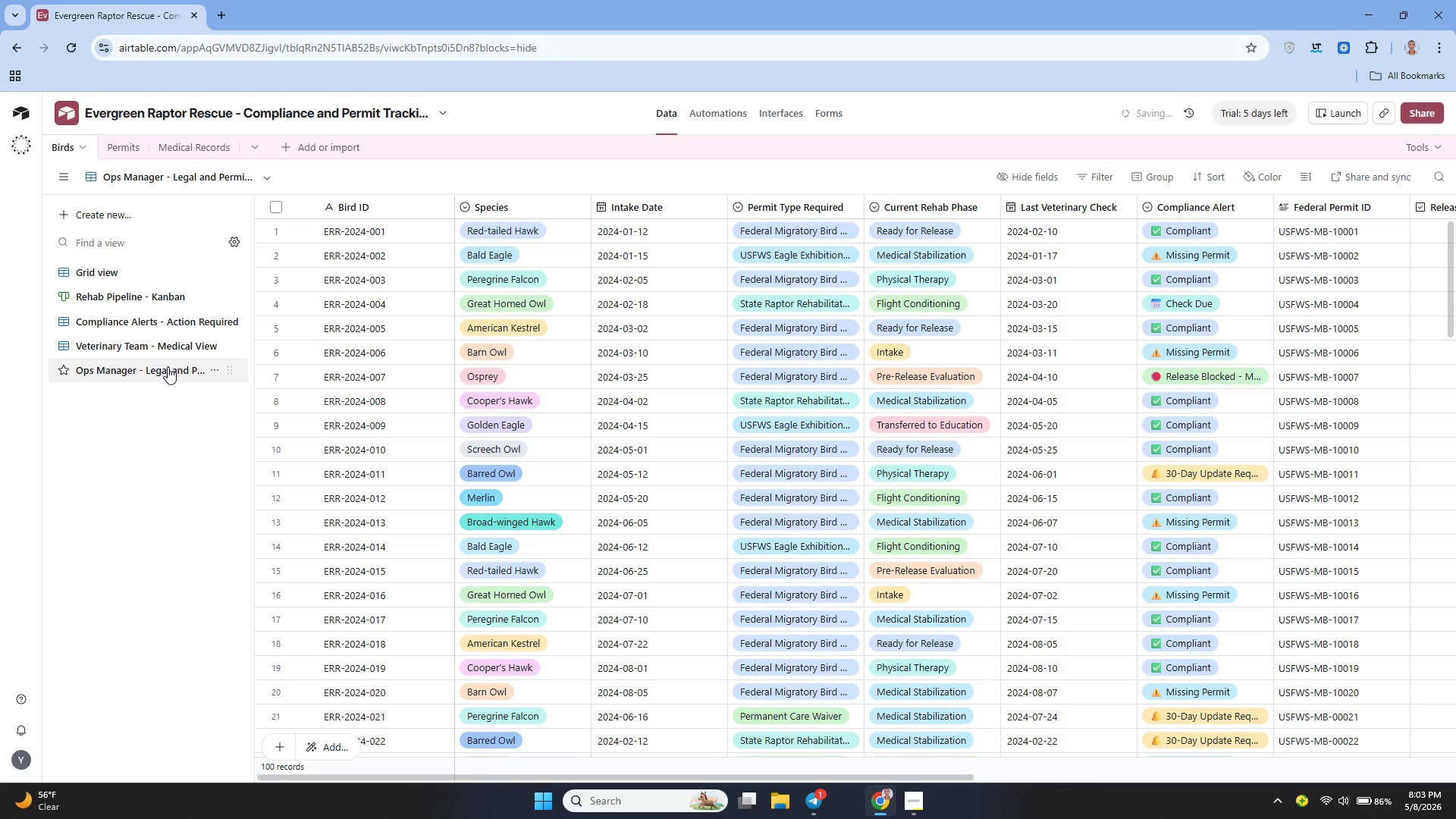 
left_click([165, 370])
 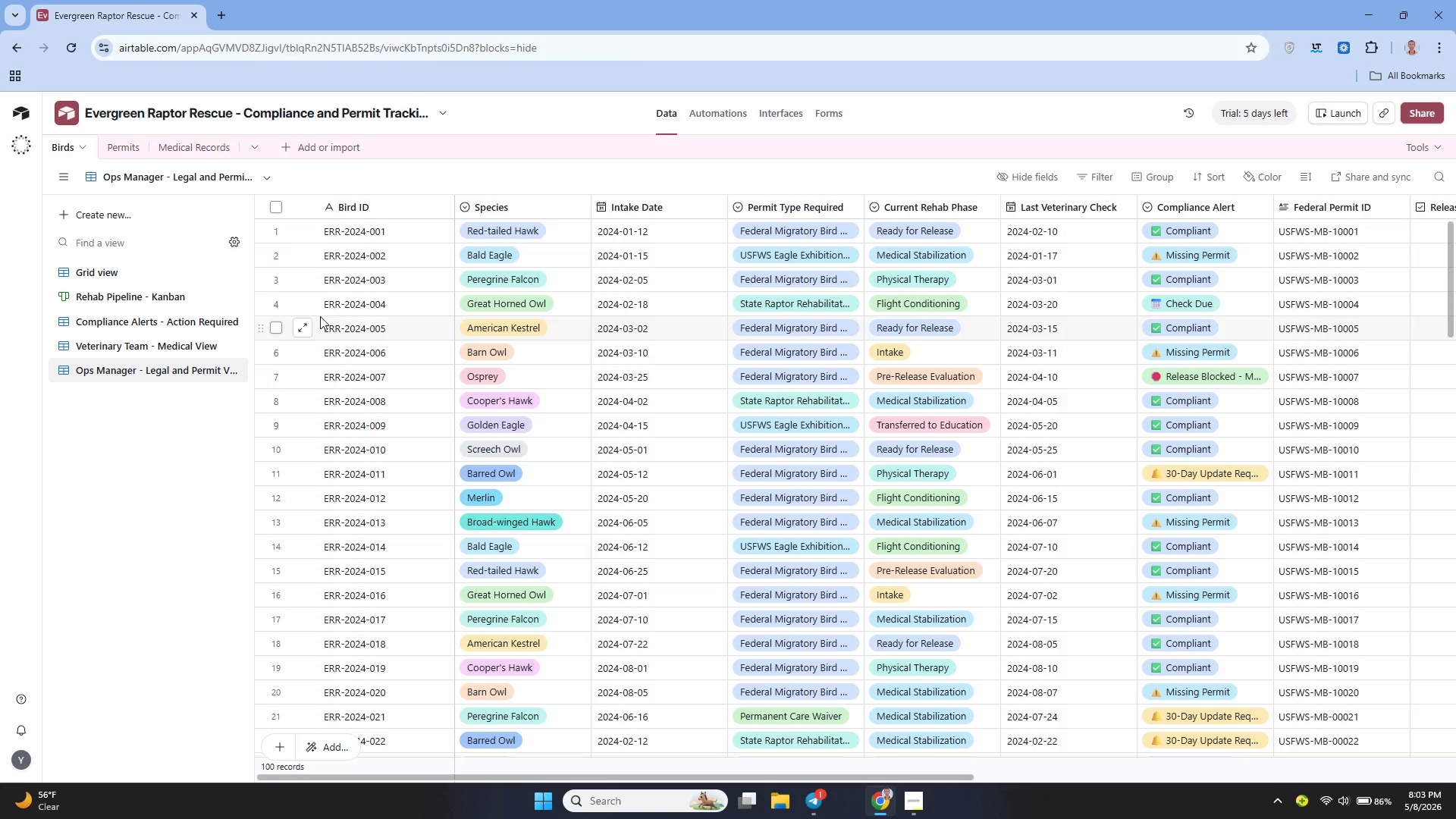 
wait(7.66)
 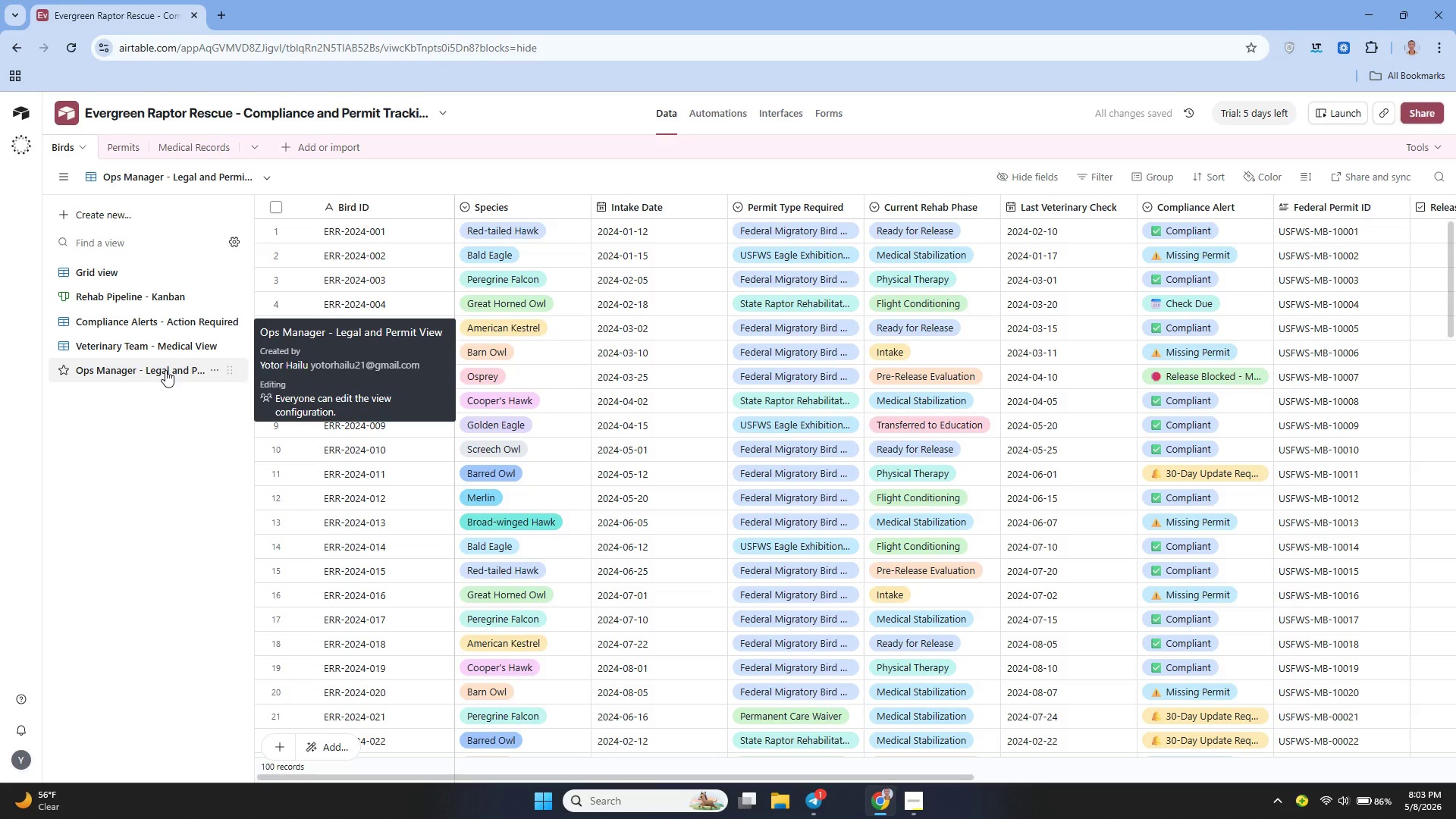 
left_click([1036, 180])
 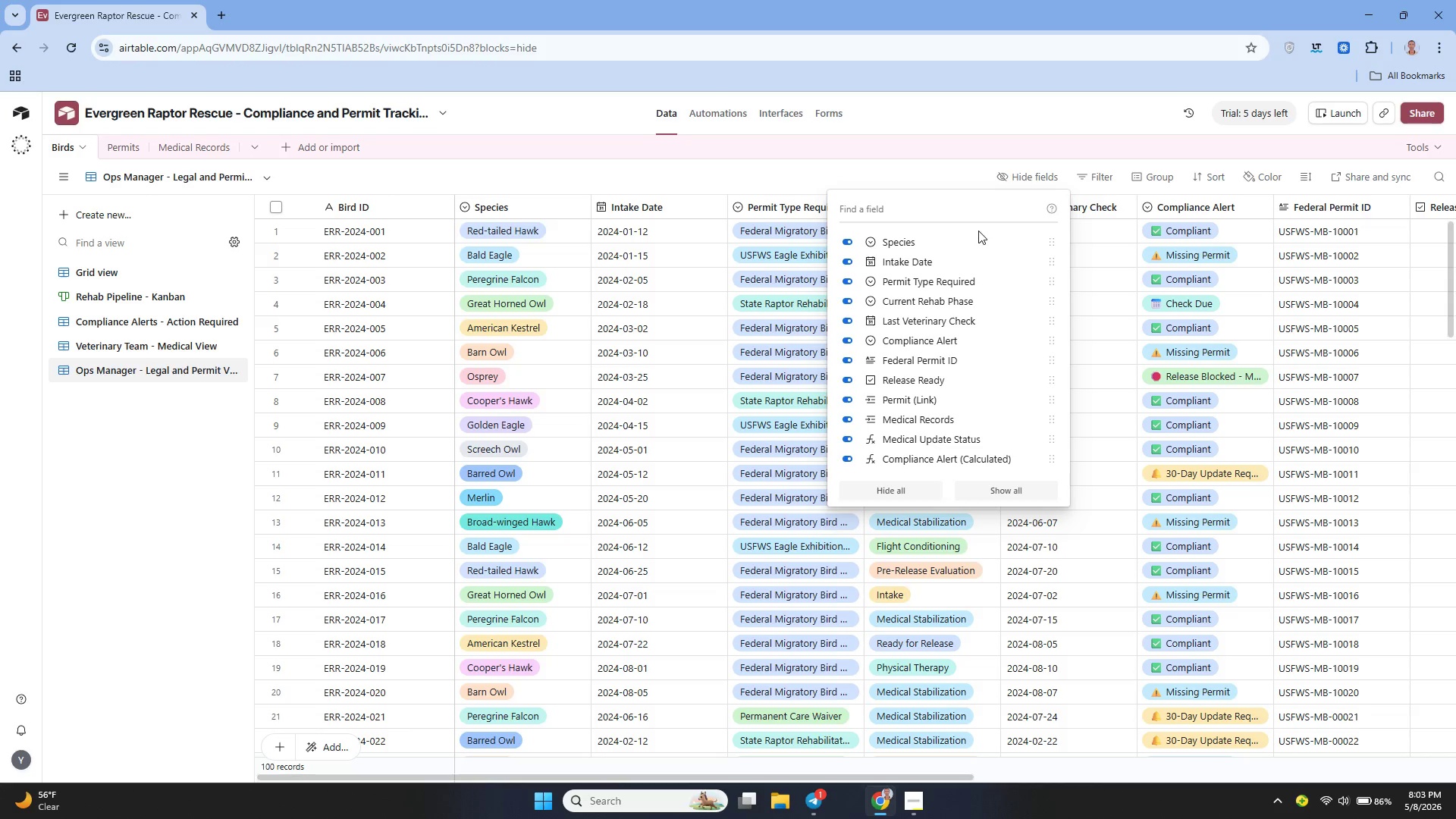 
wait(8.12)
 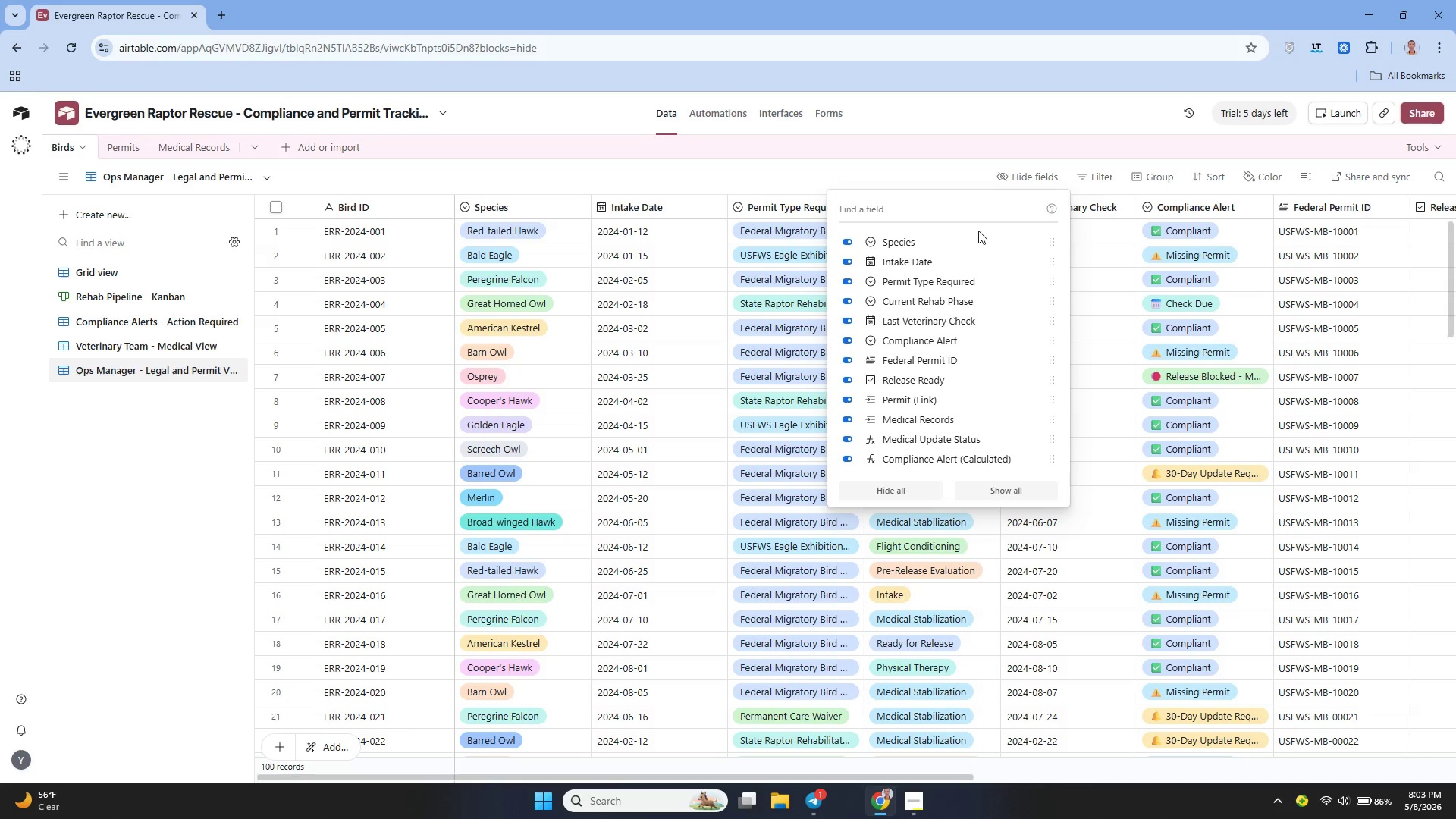 
left_click([931, 259])
 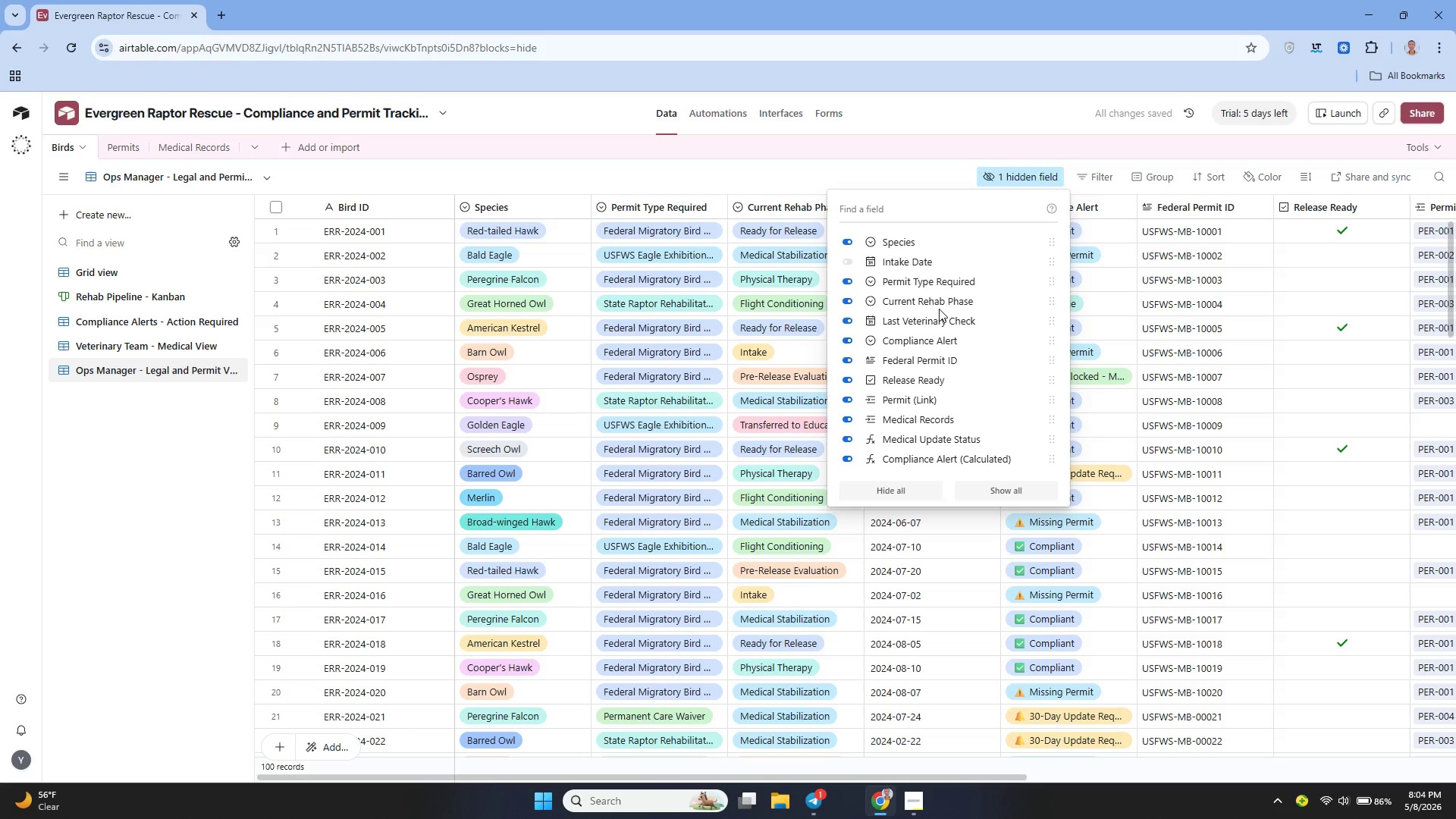 
wait(7.91)
 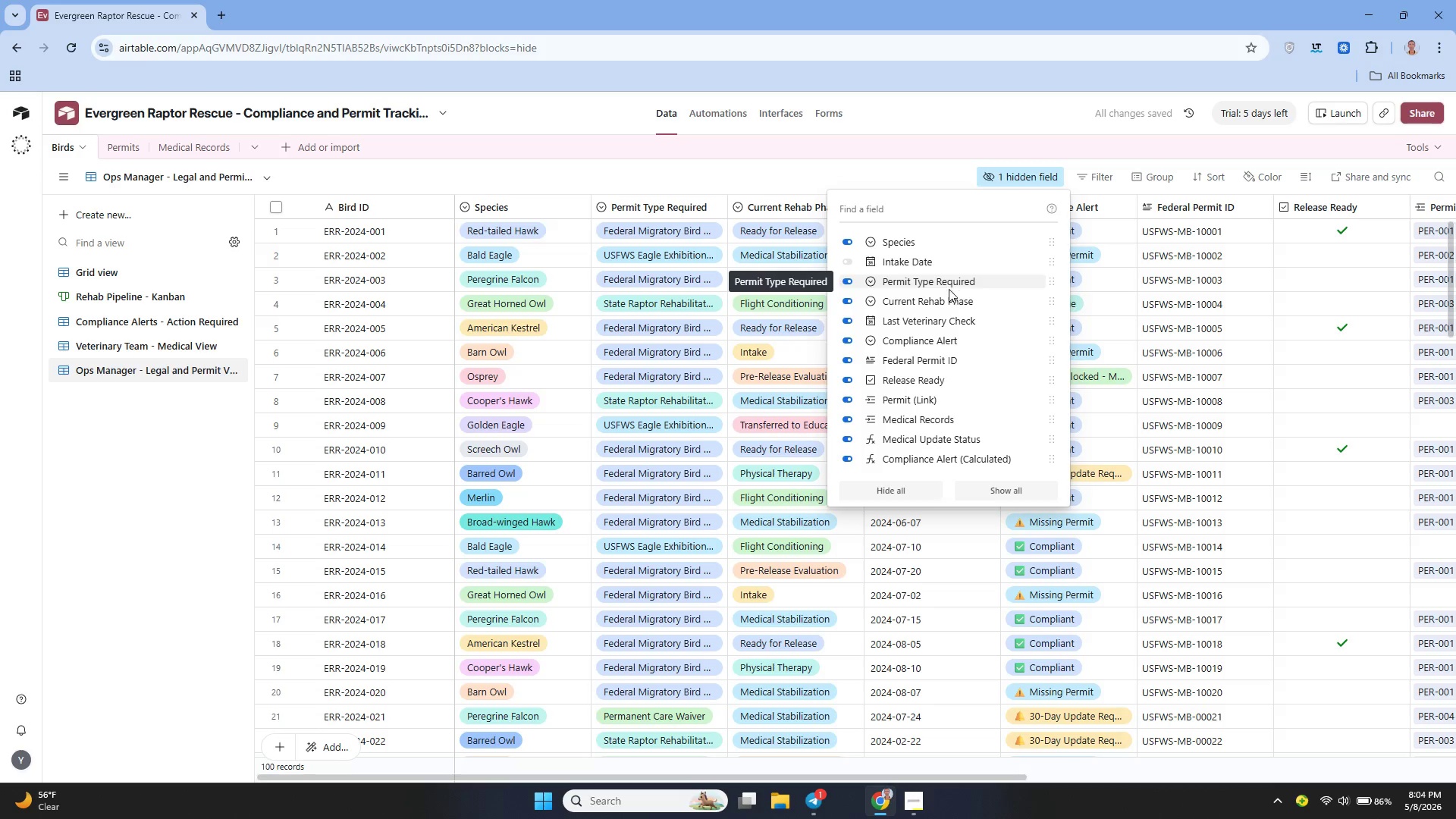 
left_click([942, 315])
 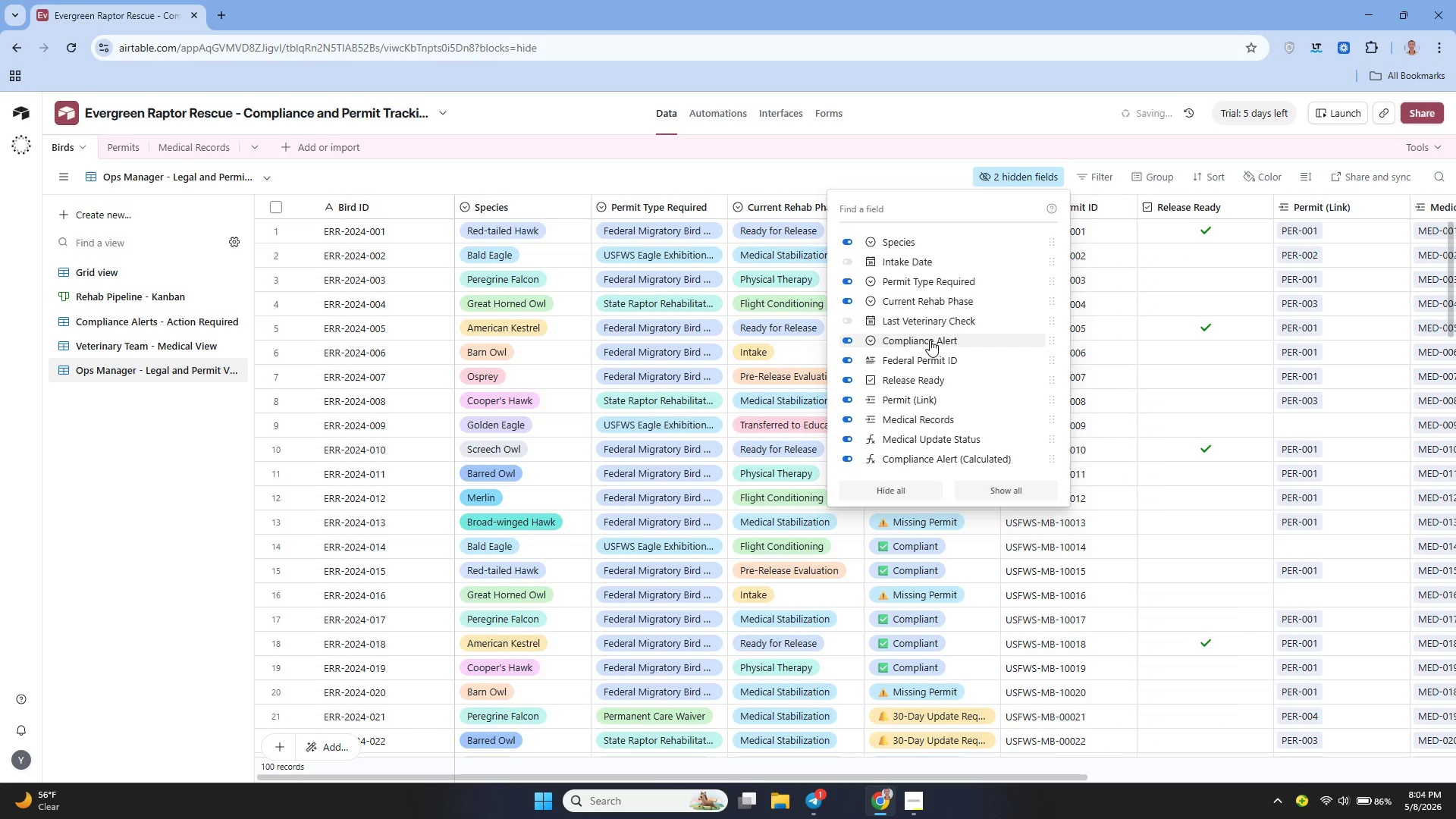 
mouse_move([925, 349])
 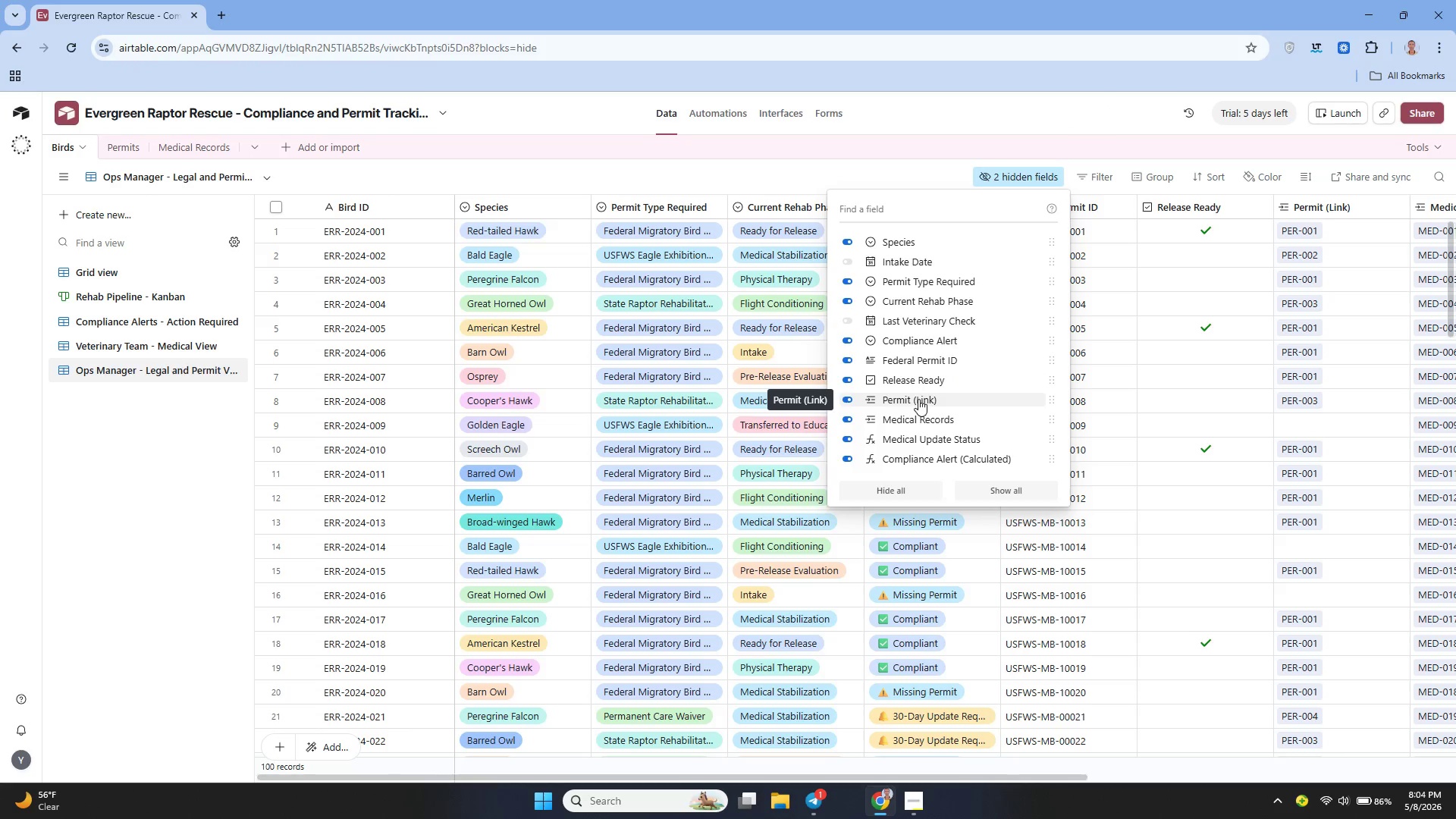 
wait(12.87)
 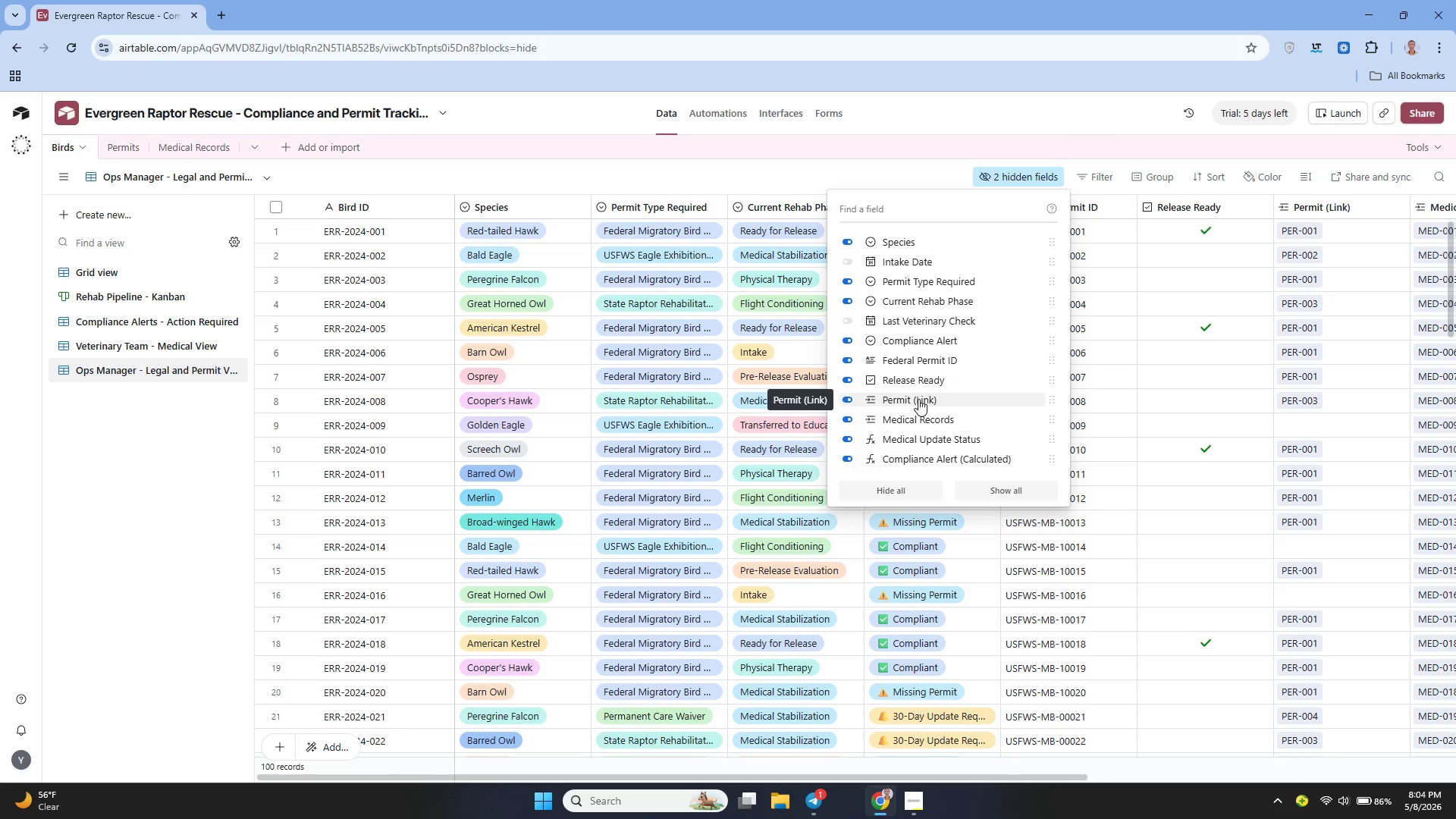 
left_click([922, 422])
 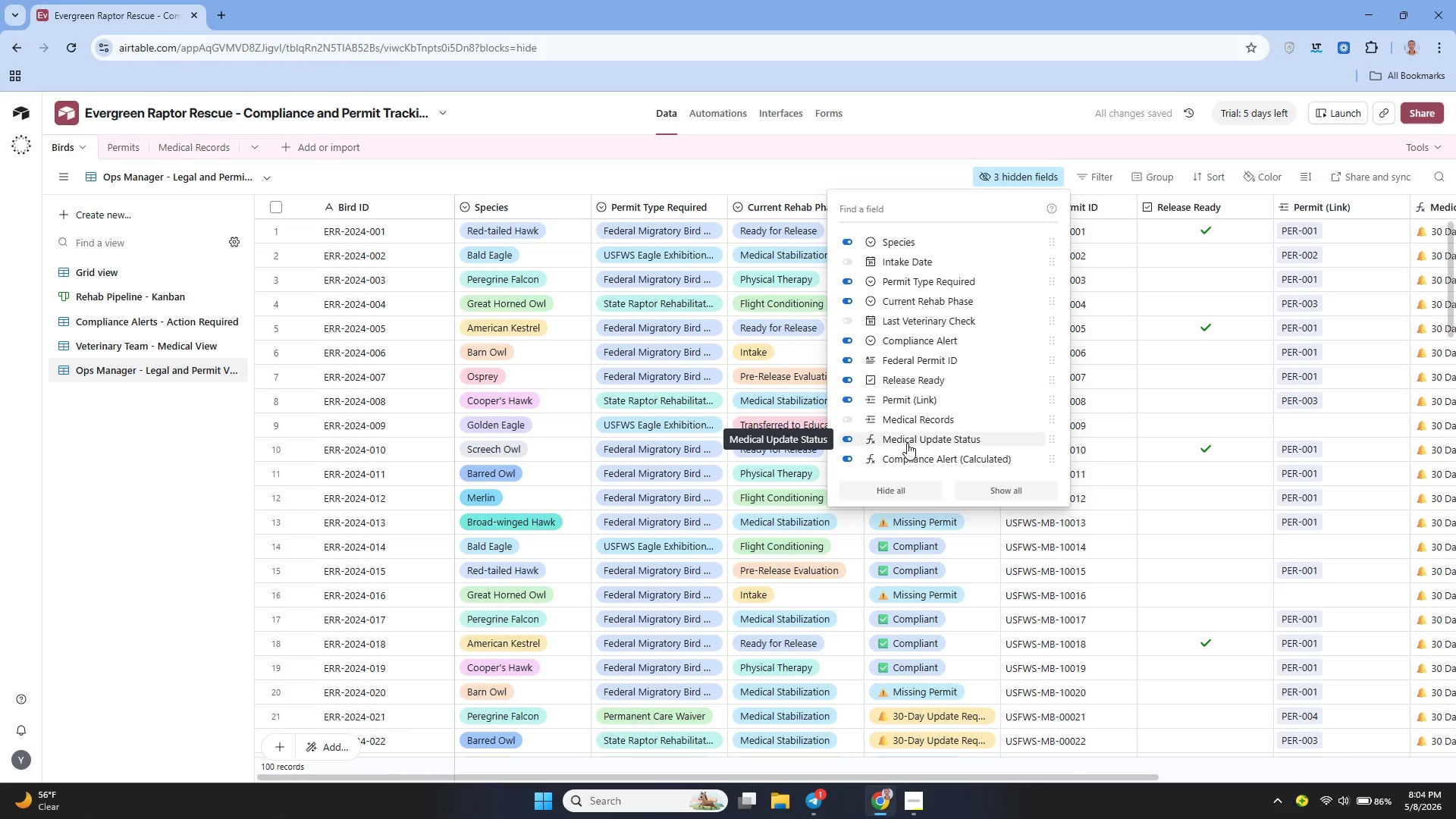 
wait(8.81)
 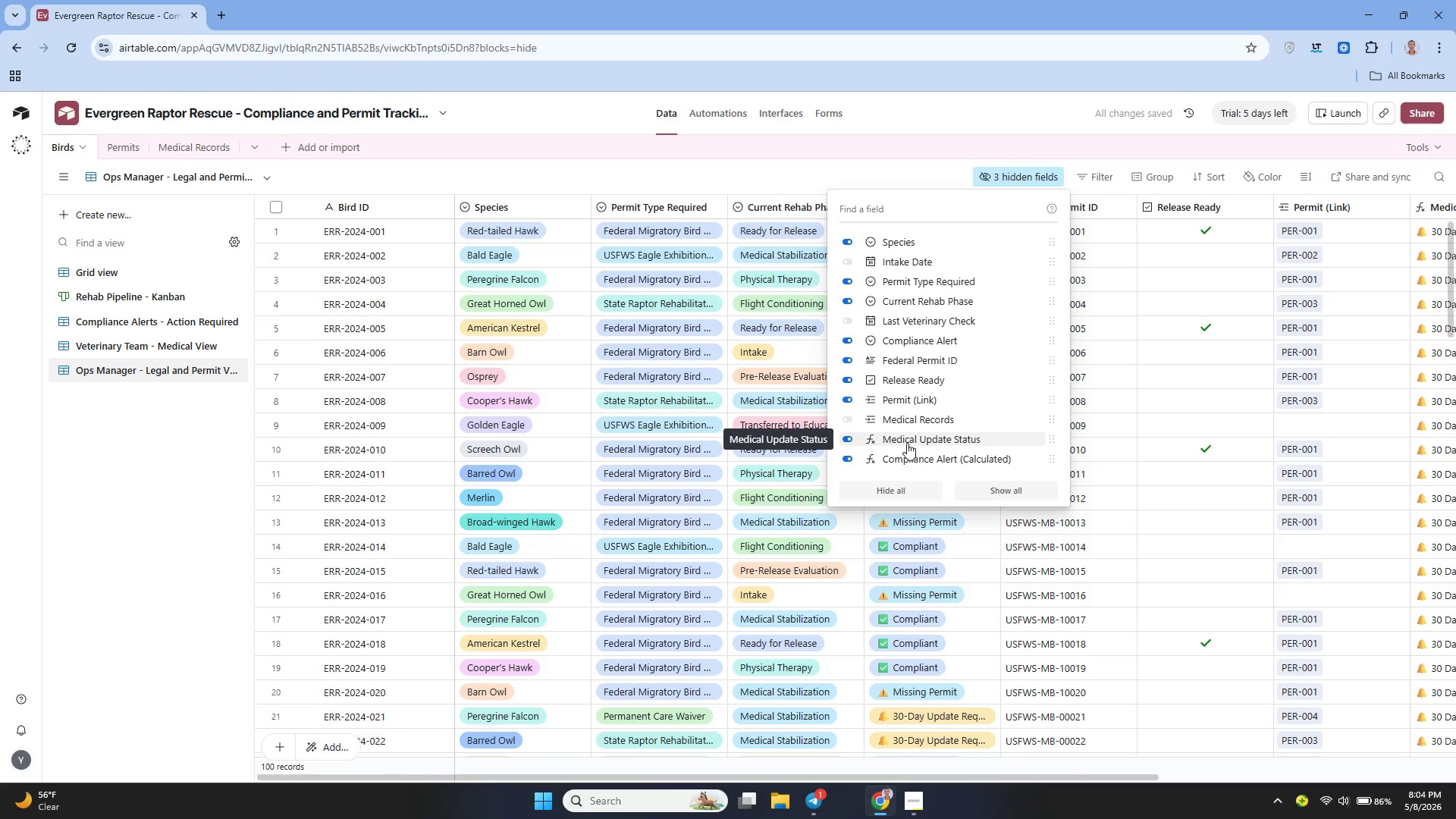 
left_click([909, 442])
 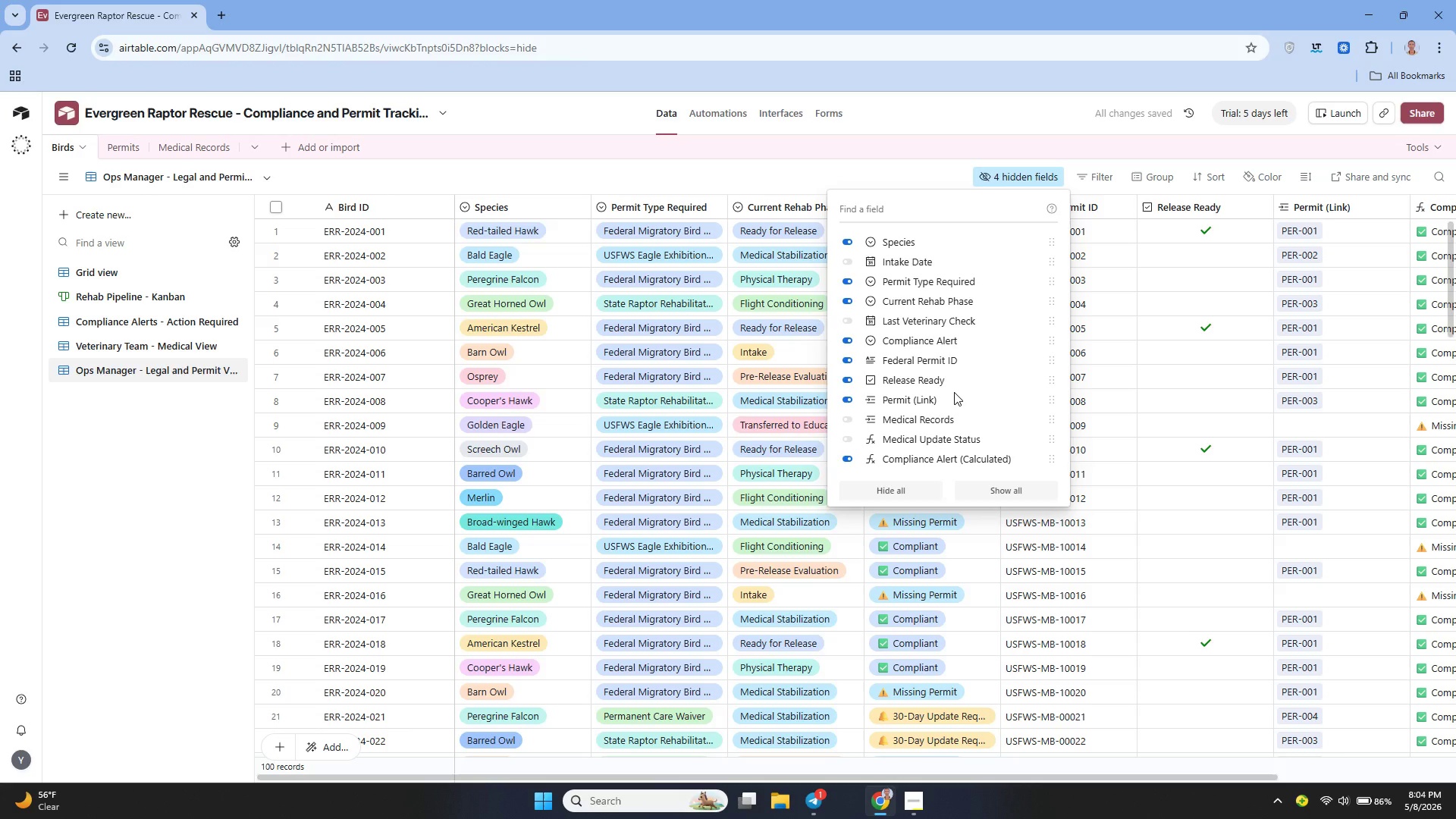 
left_click([880, 165])
 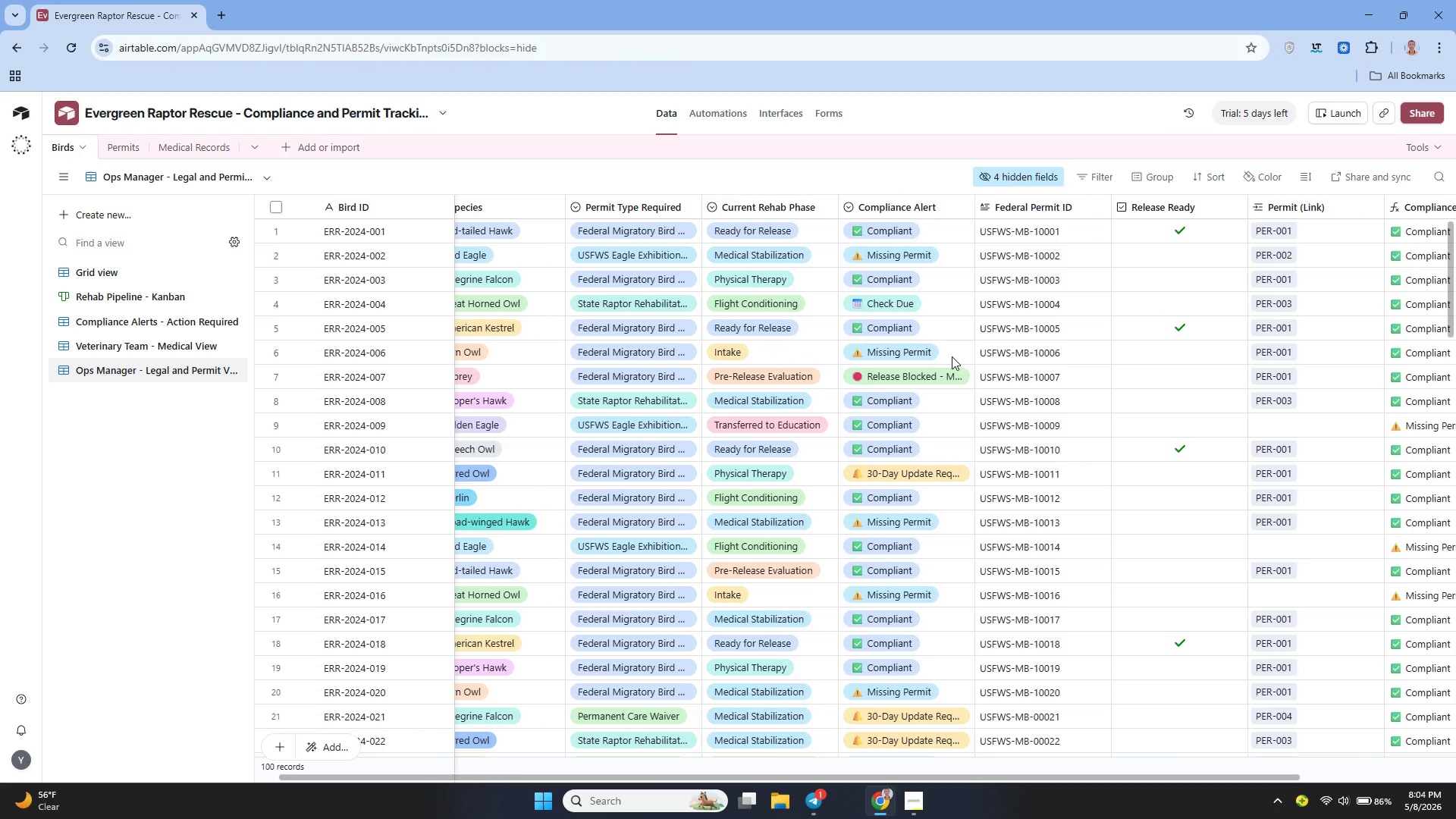 
wait(7.41)
 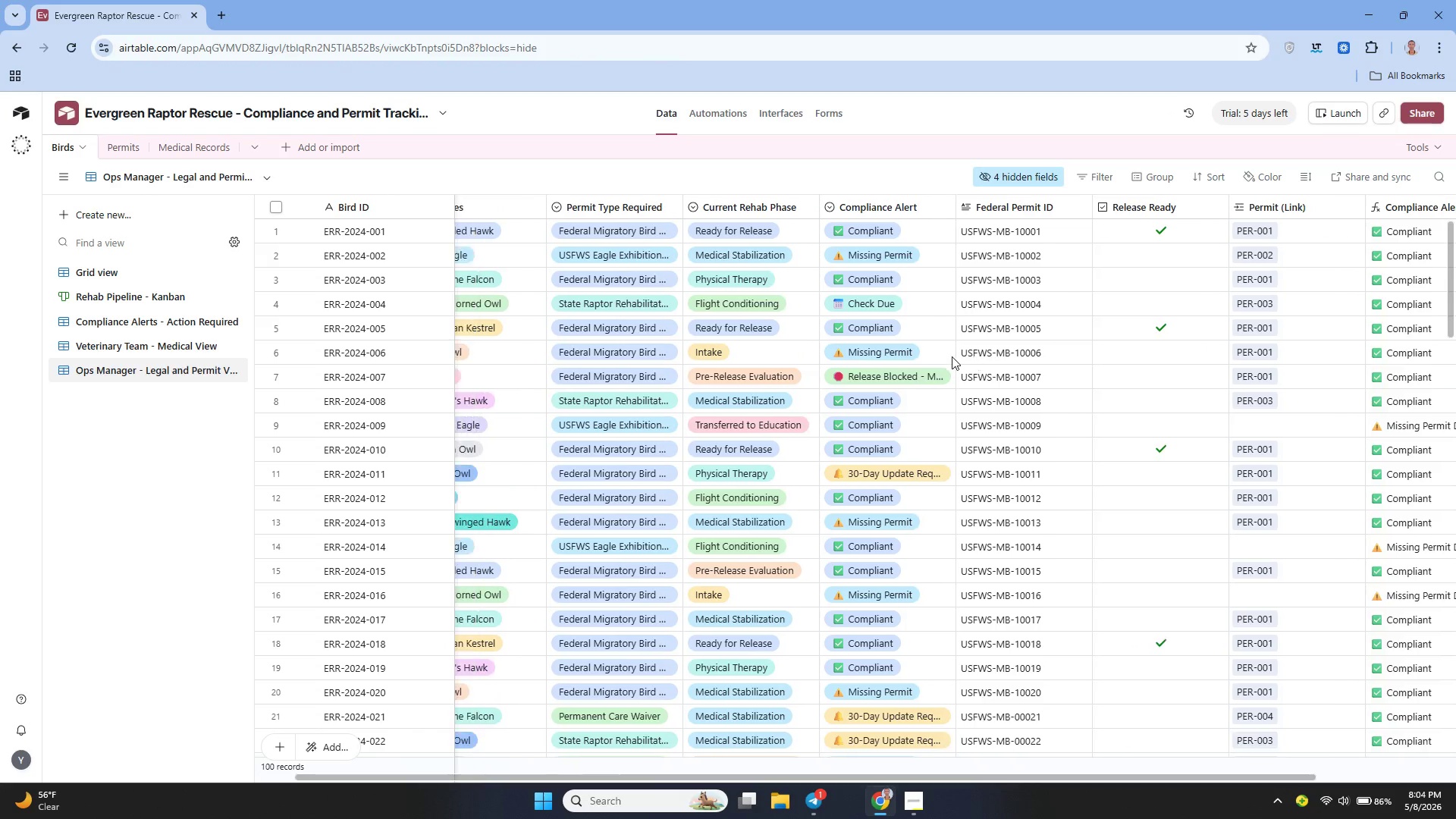 
left_click([1100, 176])
 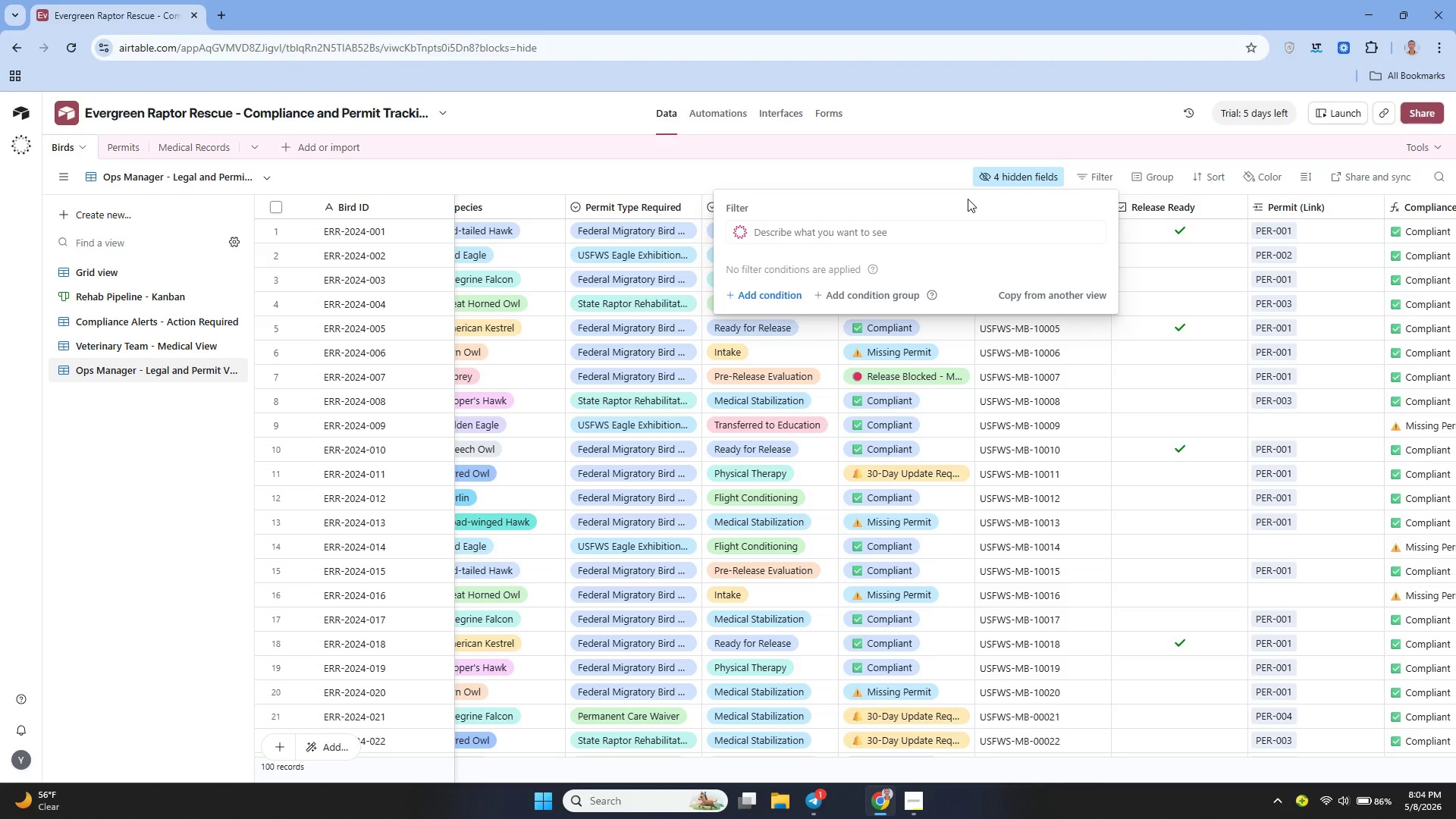 
left_click([767, 290])
 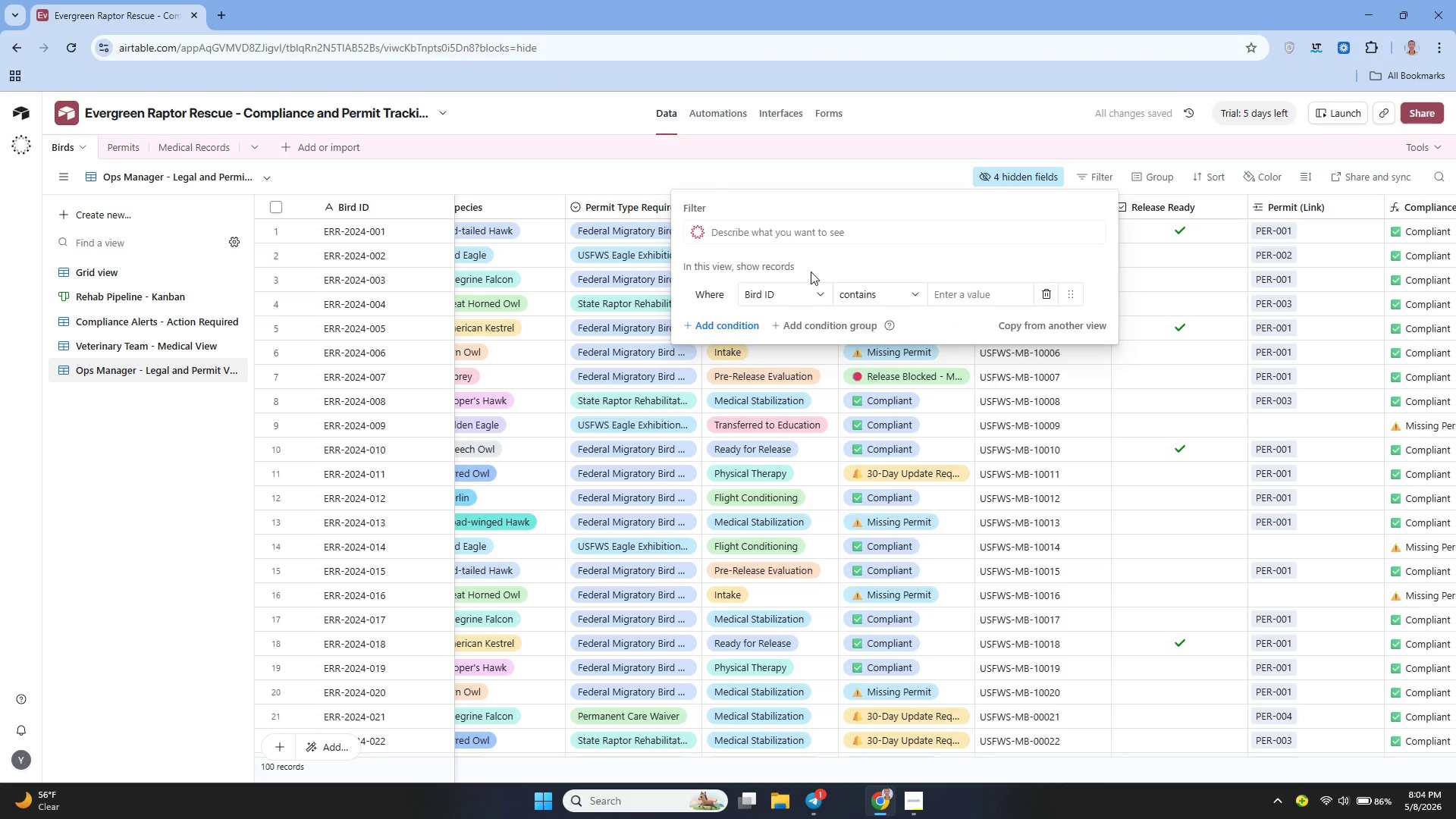 
left_click([758, 297])
 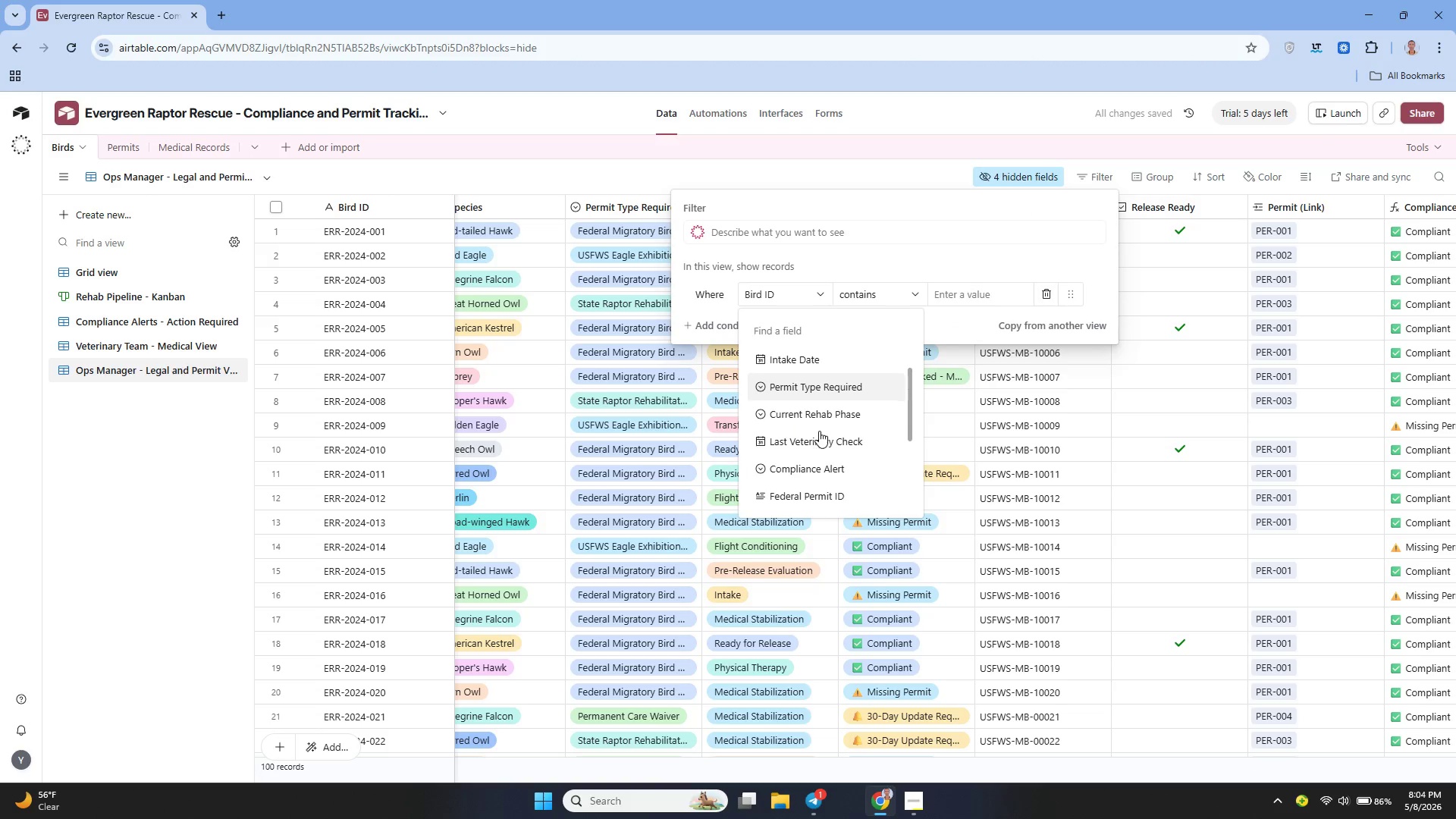 
left_click([828, 455])
 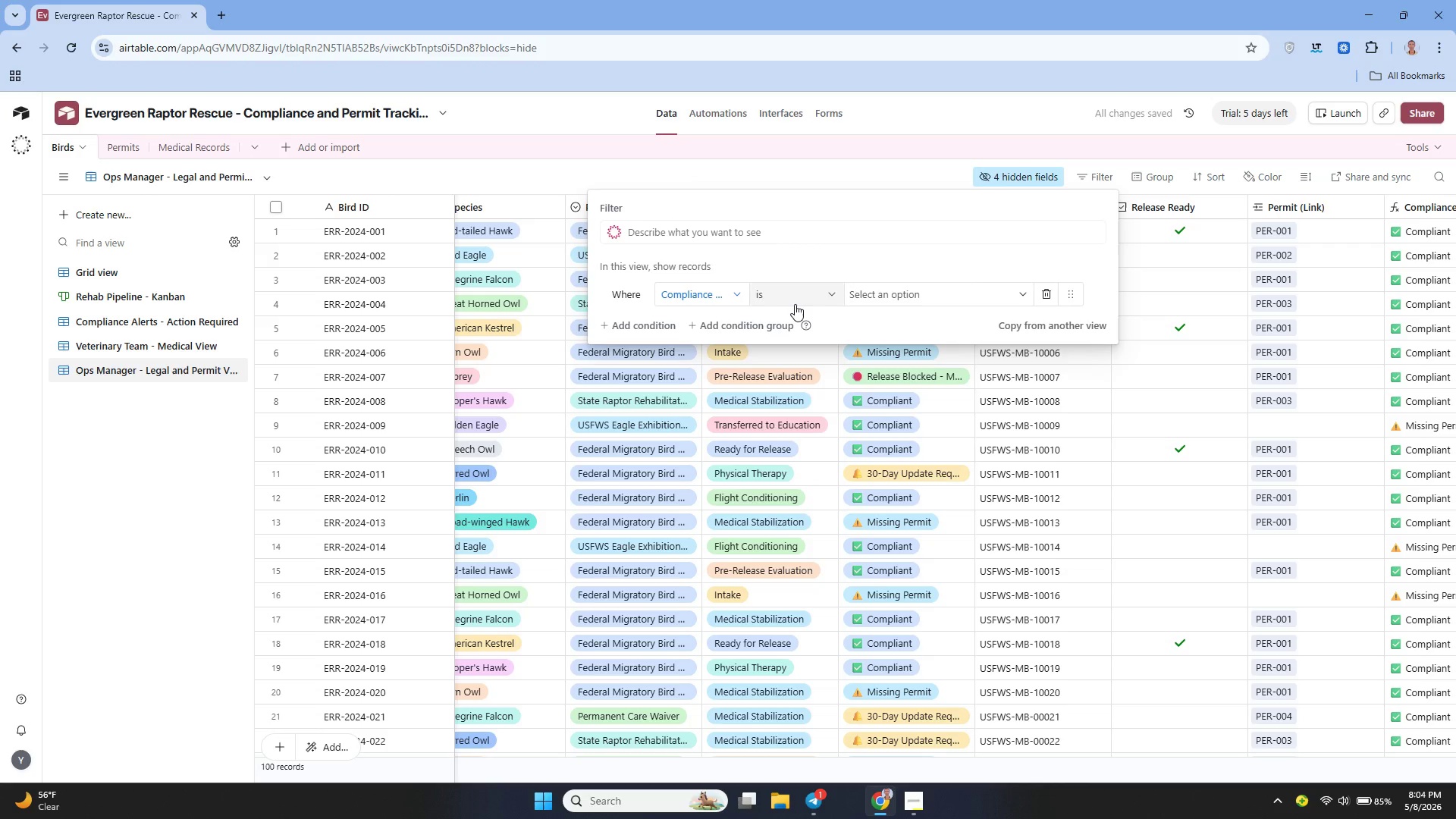 
left_click([795, 304])
 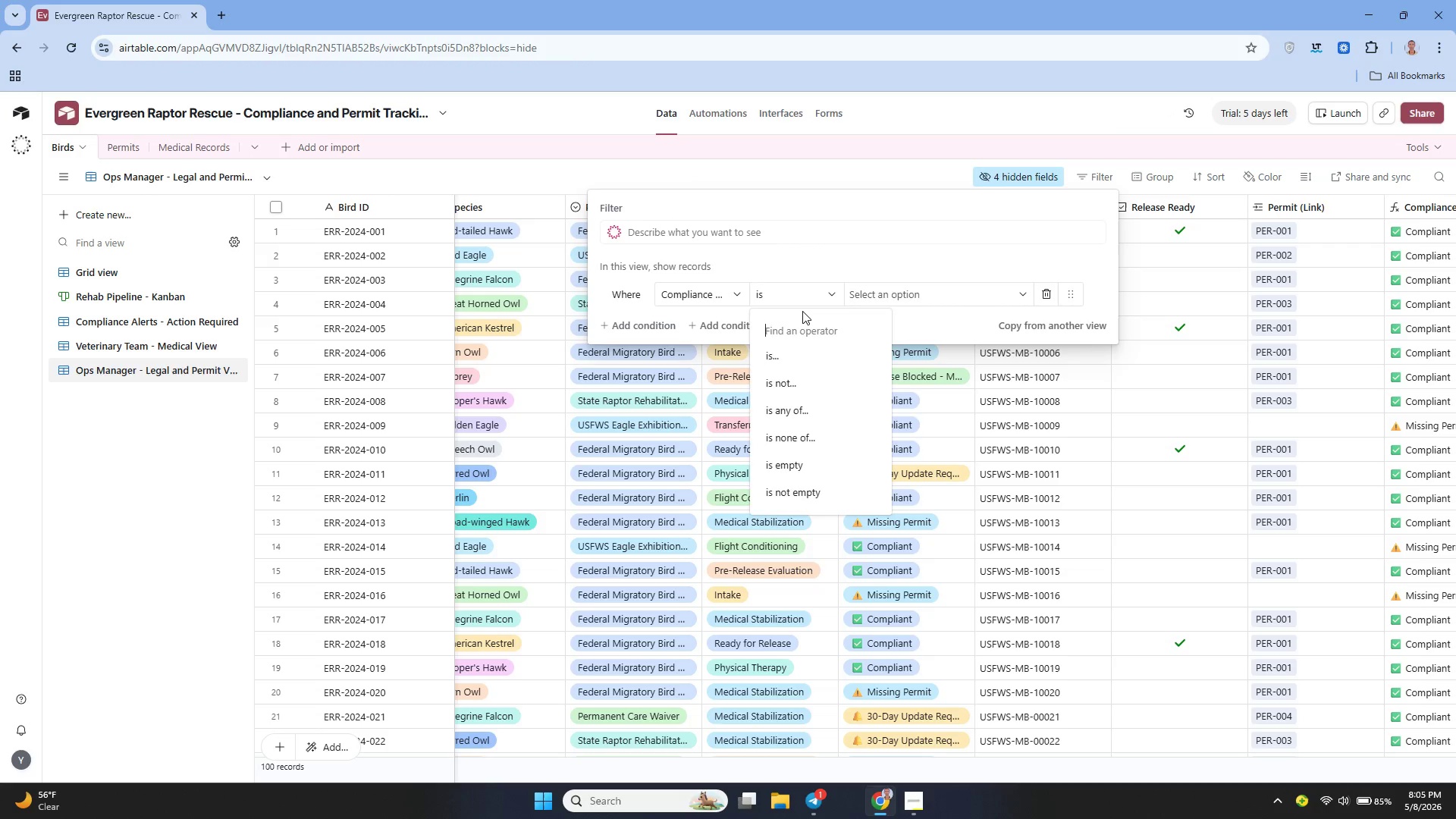 
wait(5.11)
 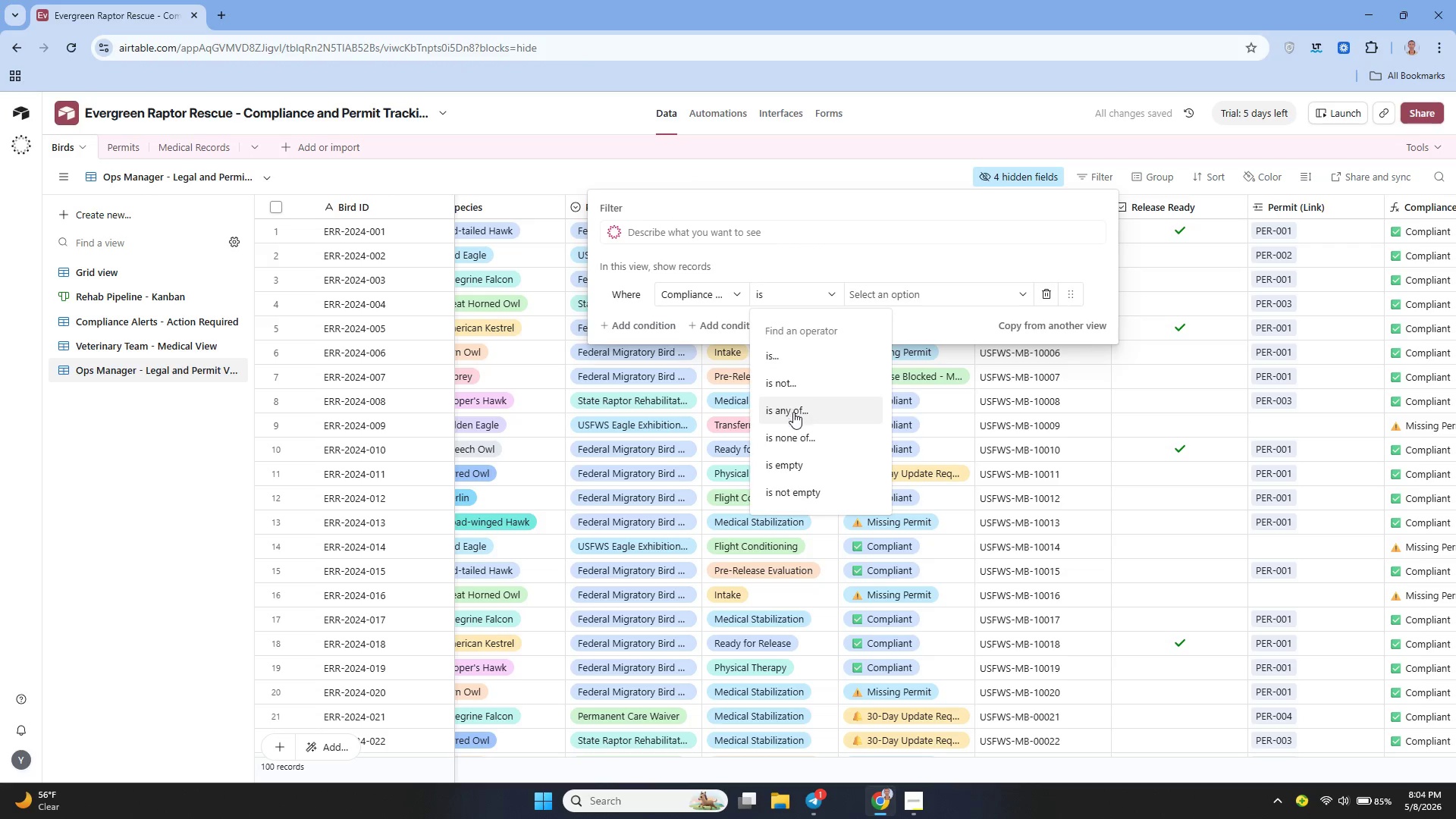 
left_click([712, 286])
 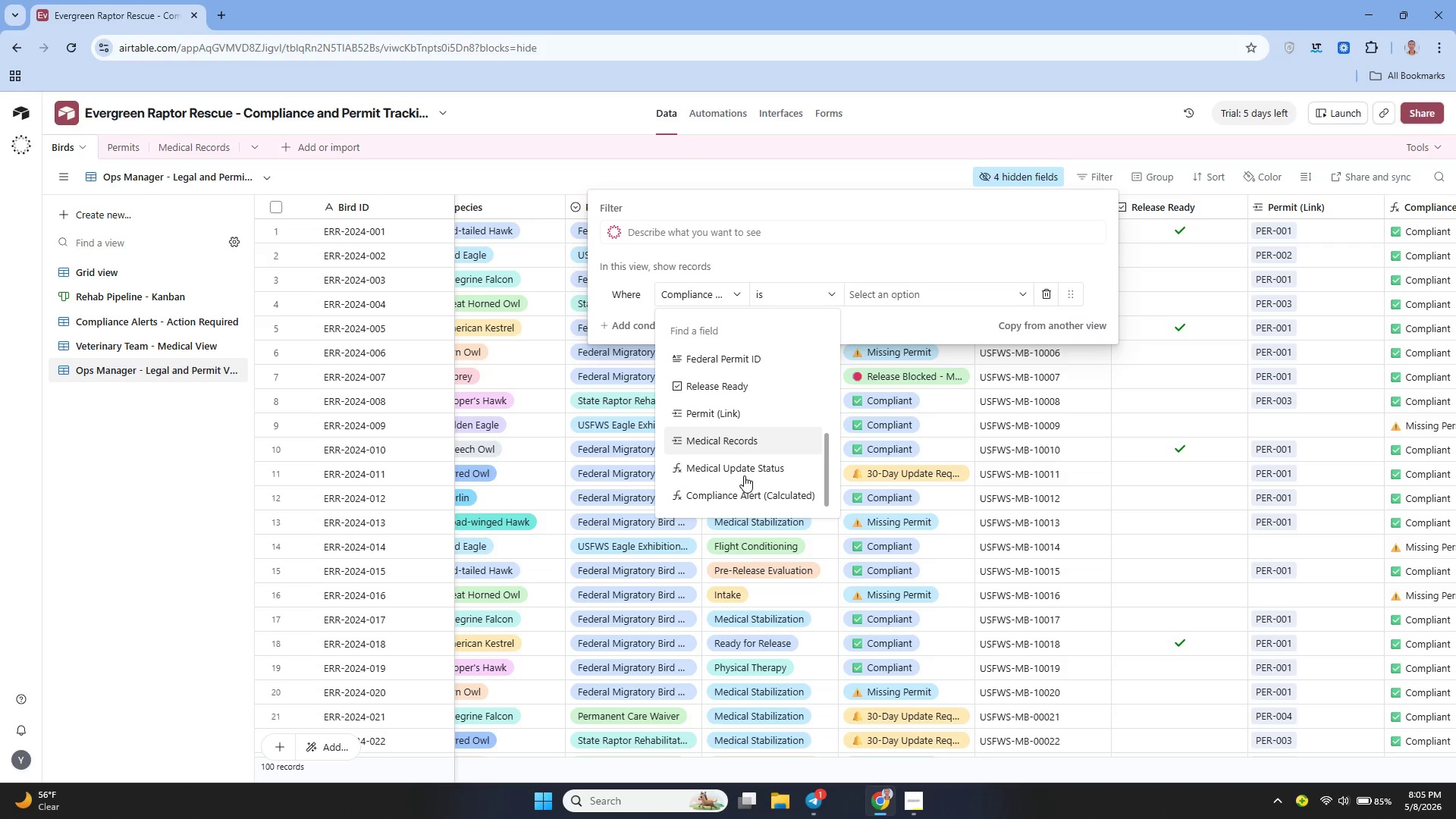 
left_click([761, 497])
 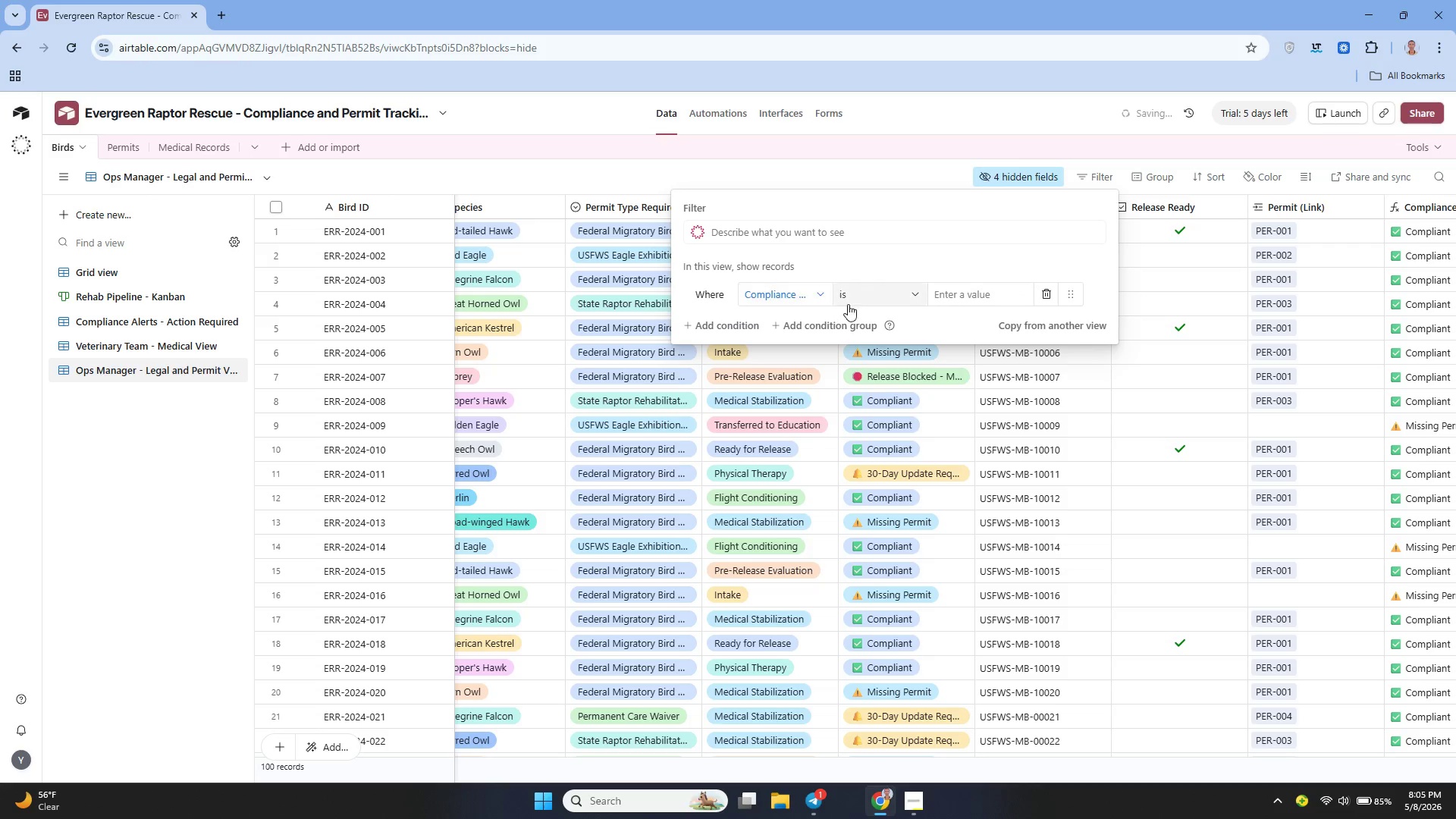 
left_click([852, 306])
 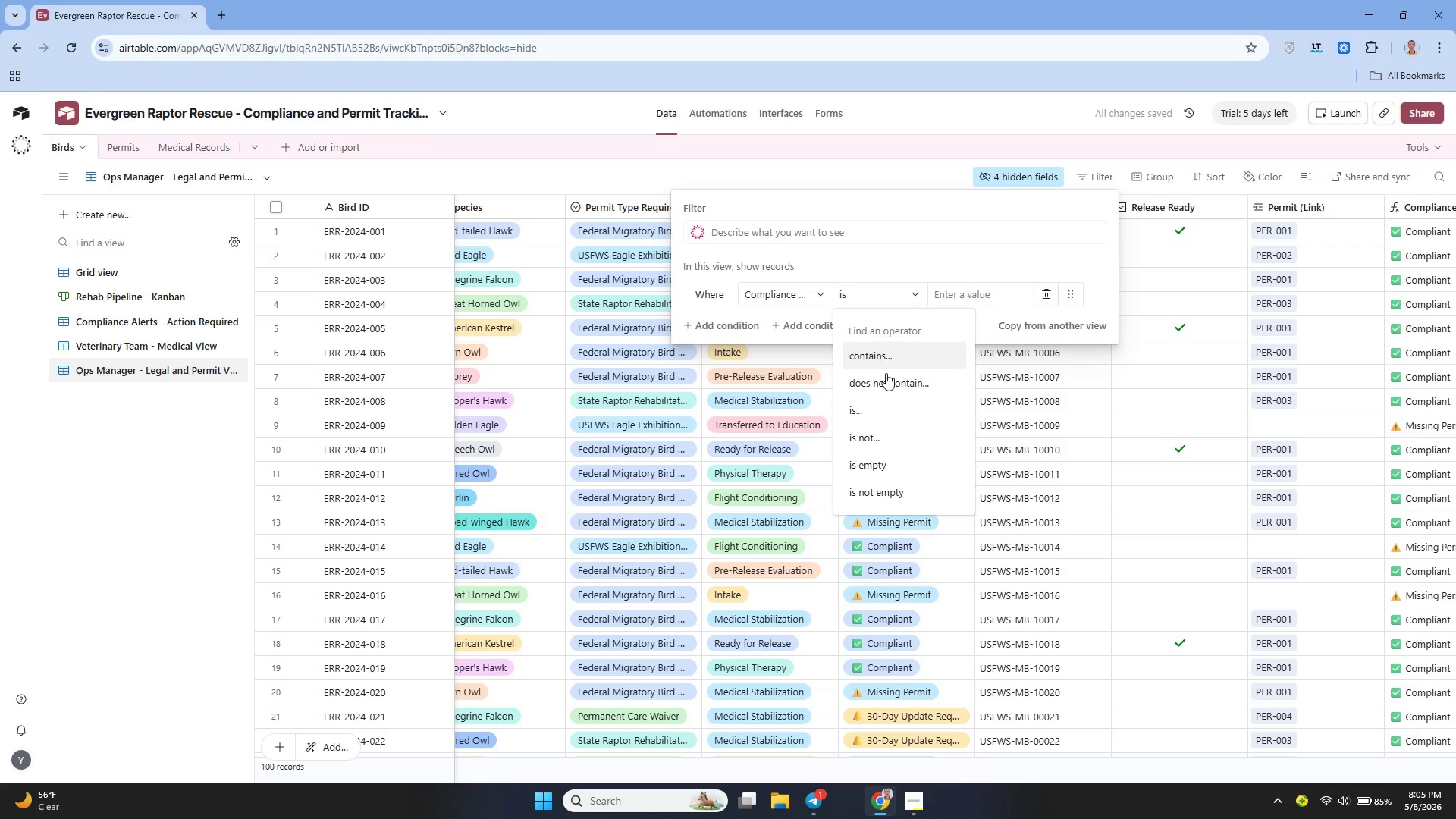 
left_click([885, 375])
 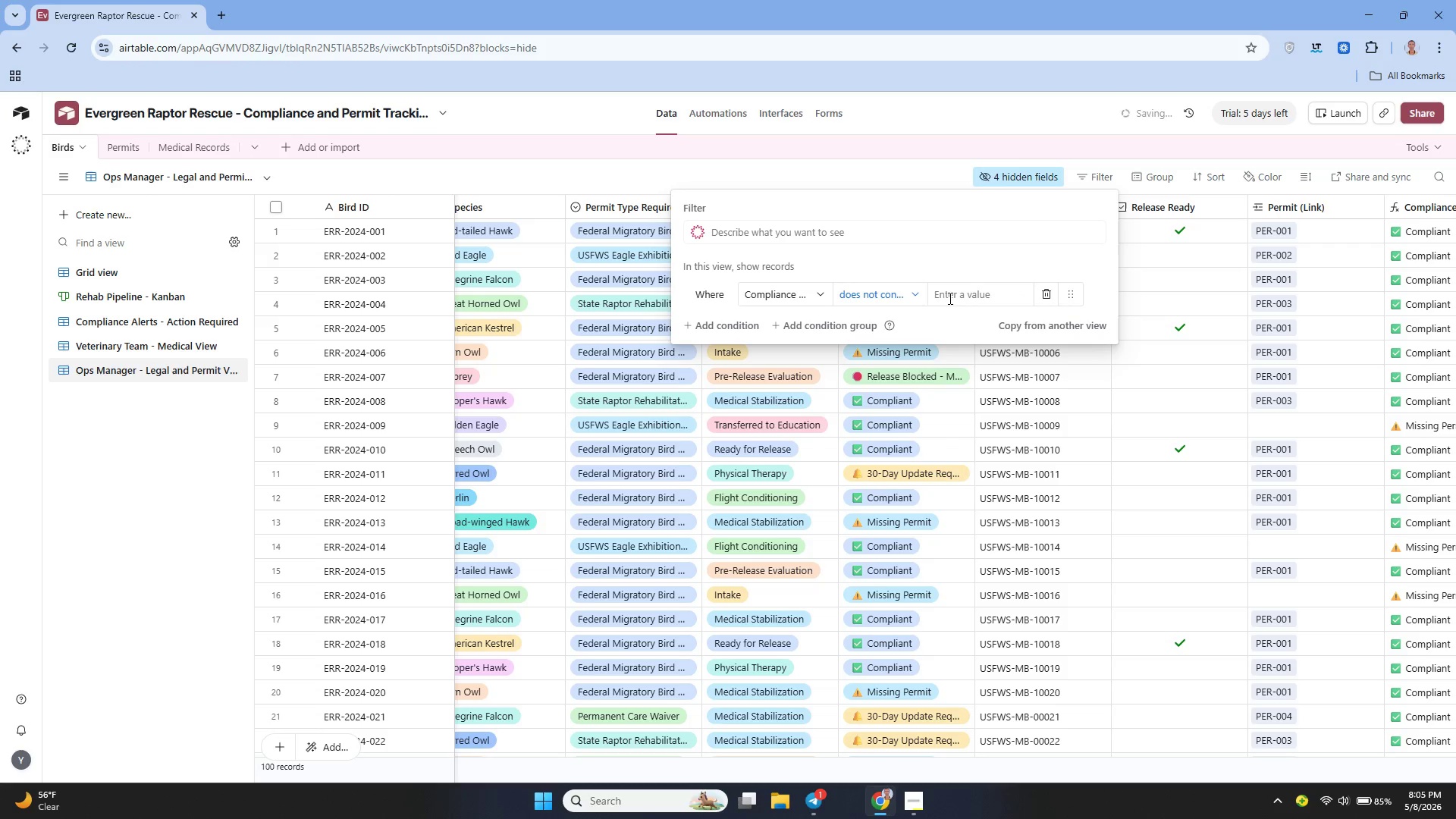 
left_click([949, 297])
 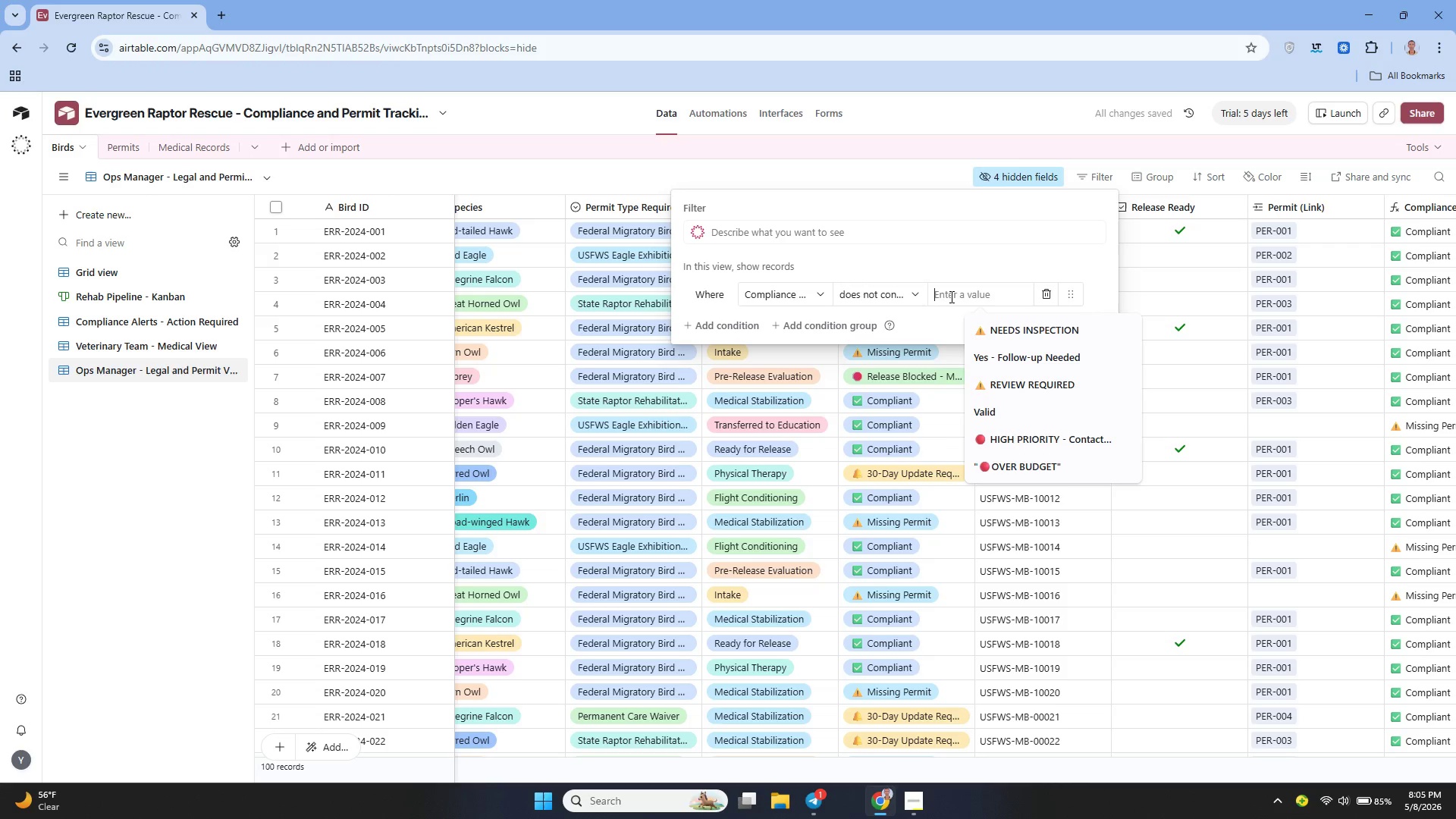 
type(Compliant)
 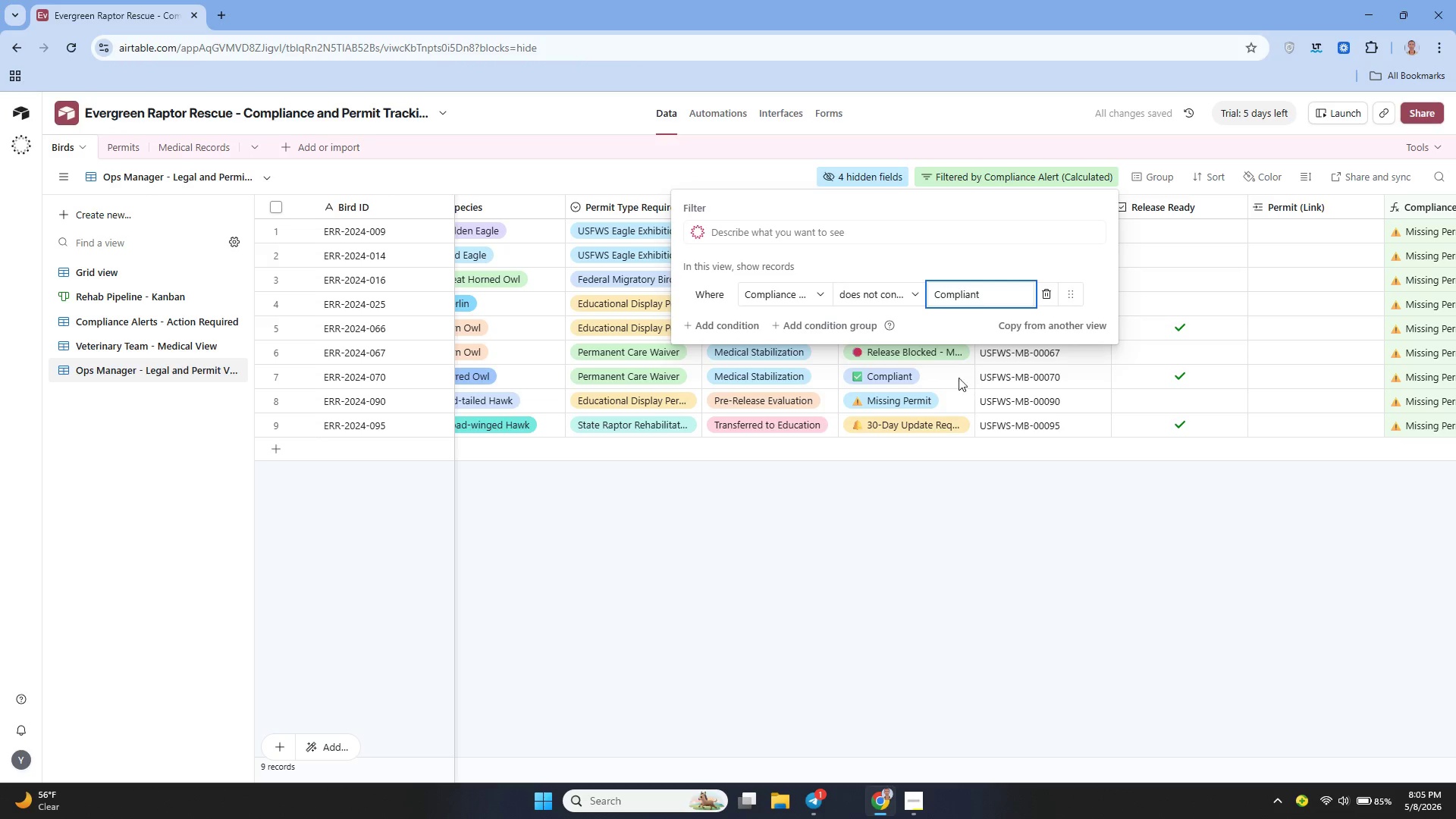 
wait(5.3)
 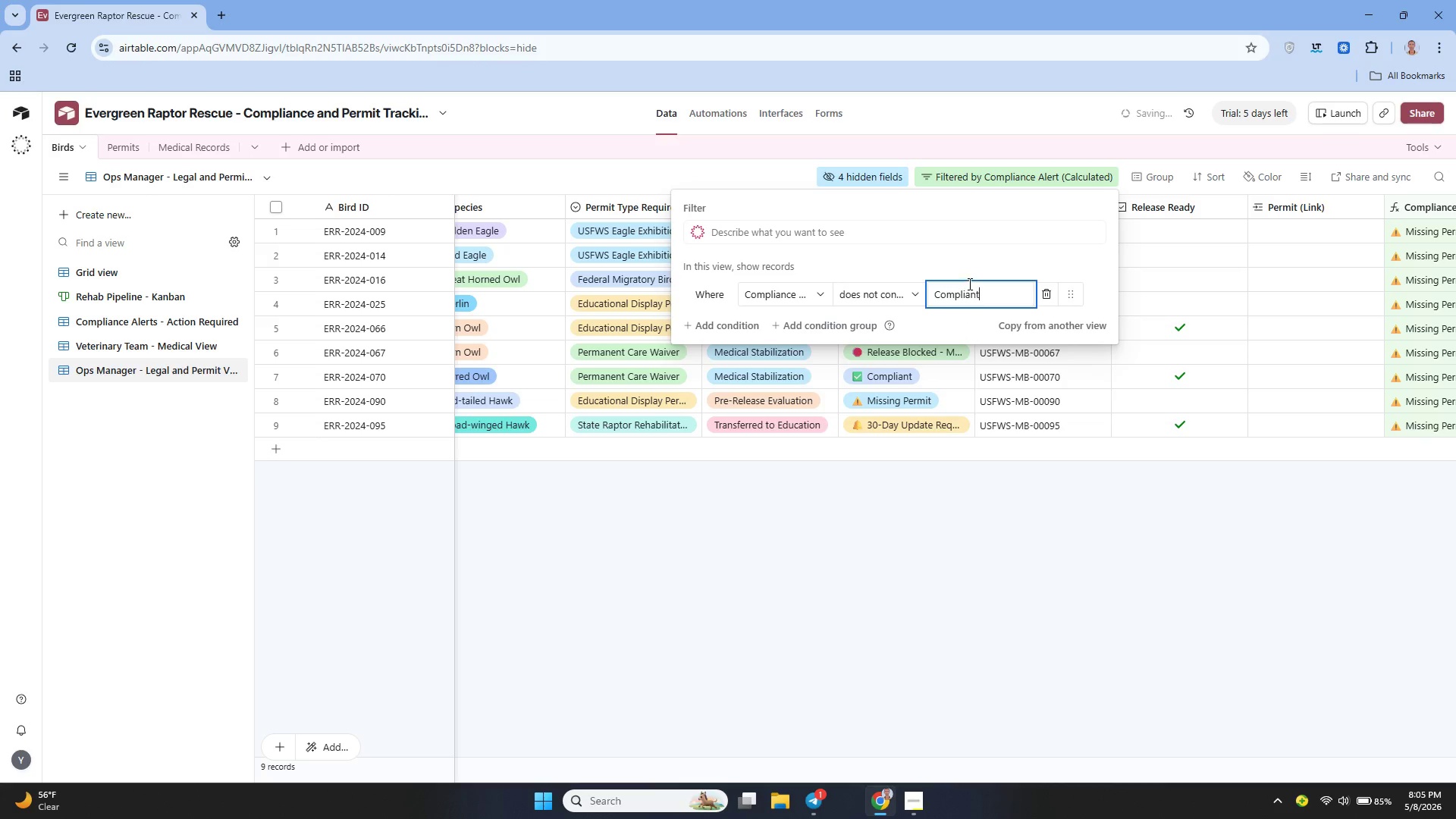 
left_click([905, 525])
 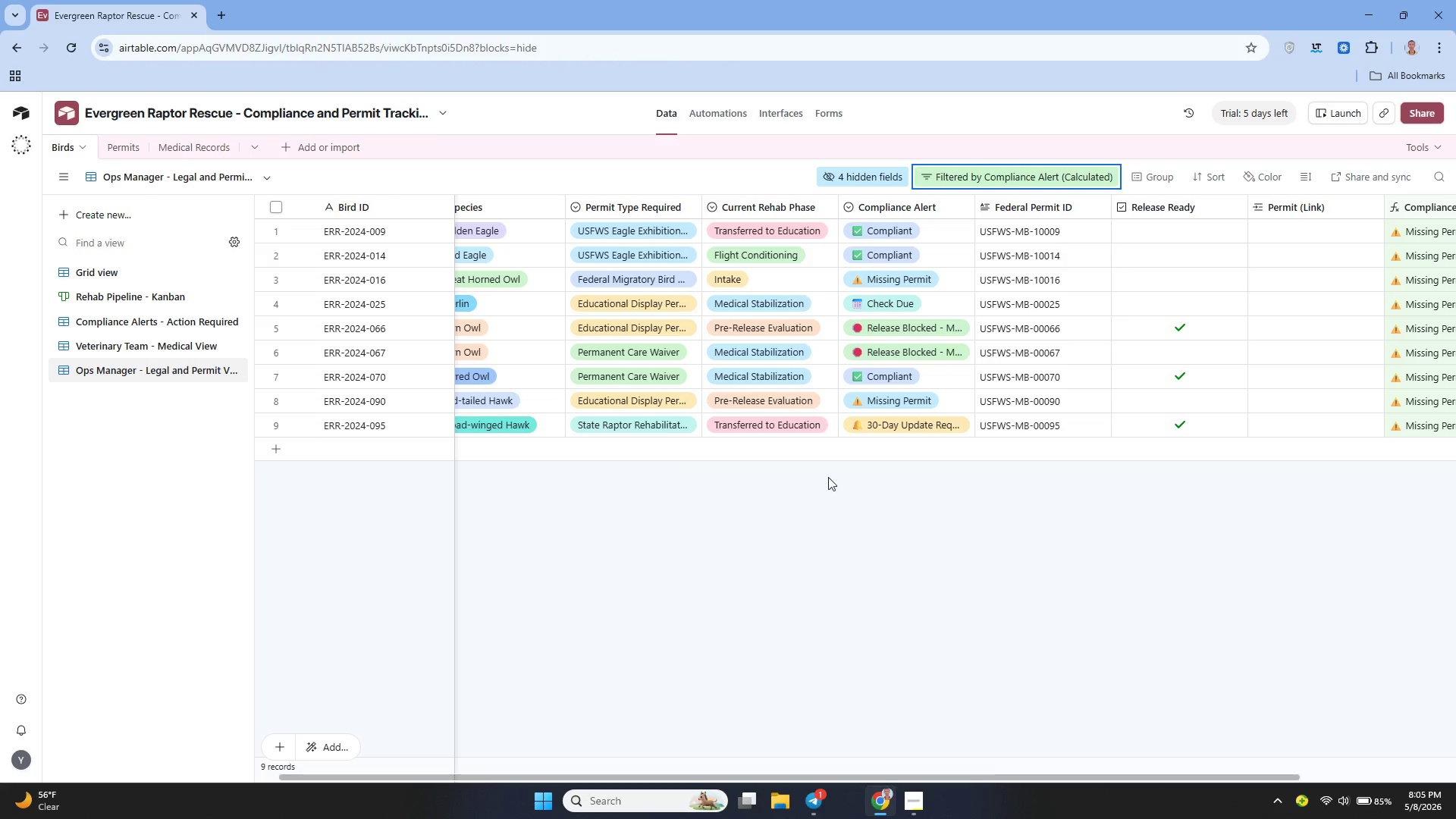 
mouse_move([683, 398])
 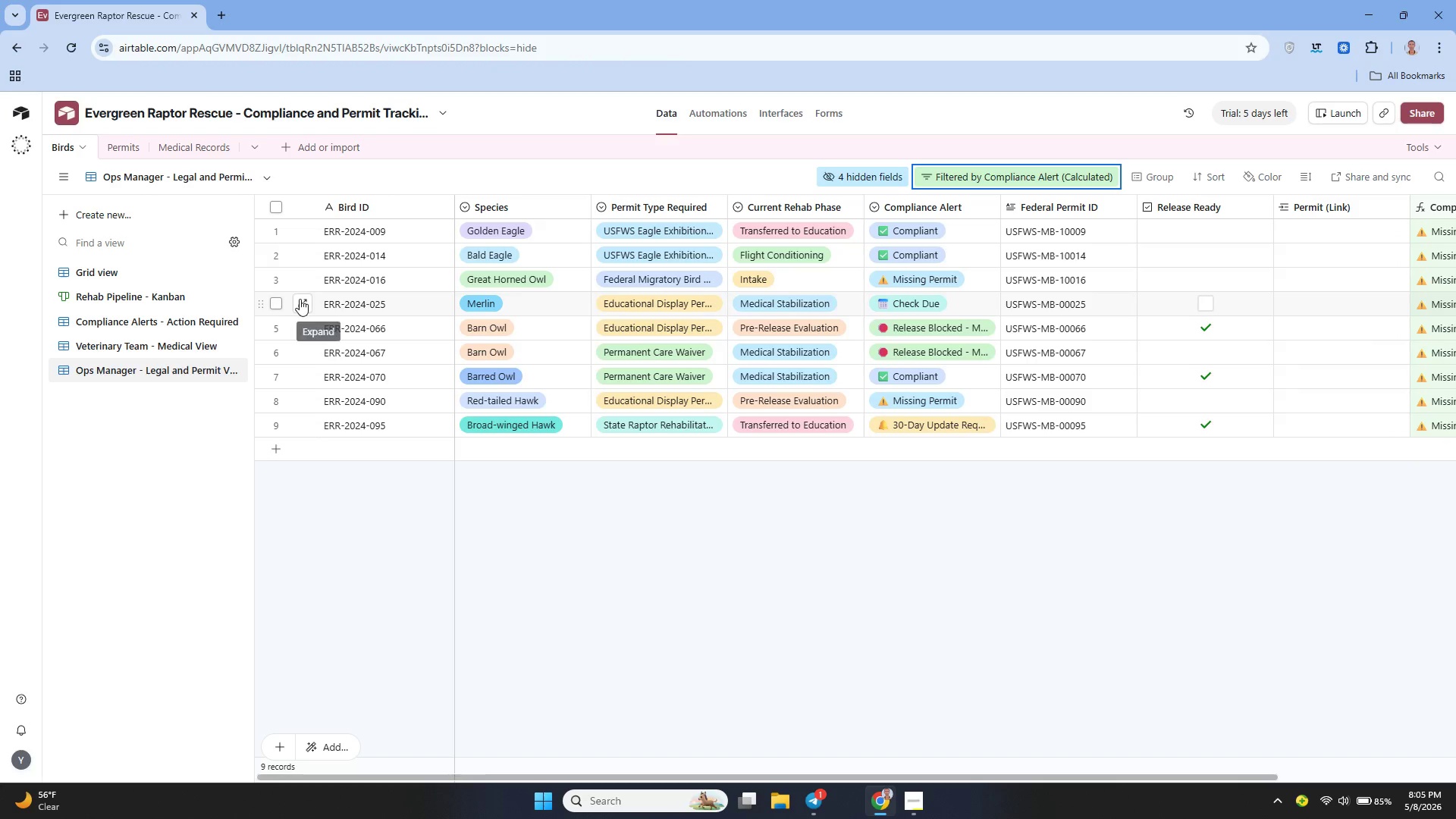 
wait(7.93)
 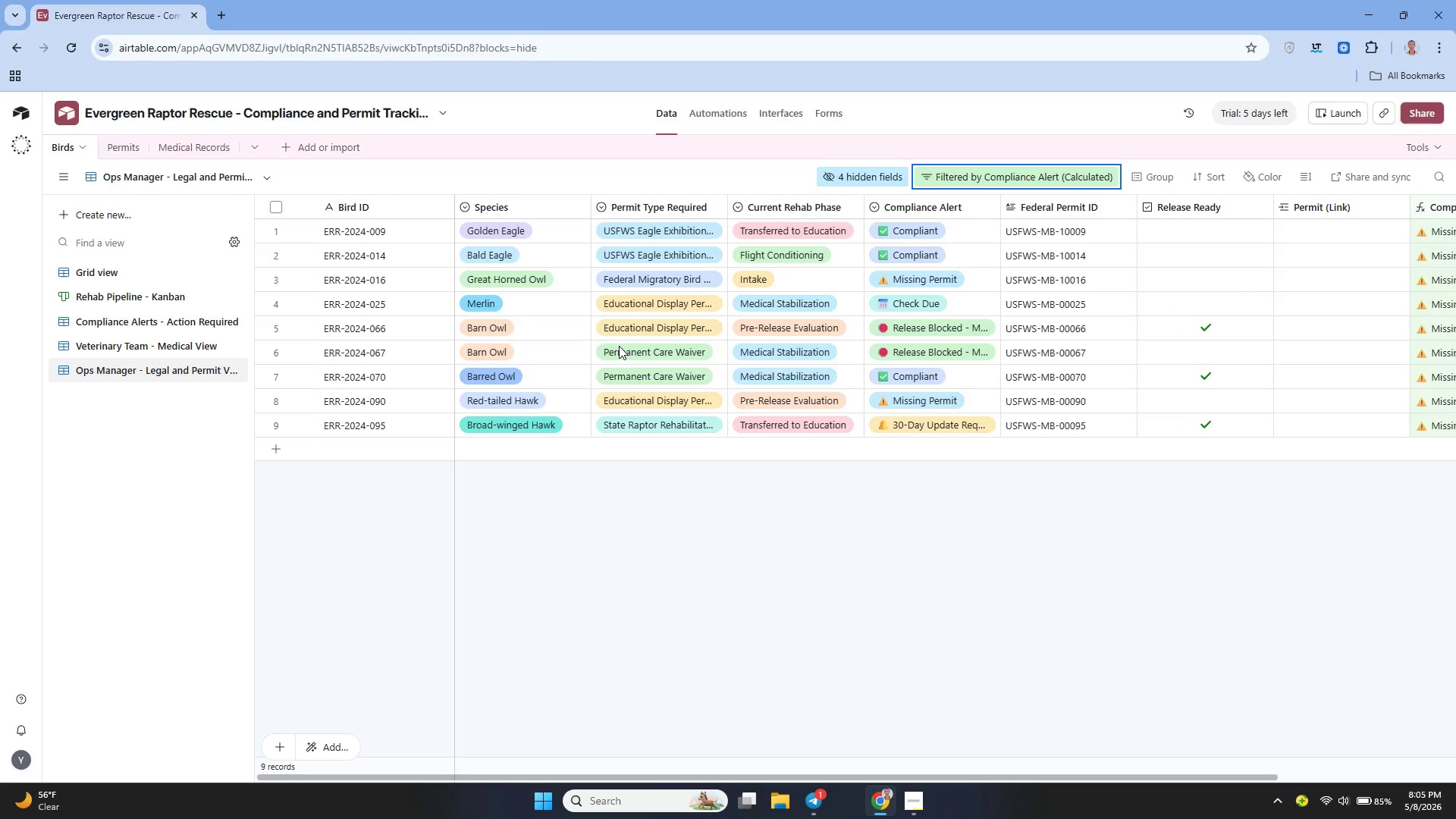 
left_click([125, 311])
 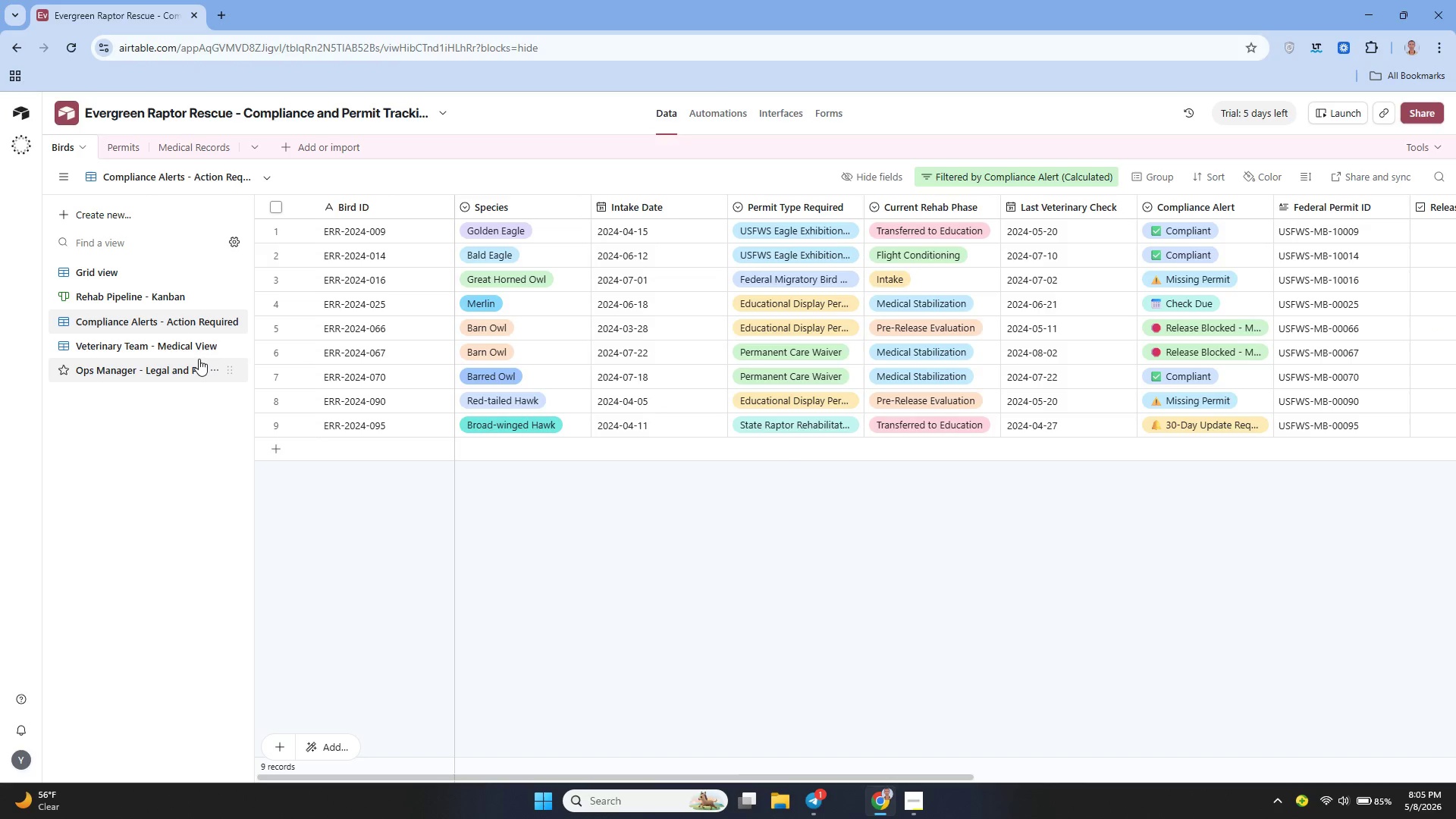 
wait(6.09)
 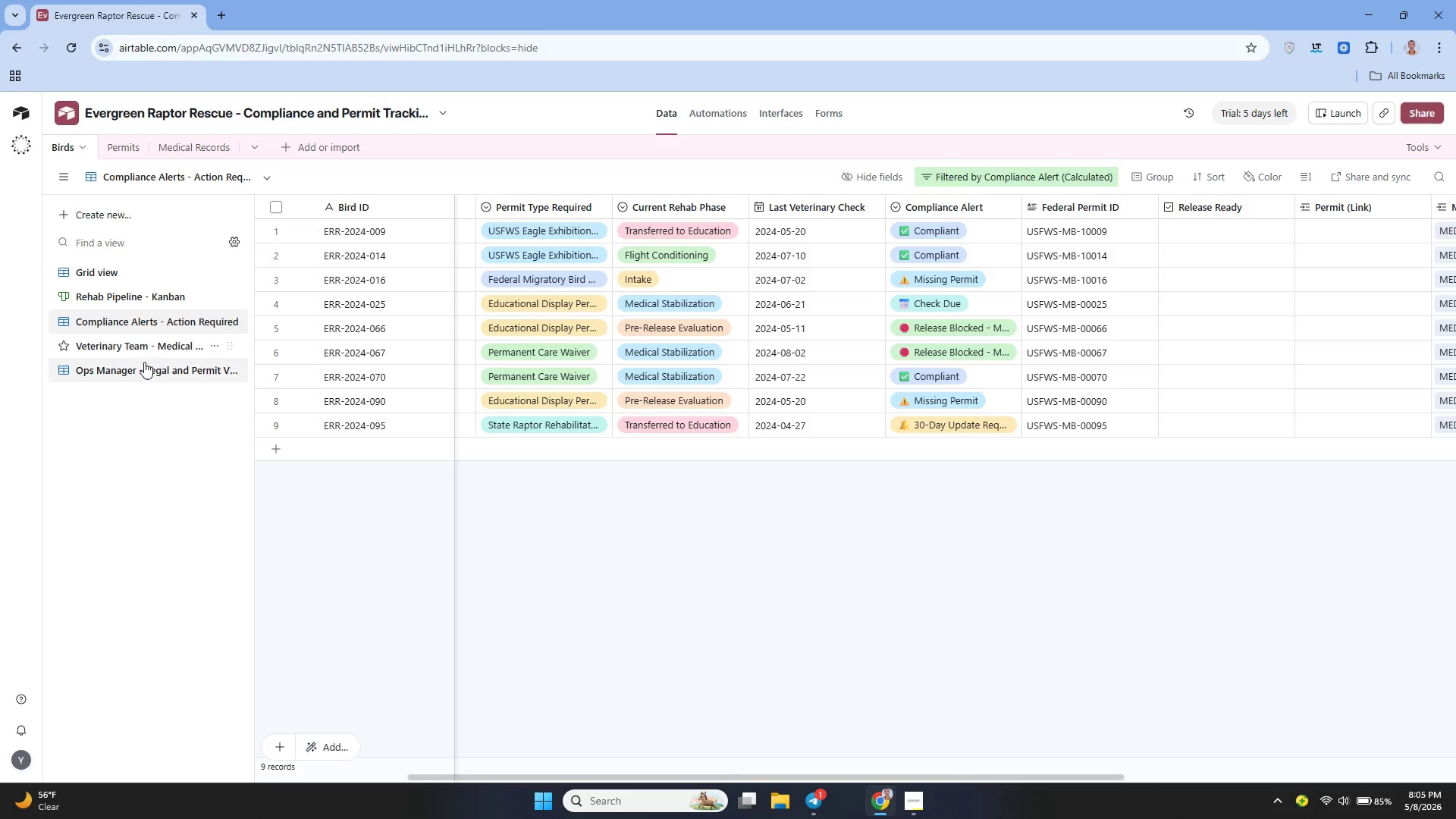 
left_click([142, 370])
 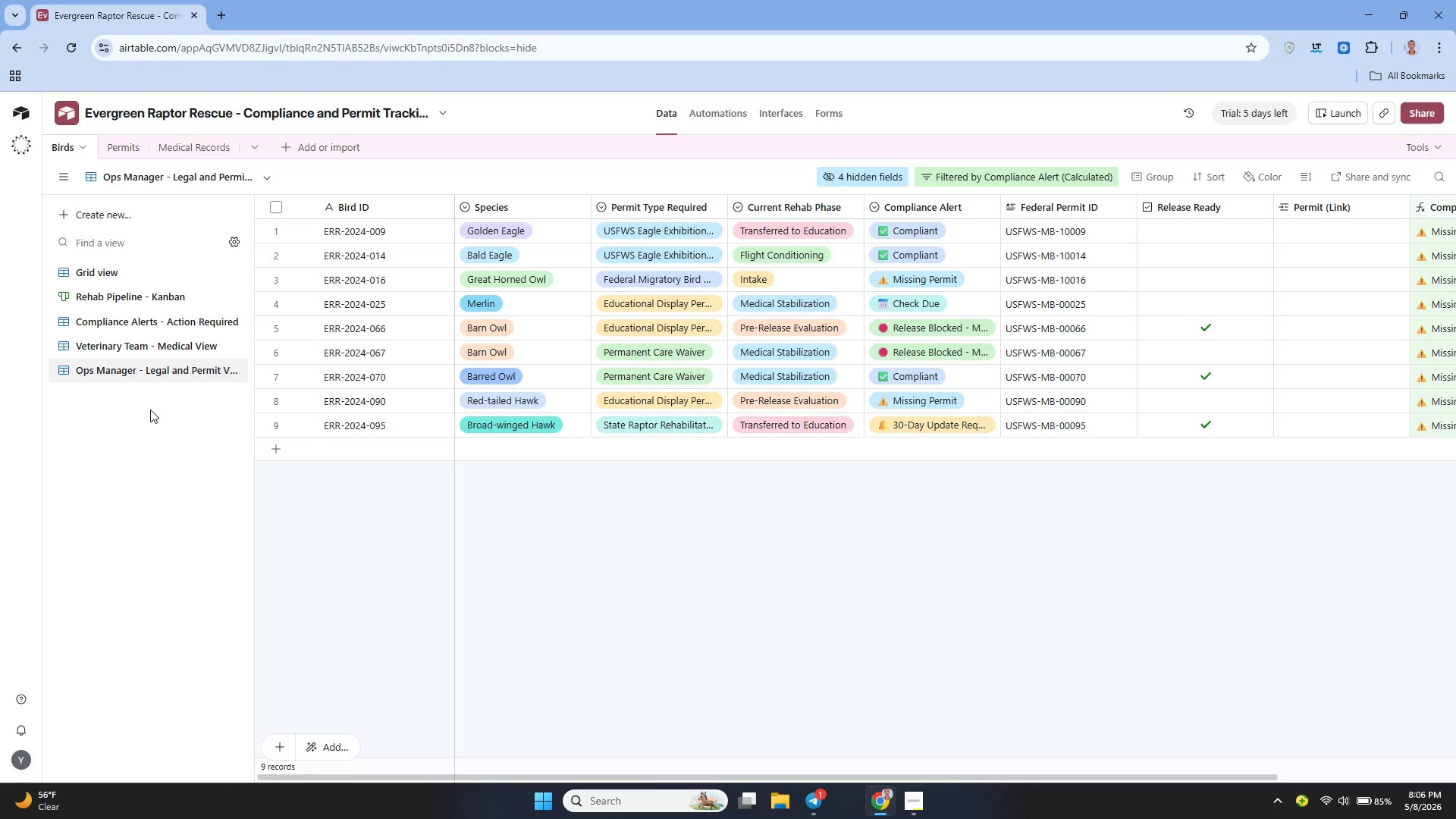 
wait(62.78)
 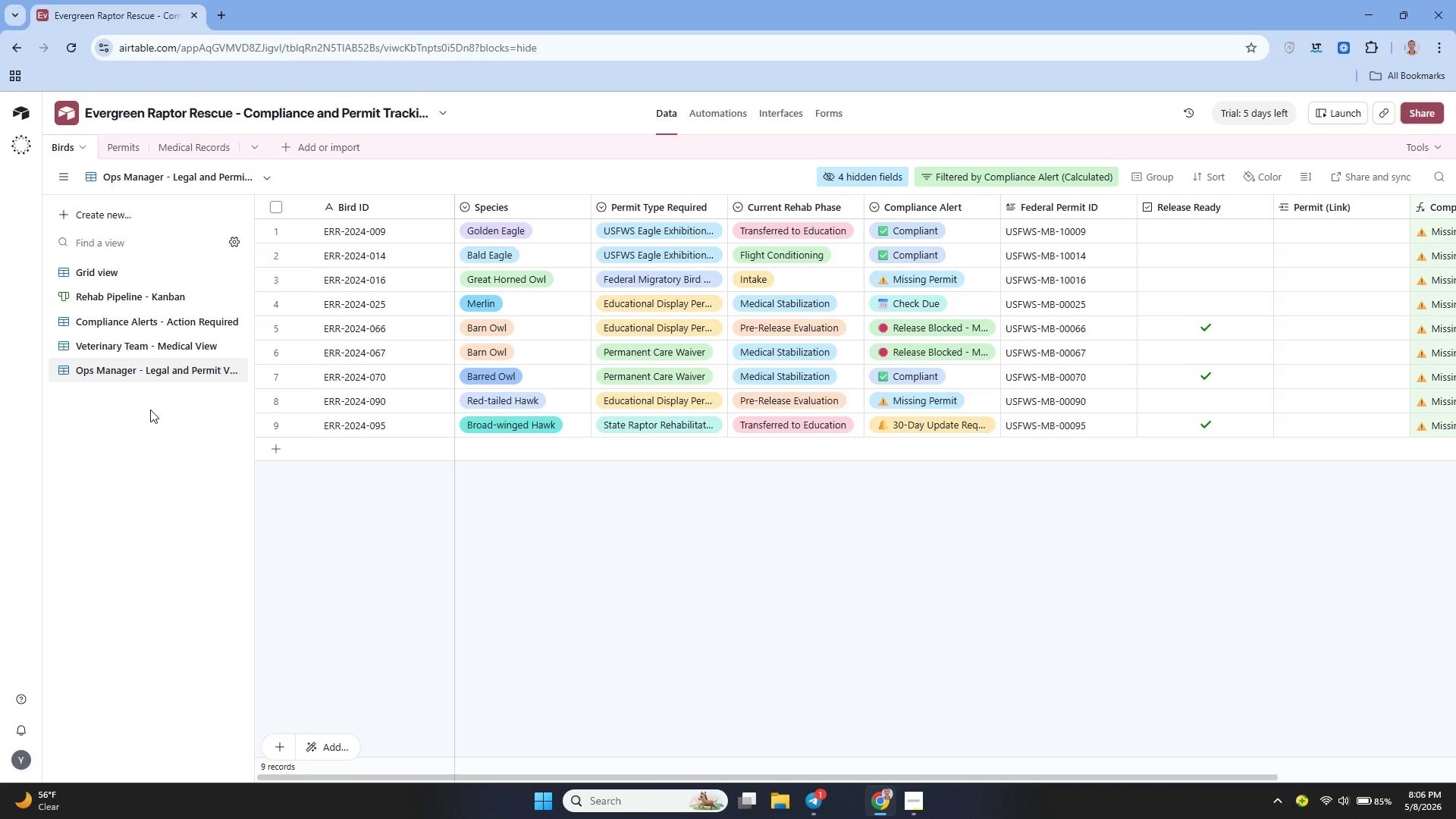 
left_click([120, 314])
 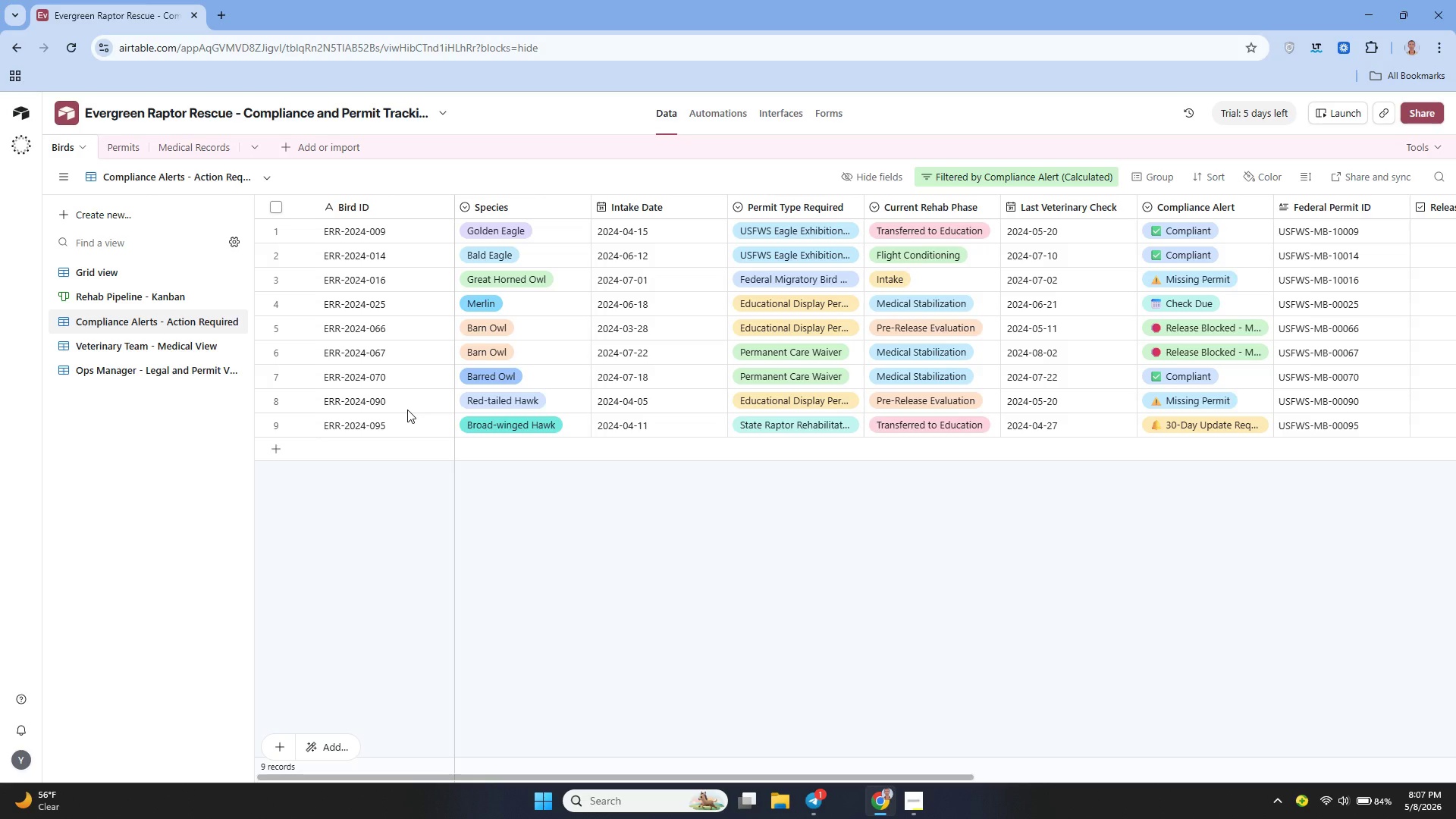 
wait(48.33)
 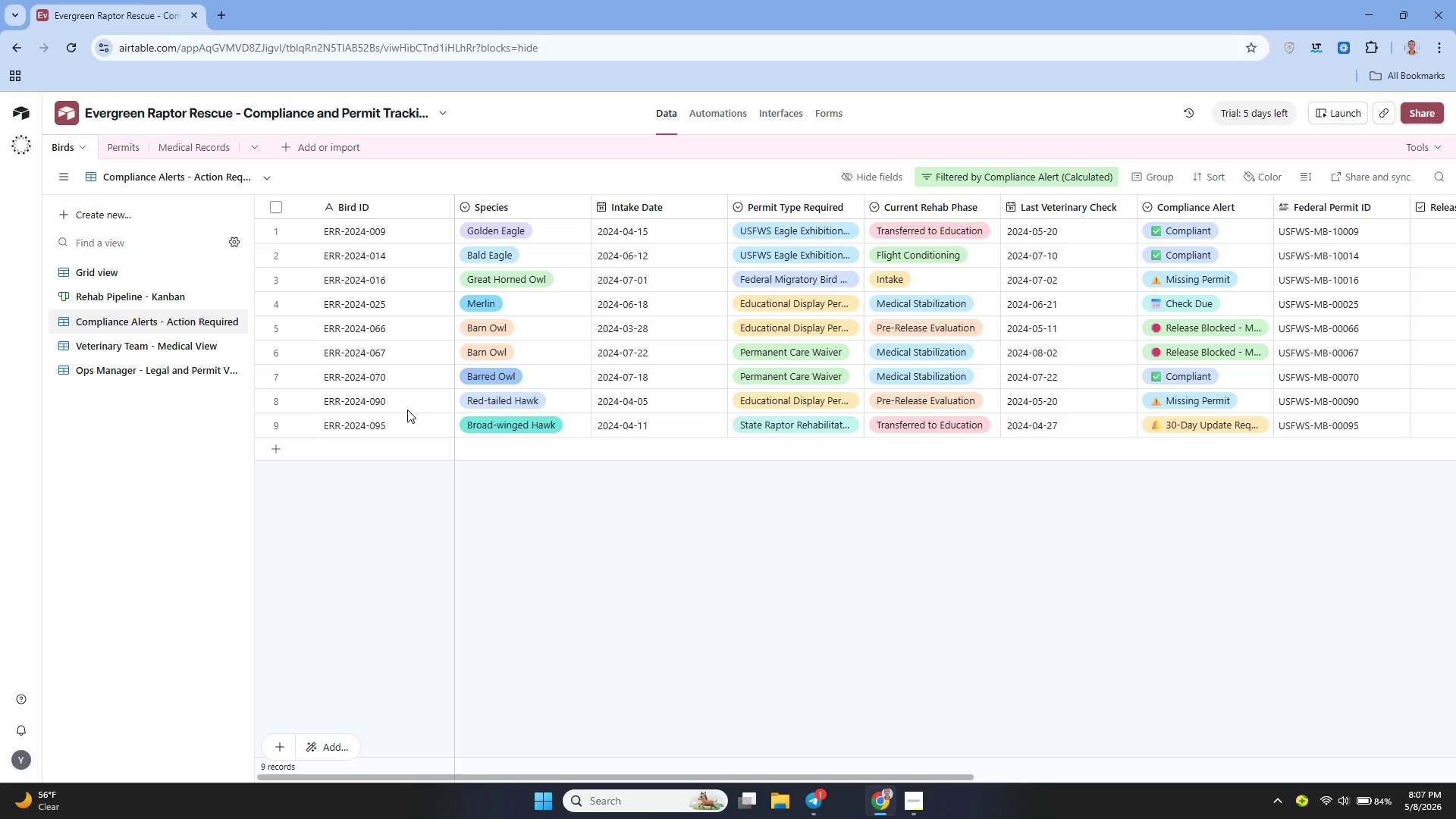 
left_click([169, 378])
 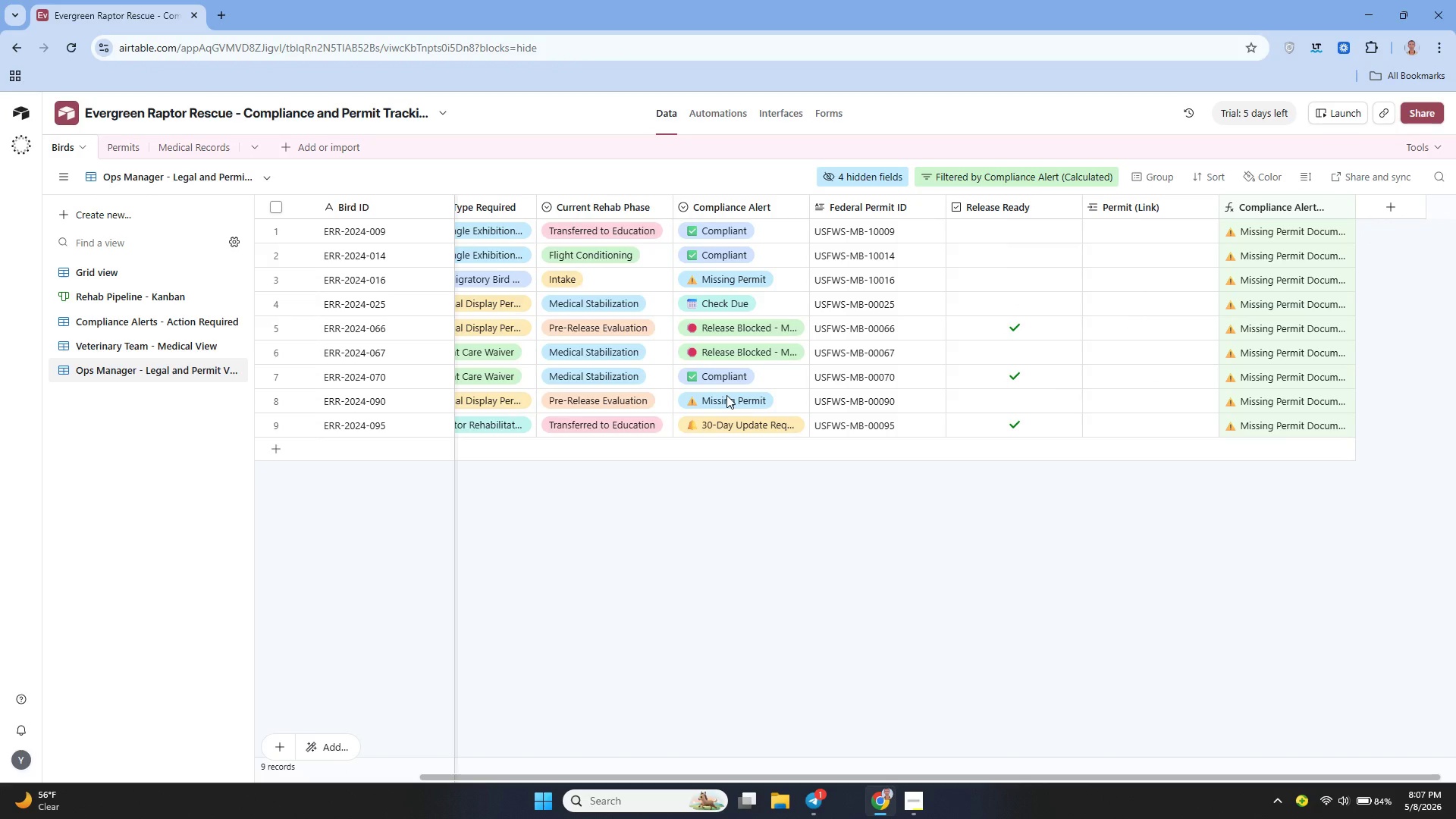 
wait(12.02)
 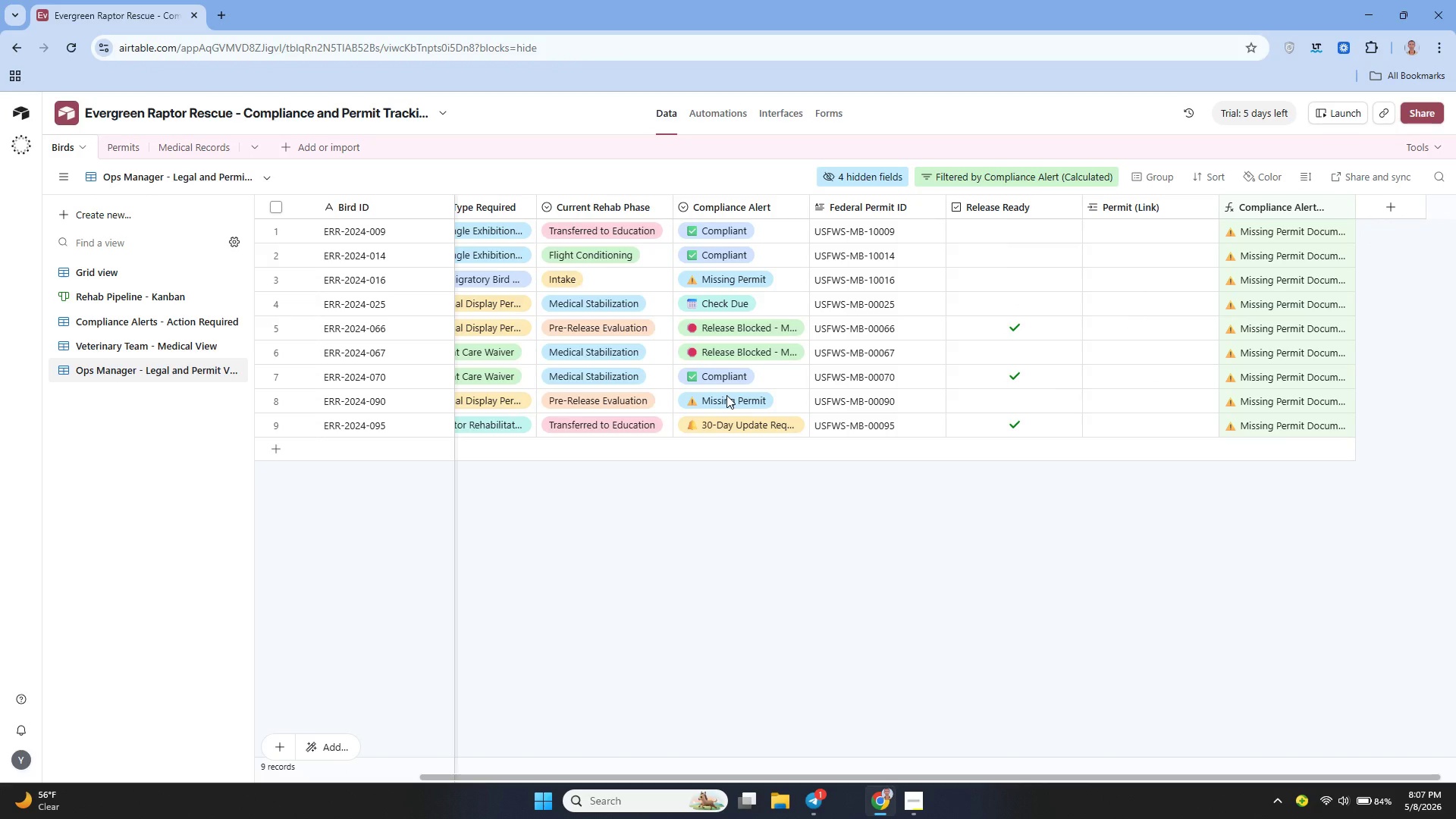 
left_click([1216, 177])
 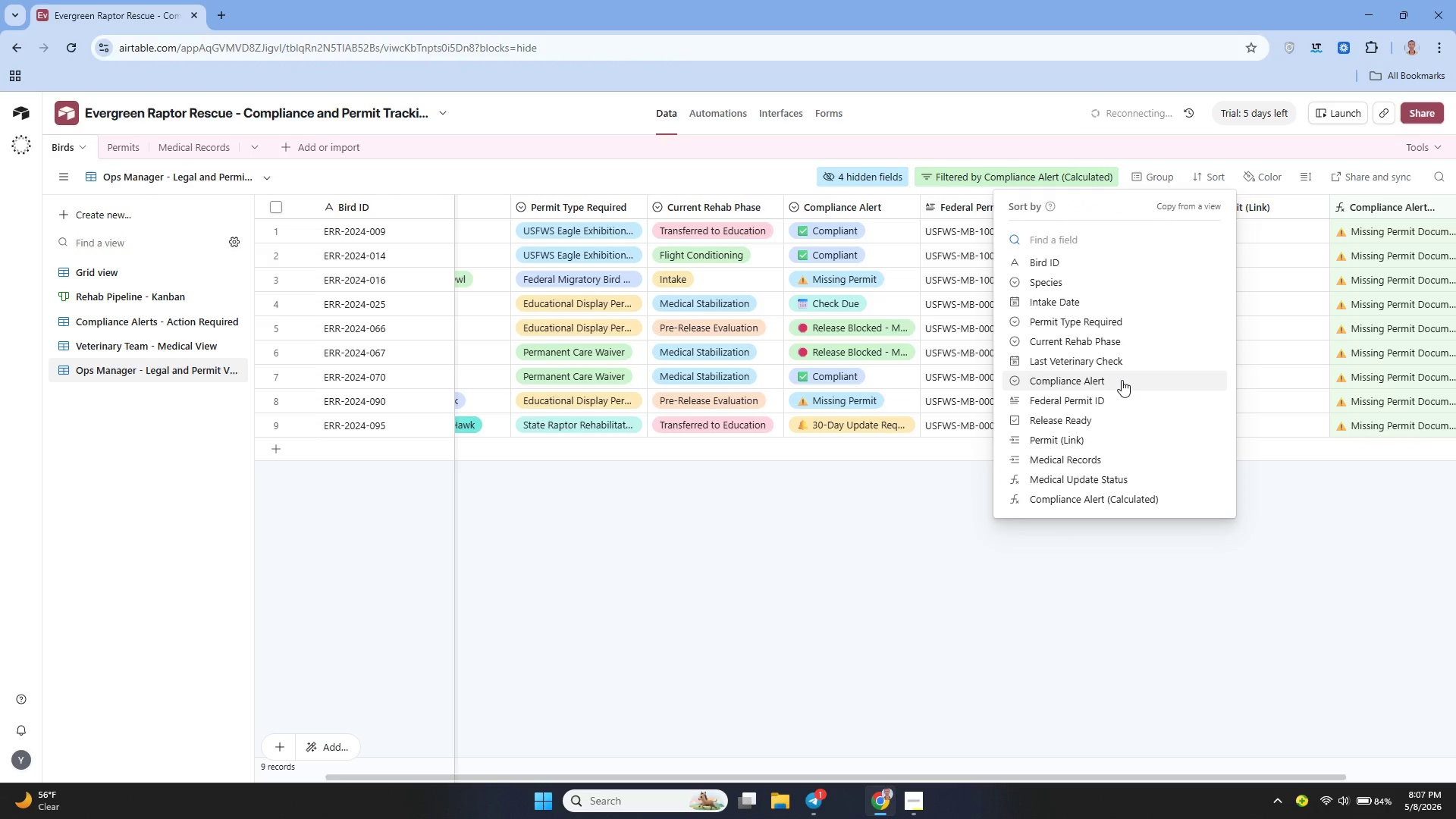 
wait(5.48)
 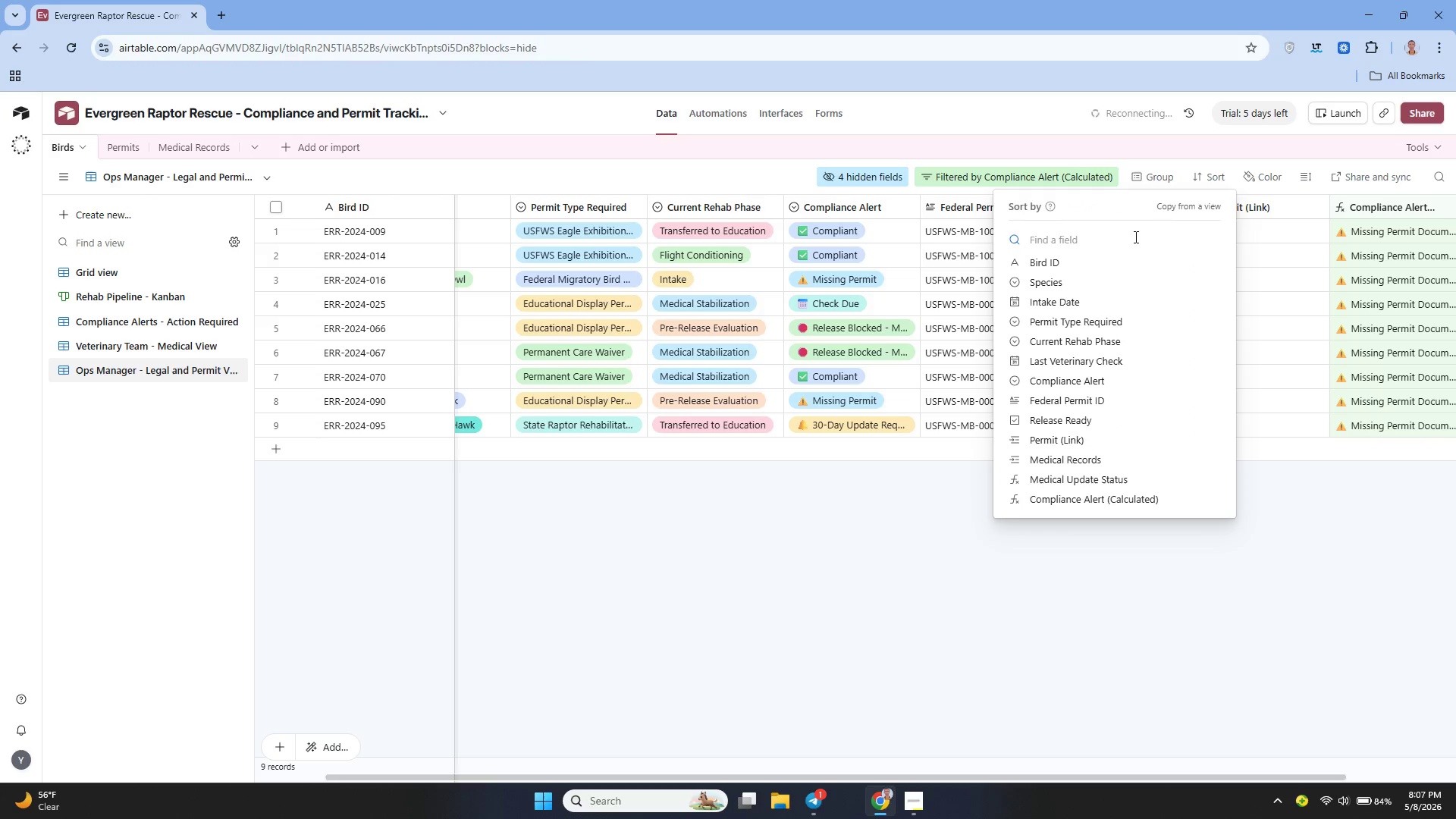 
left_click([1049, 490])
 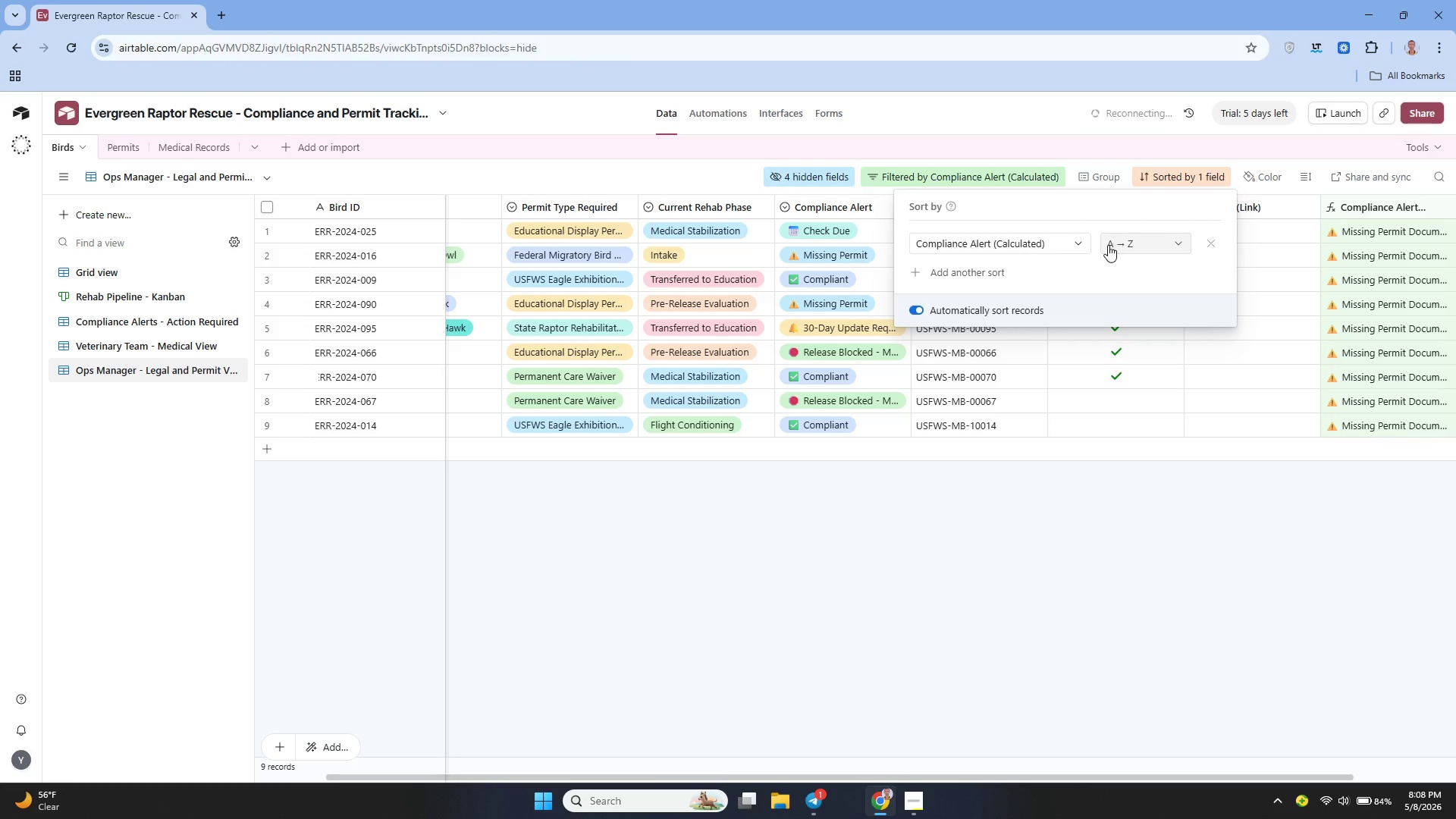 
wait(32.36)
 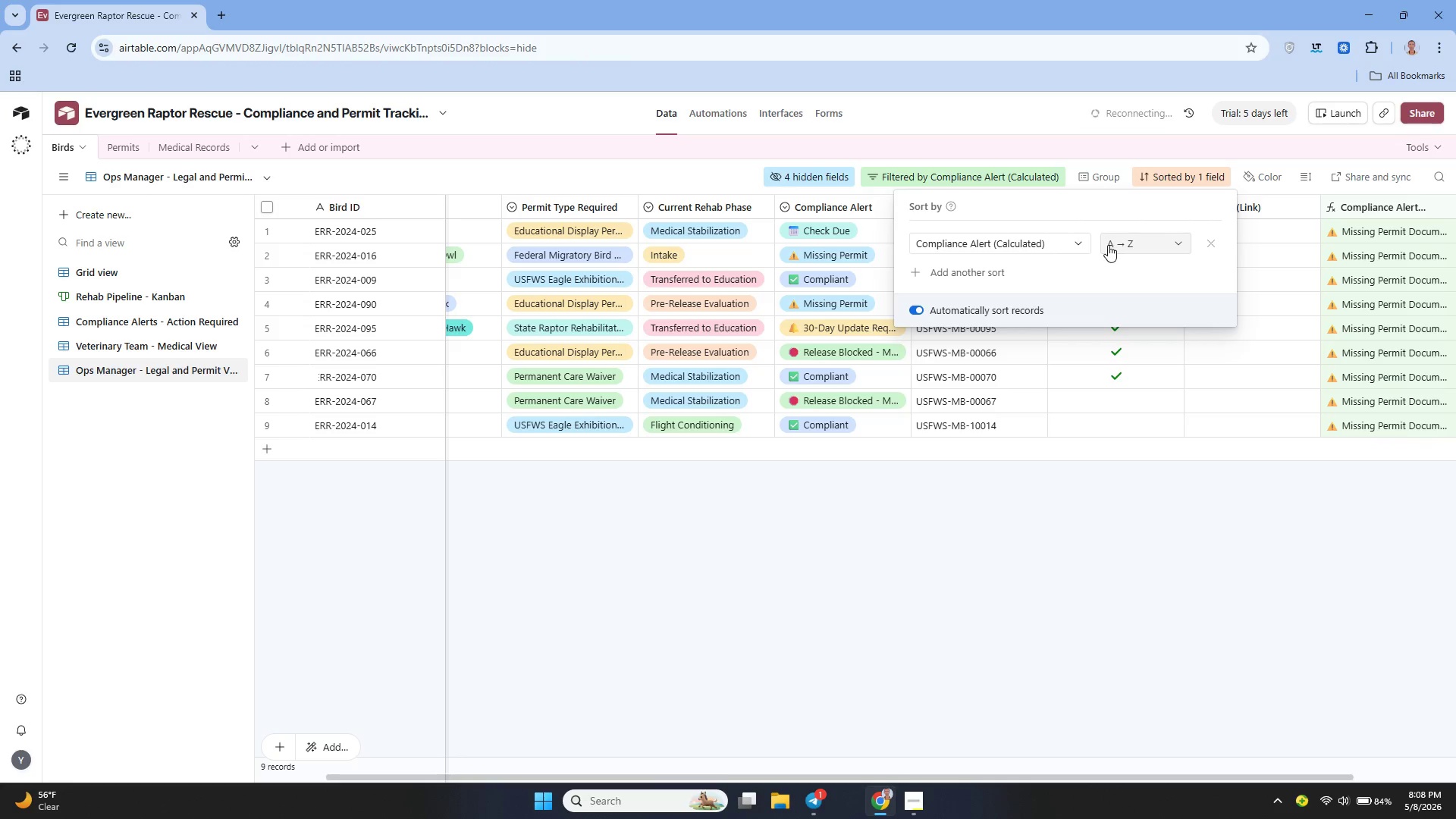 
left_click([1116, 244])
 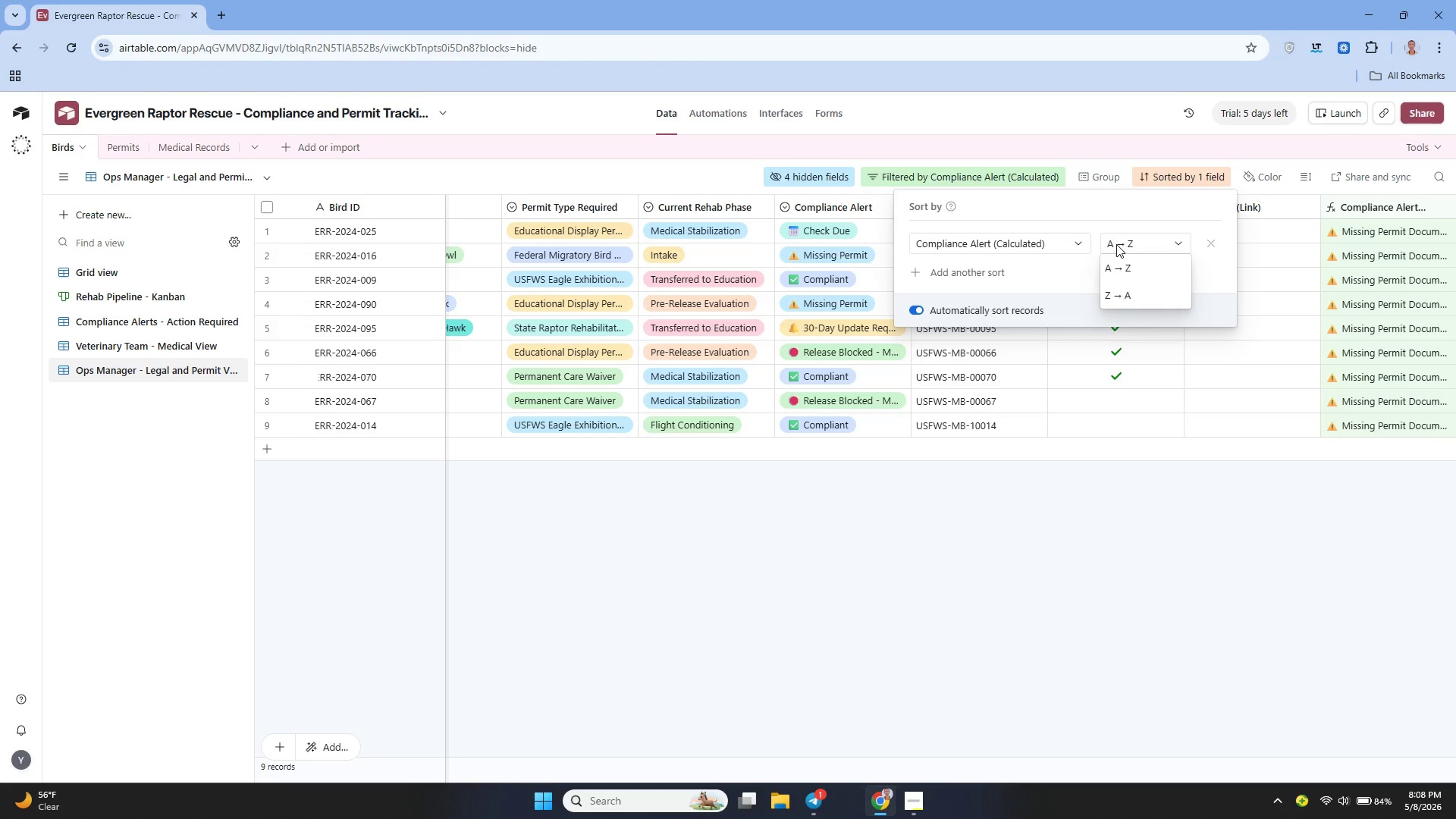 
left_click([1116, 244])
 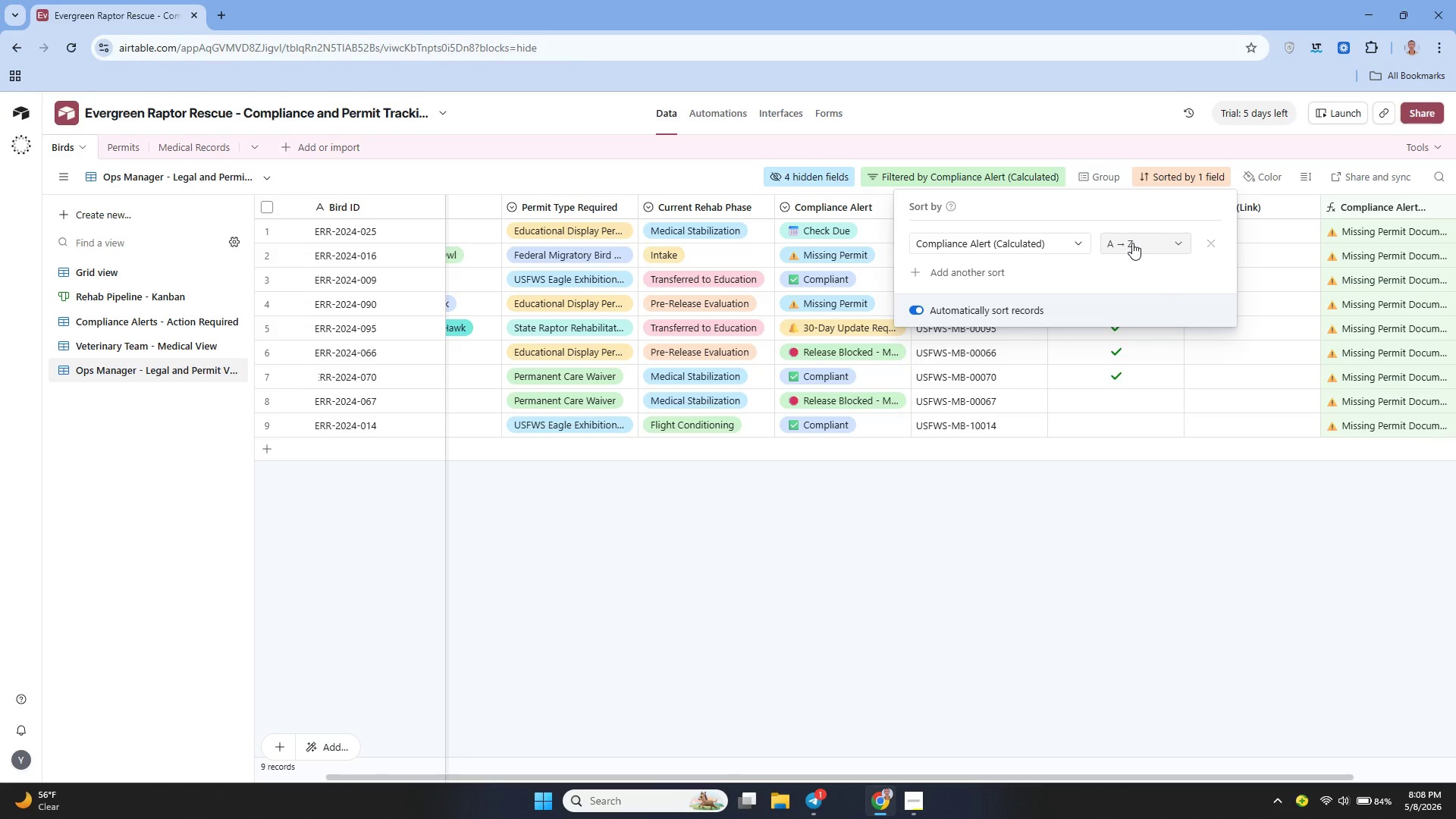 
wait(20.53)
 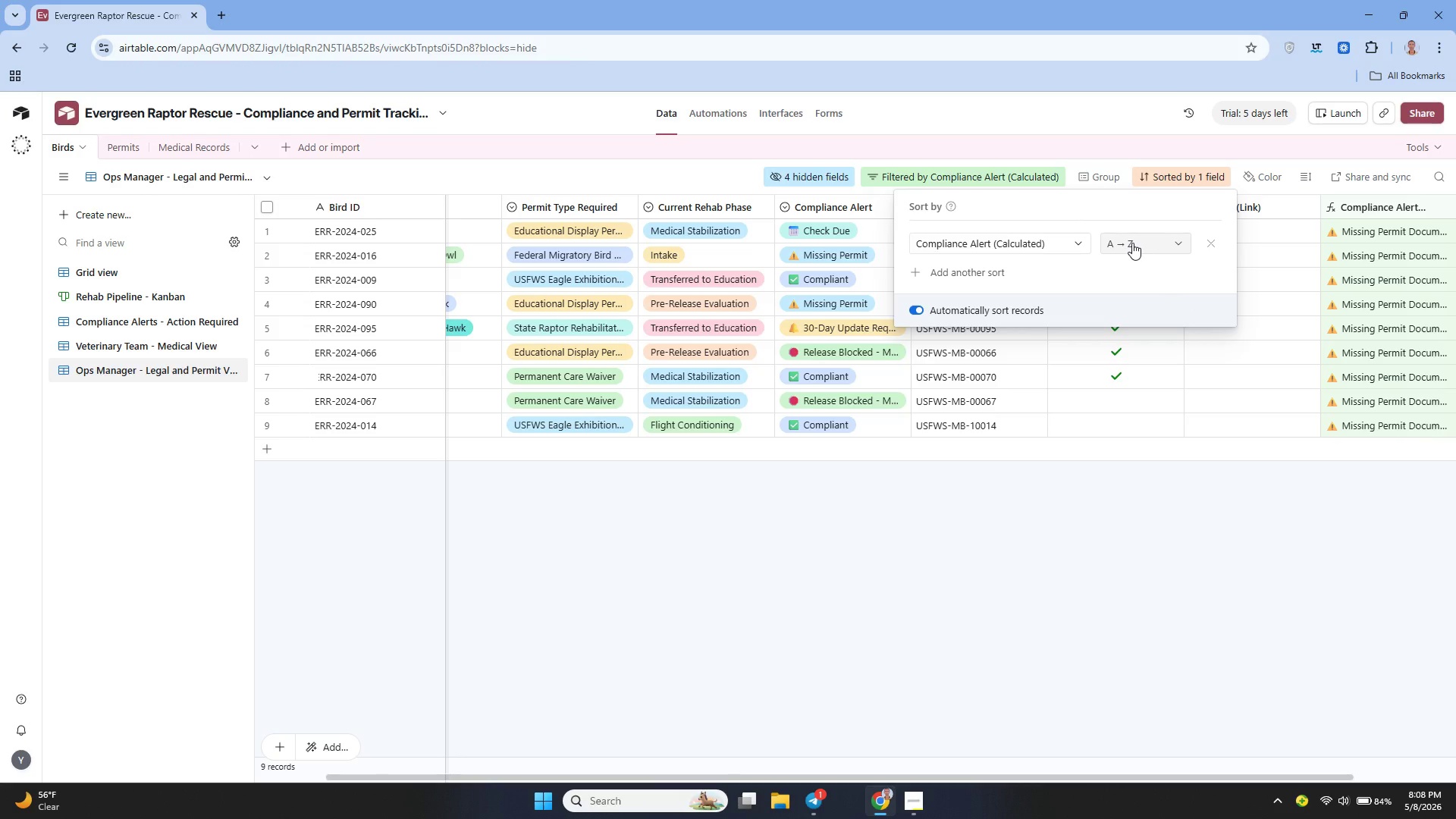 
left_click([1206, 240])
 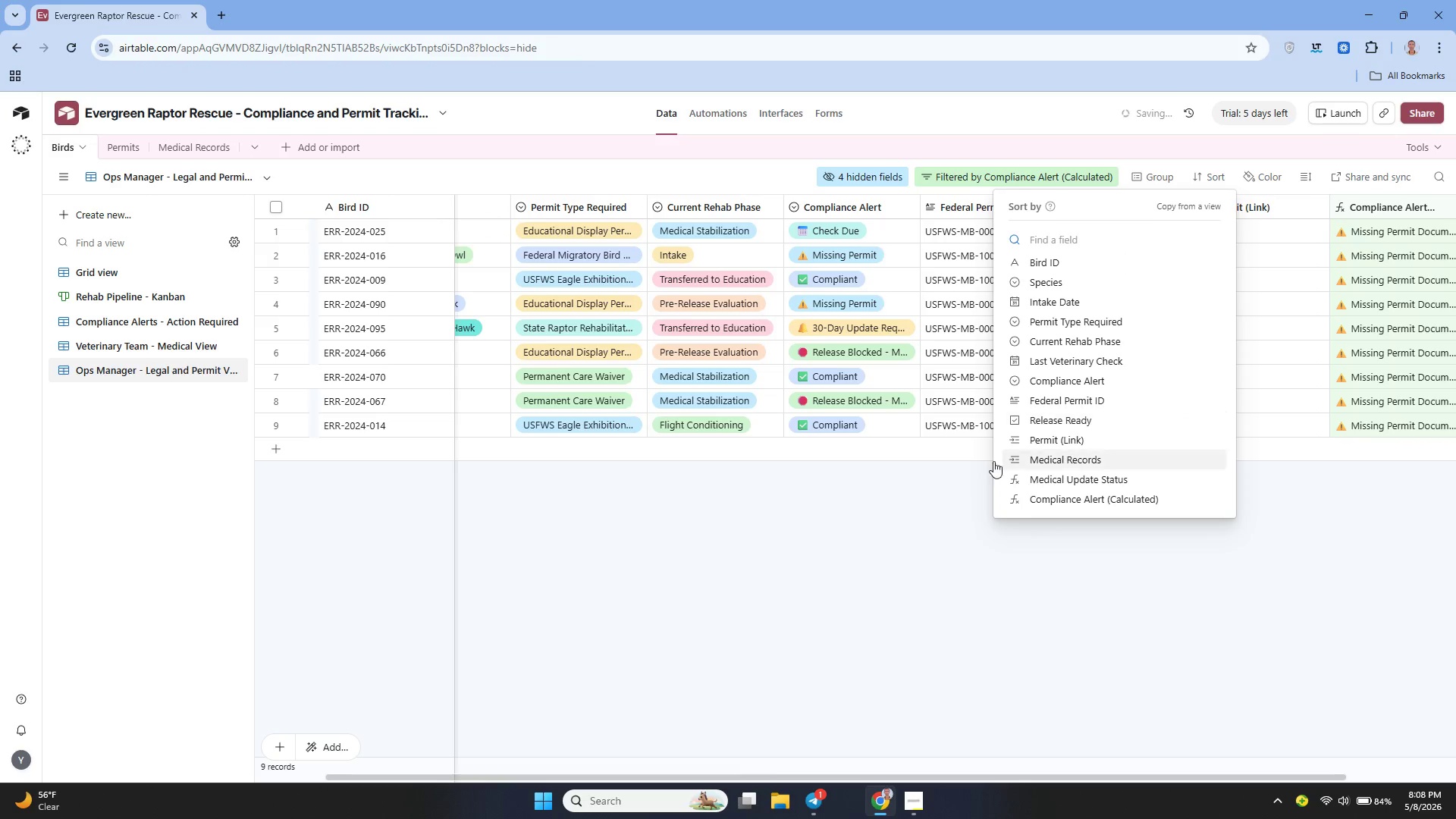 
left_click([946, 479])
 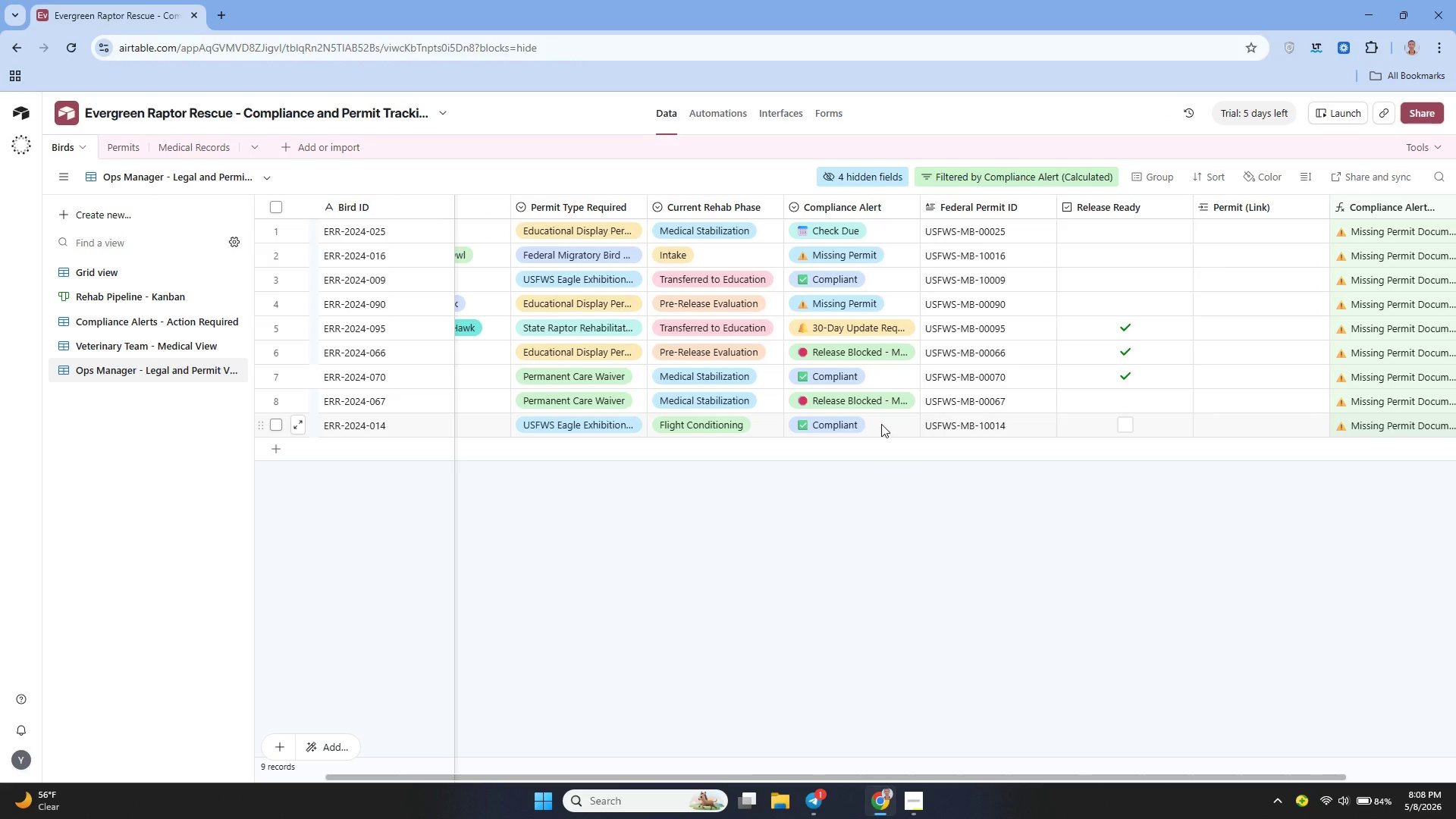 
wait(15.02)
 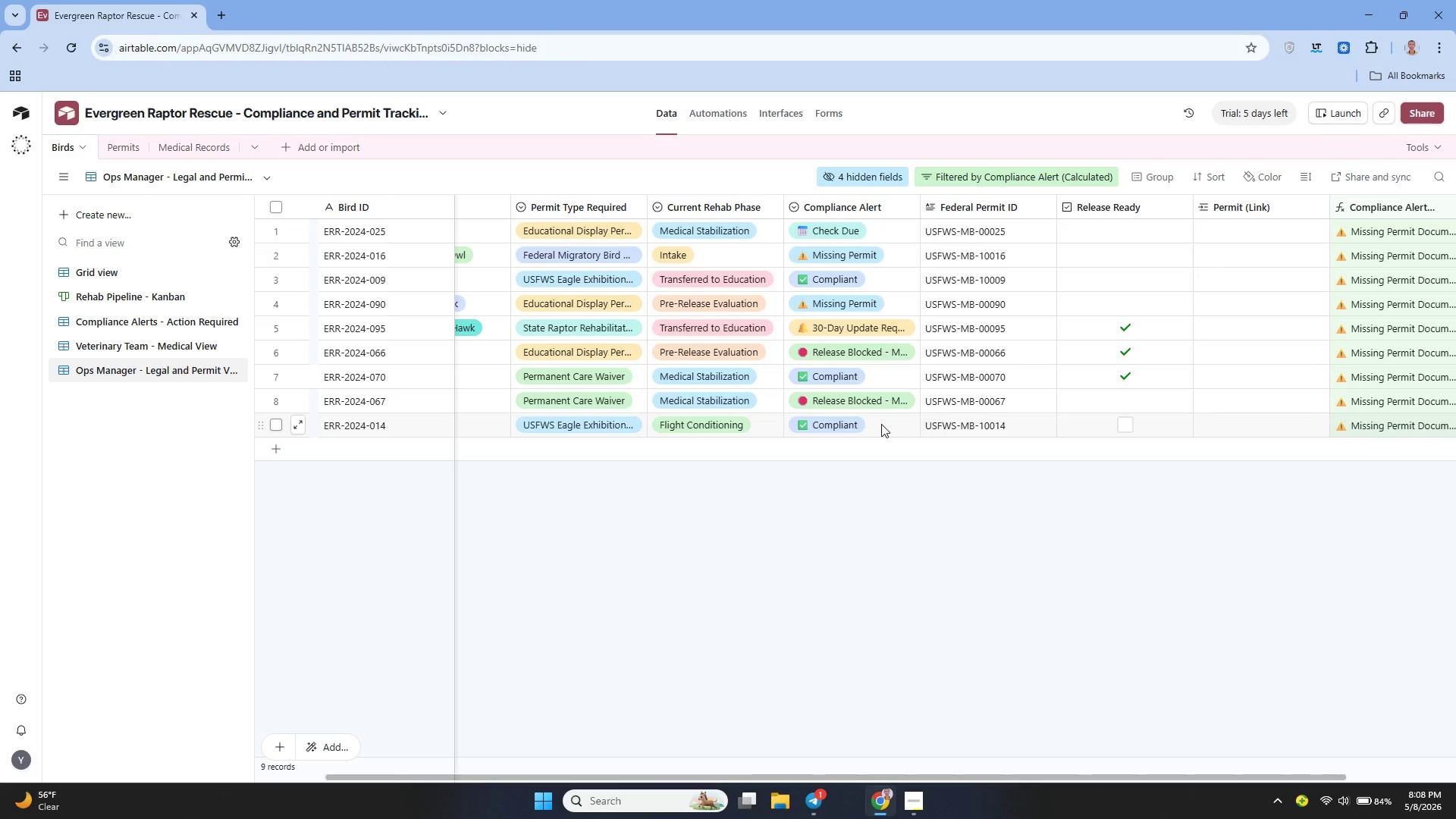 
left_click([881, 424])
 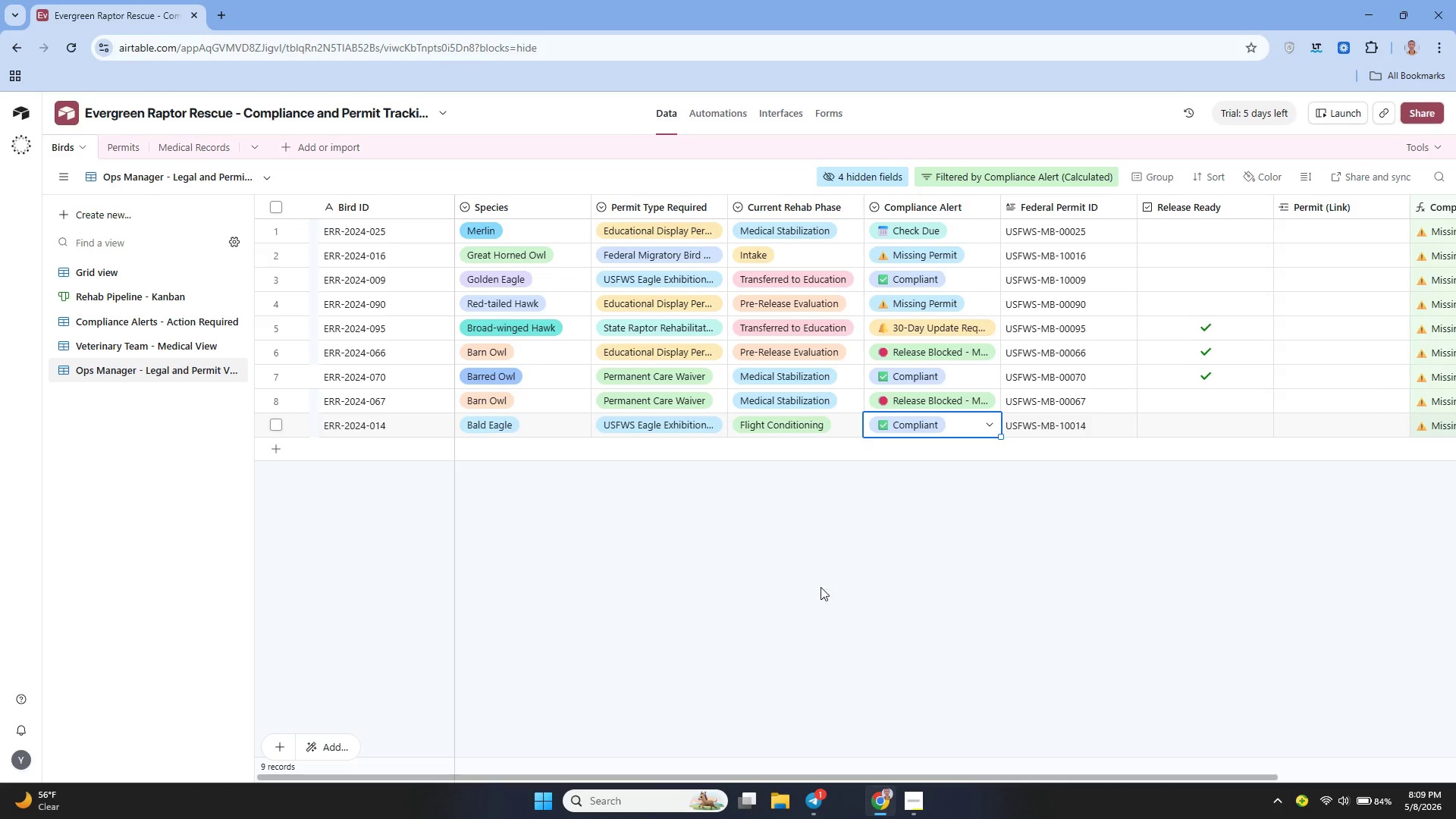 
left_click([914, 802])